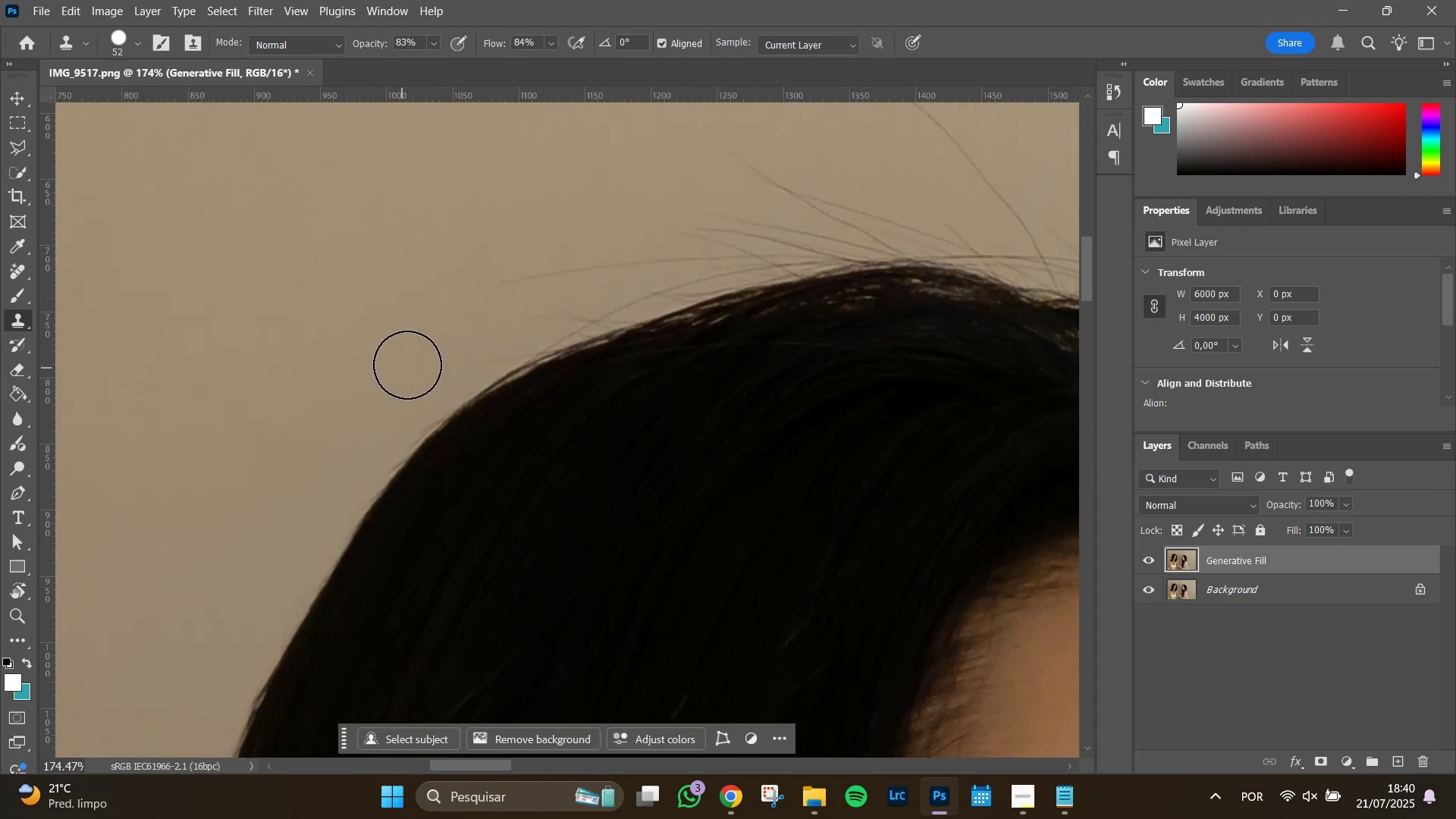 
left_click_drag(start_coordinate=[463, 290], to_coordinate=[348, 373])
 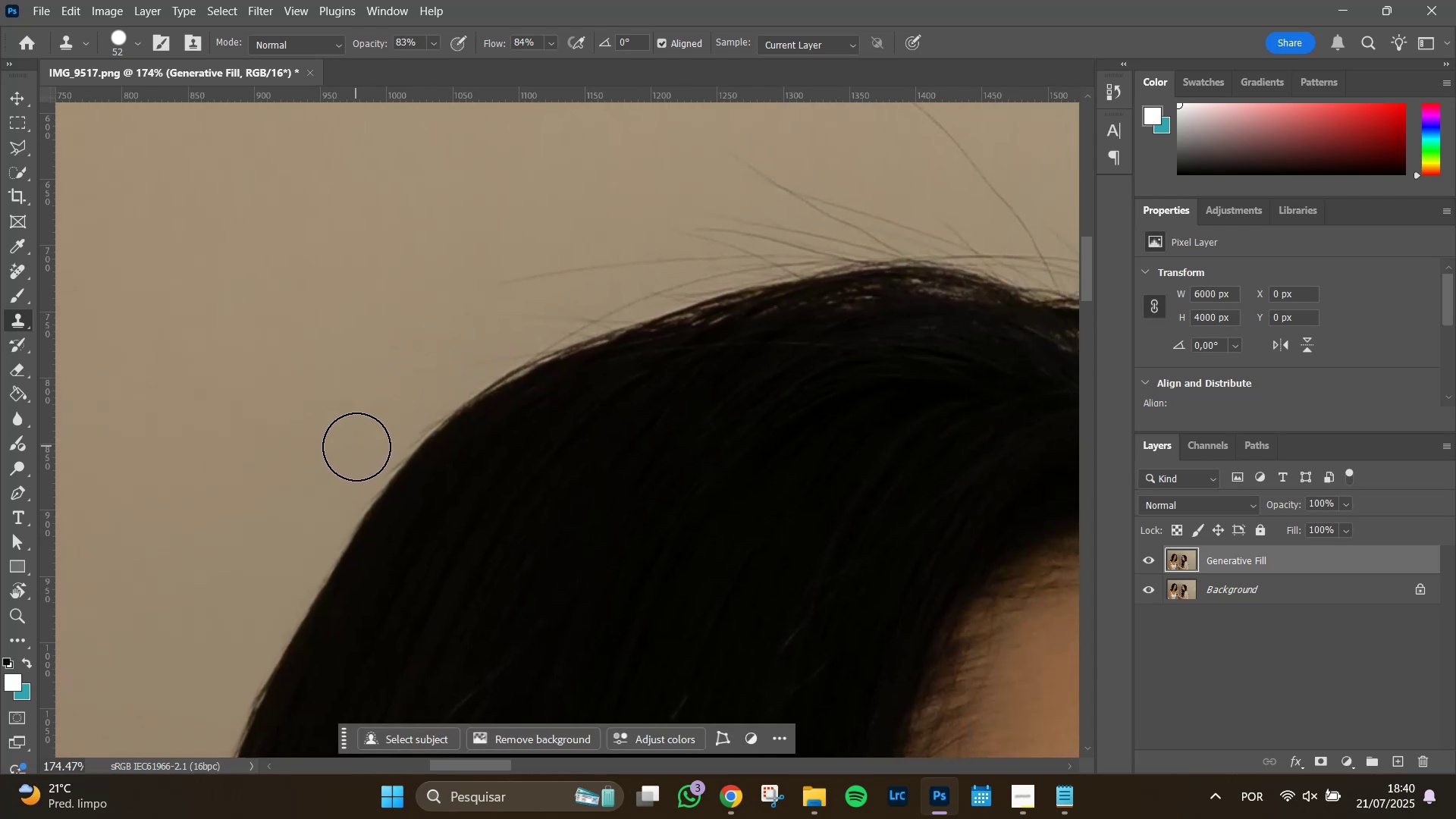 
left_click_drag(start_coordinate=[374, 440], to_coordinate=[425, 378])
 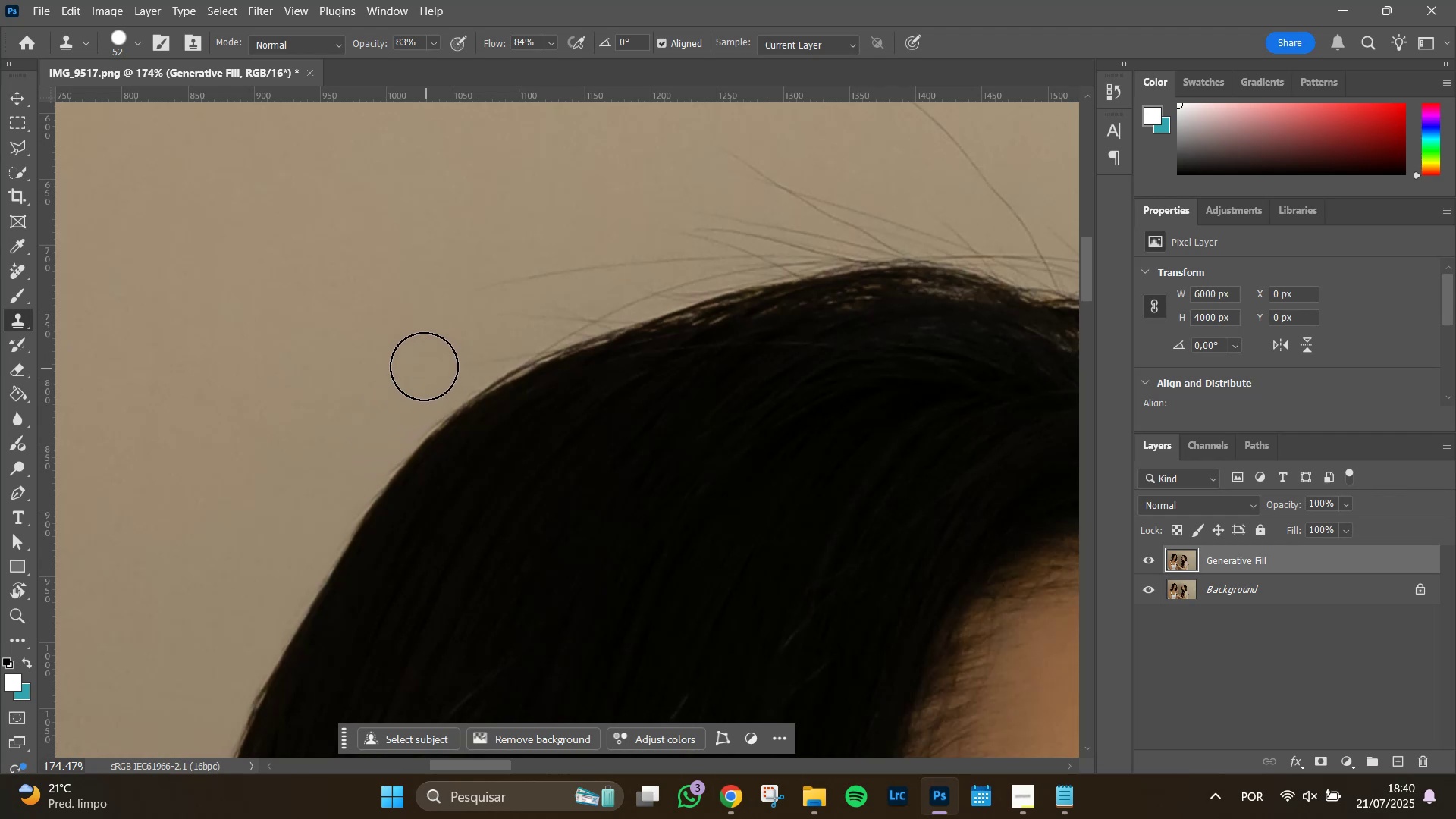 
hold_key(key=Space, duration=0.7)
 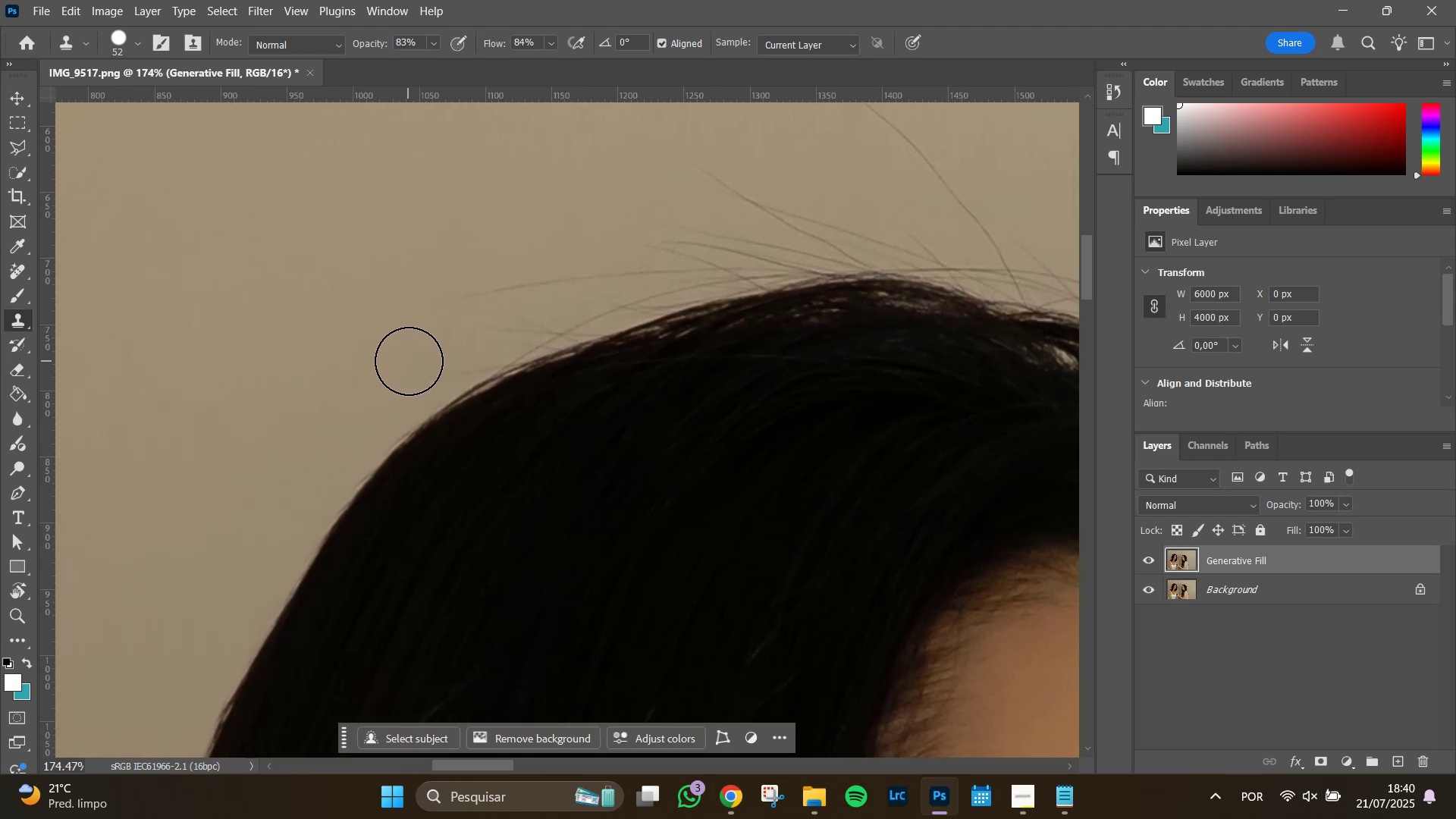 
left_click_drag(start_coordinate=[409, 352], to_coordinate=[375, 365])
 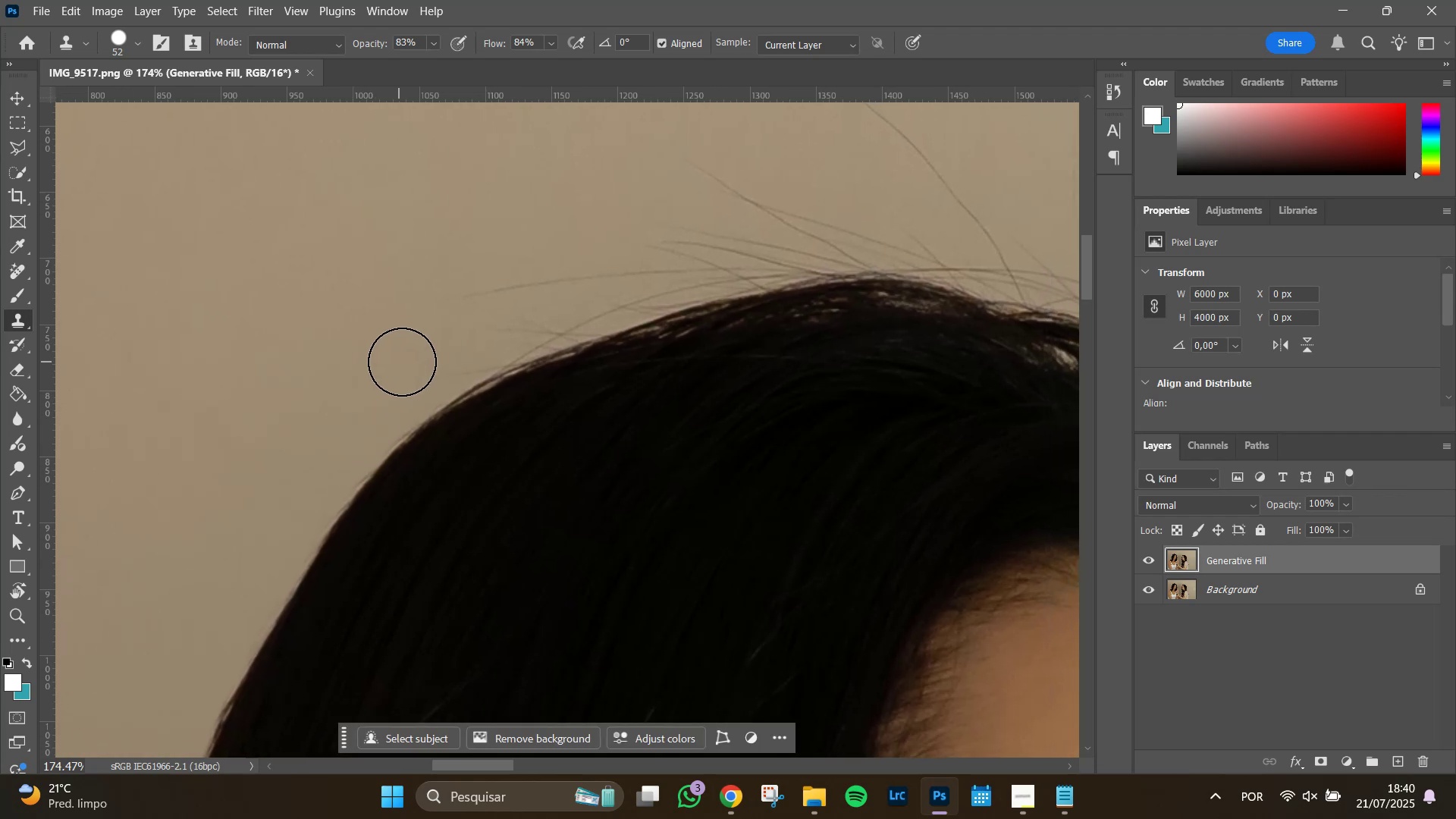 
left_click_drag(start_coordinate=[407, 361], to_coordinate=[433, 357])
 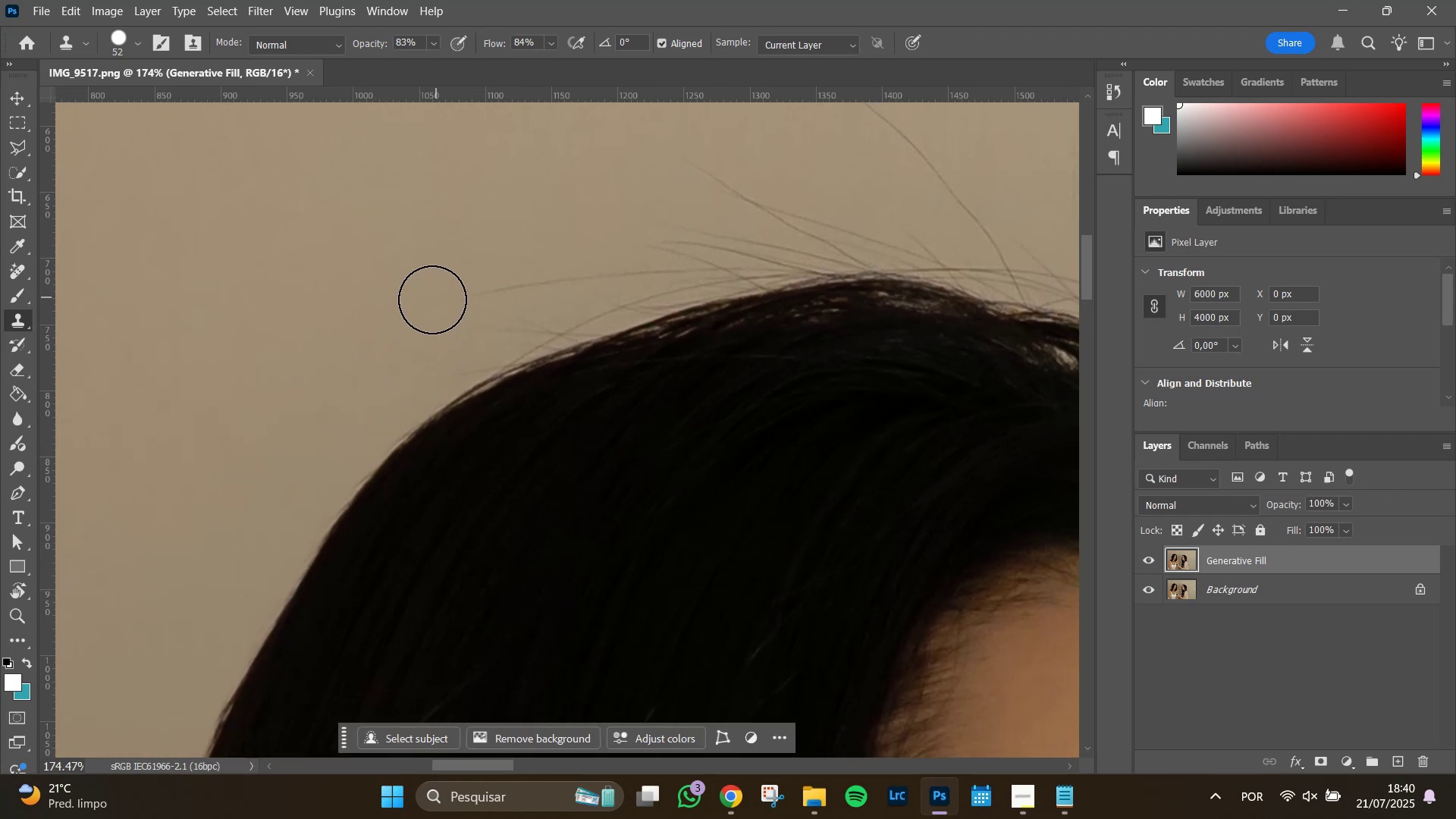 
left_click_drag(start_coordinate=[430, 290], to_coordinate=[535, 258])
 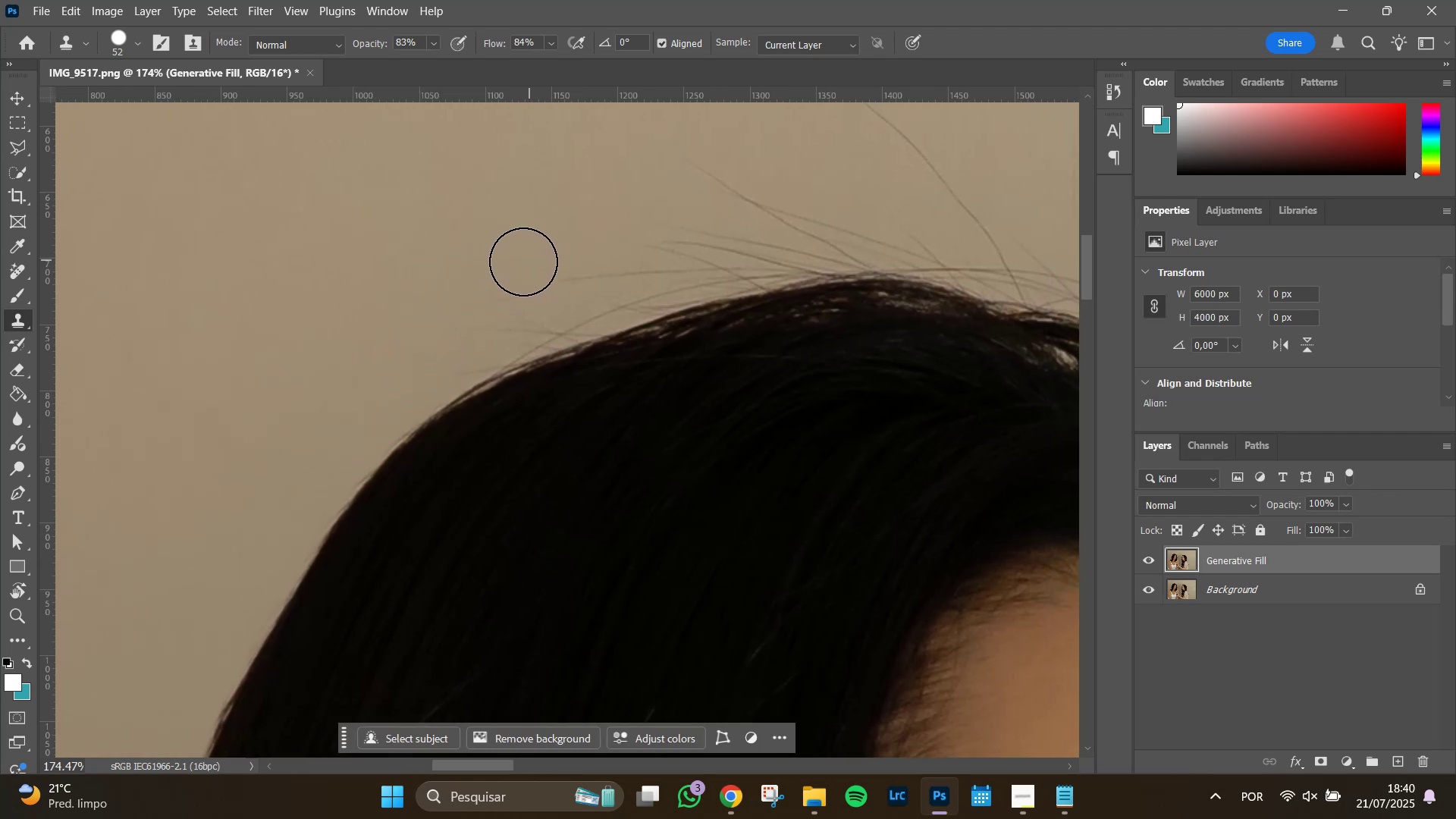 
hold_key(key=AltLeft, duration=0.46)
left_click([406, 254])
 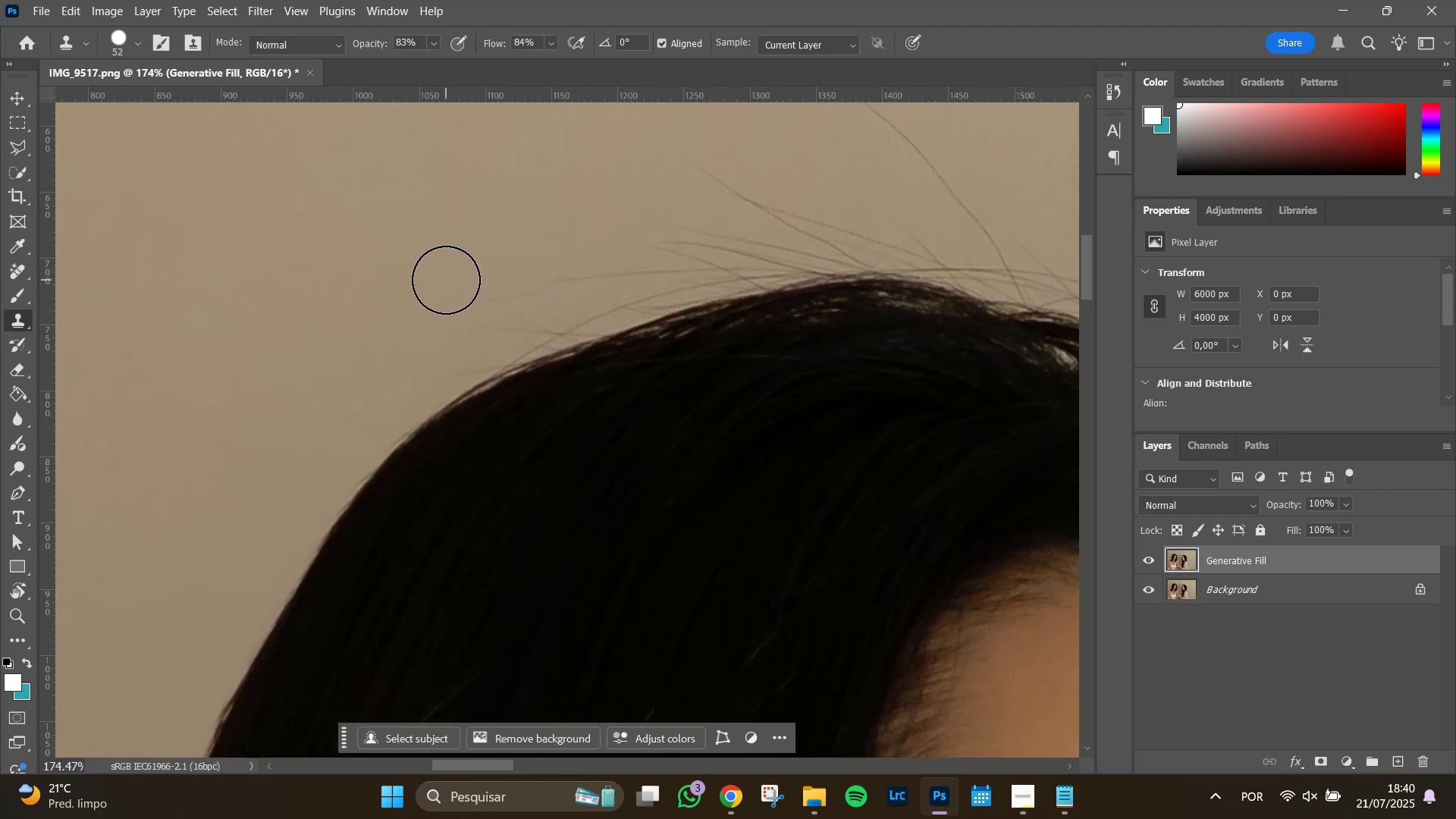 
left_click_drag(start_coordinate=[435, 287], to_coordinate=[616, 254])
 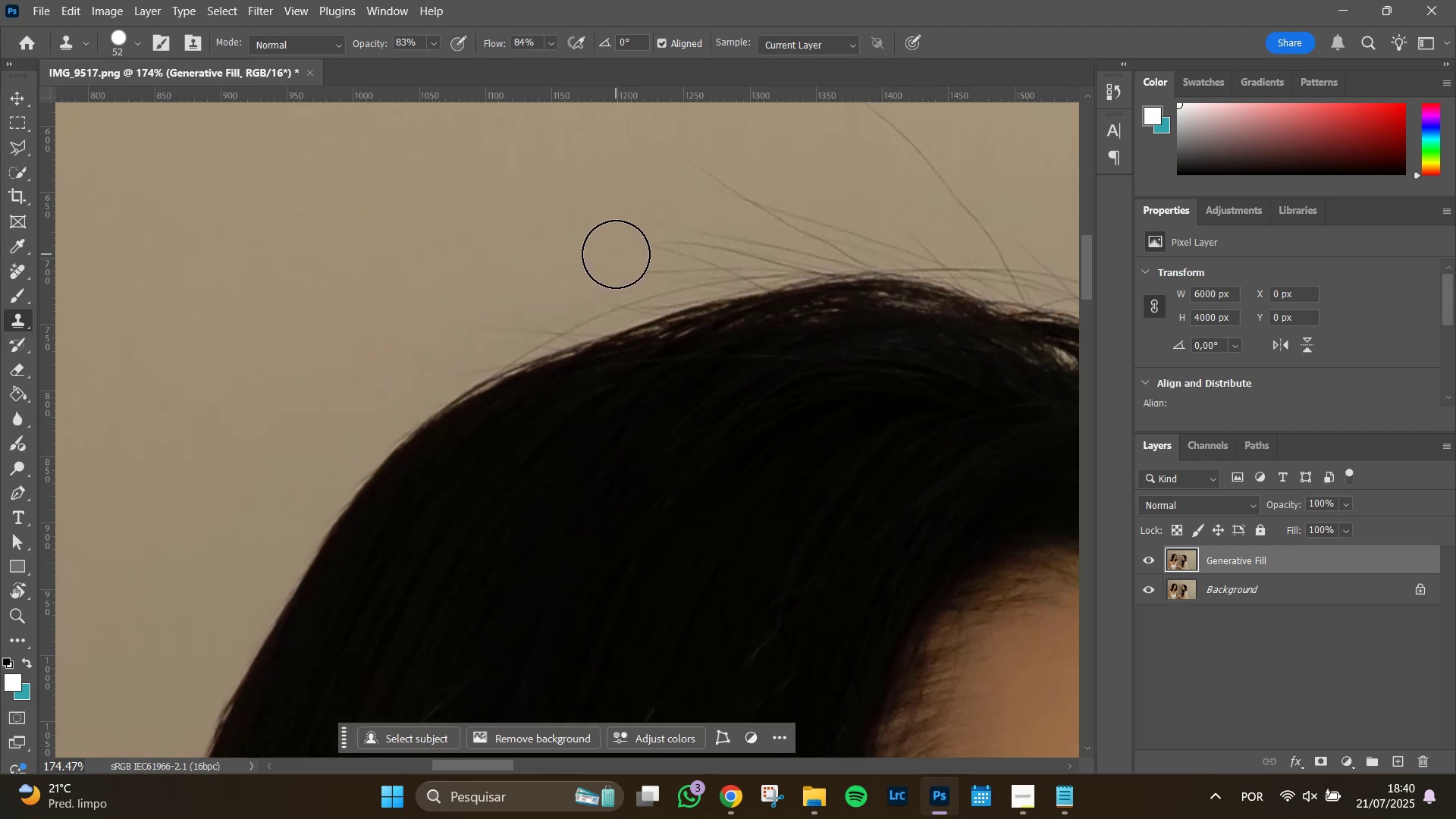 
left_click_drag(start_coordinate=[616, 254], to_coordinate=[670, 243])
 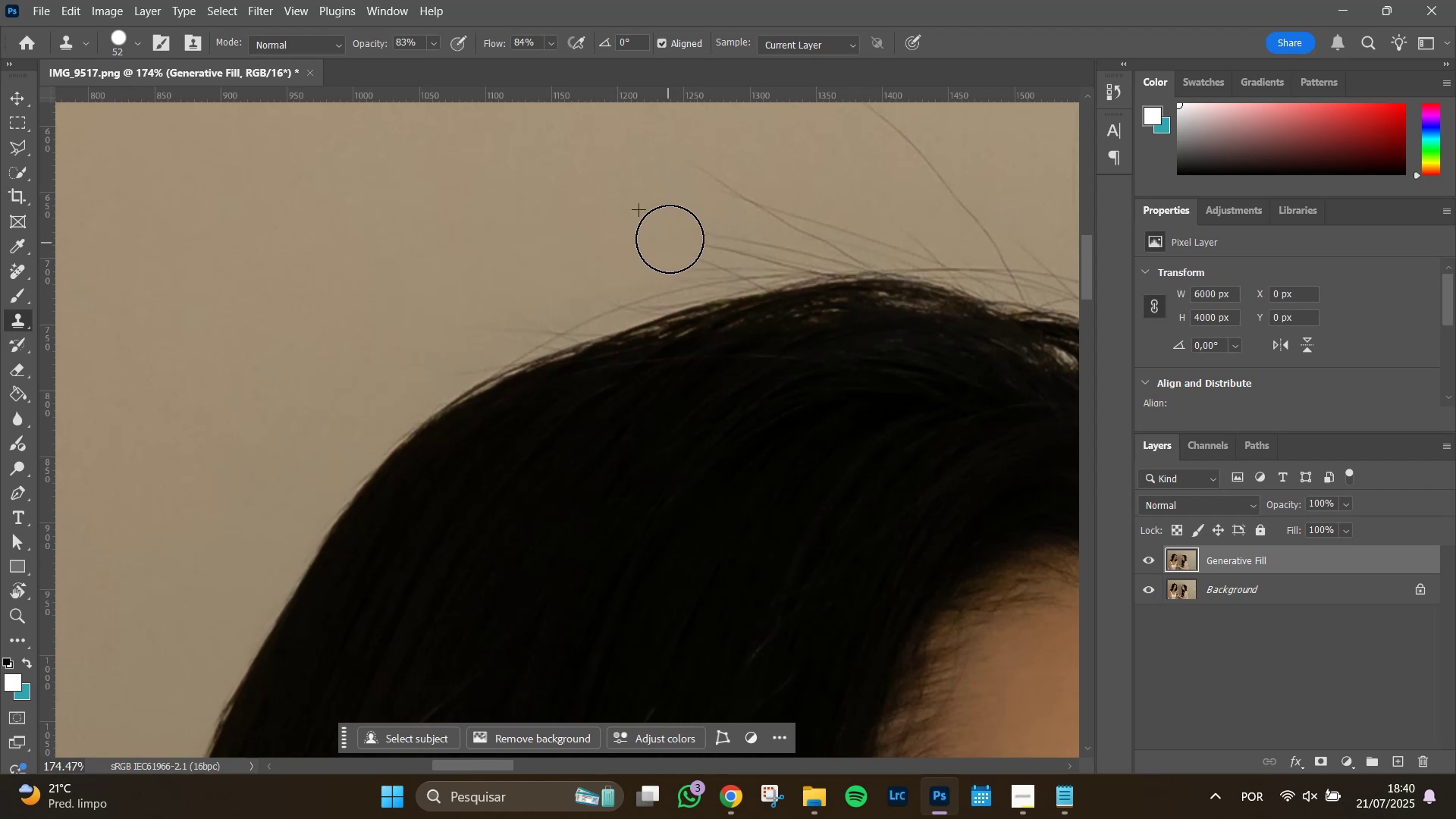 
double_click([673, 233])
 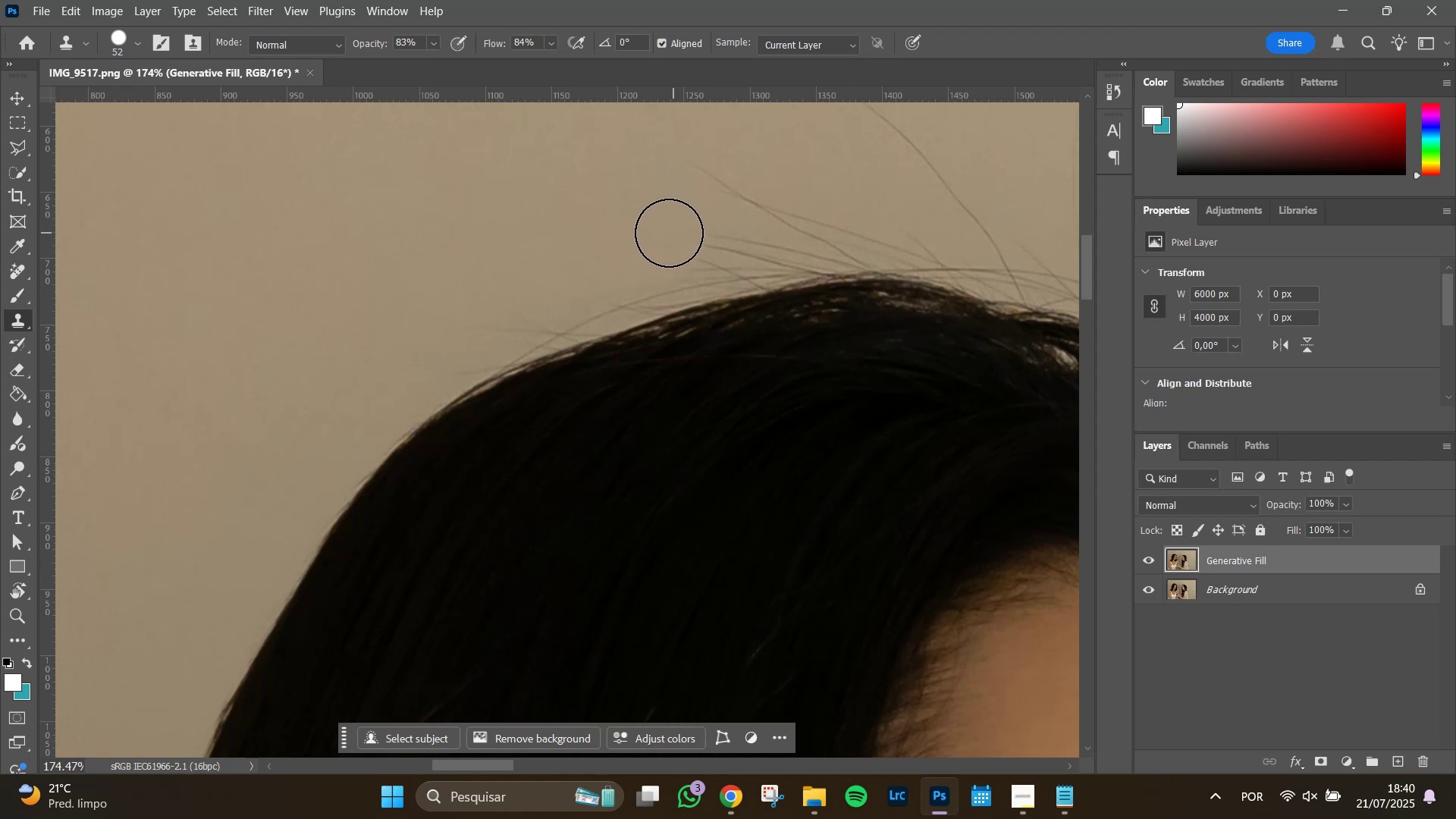 
left_click_drag(start_coordinate=[651, 233], to_coordinate=[647, 233])
 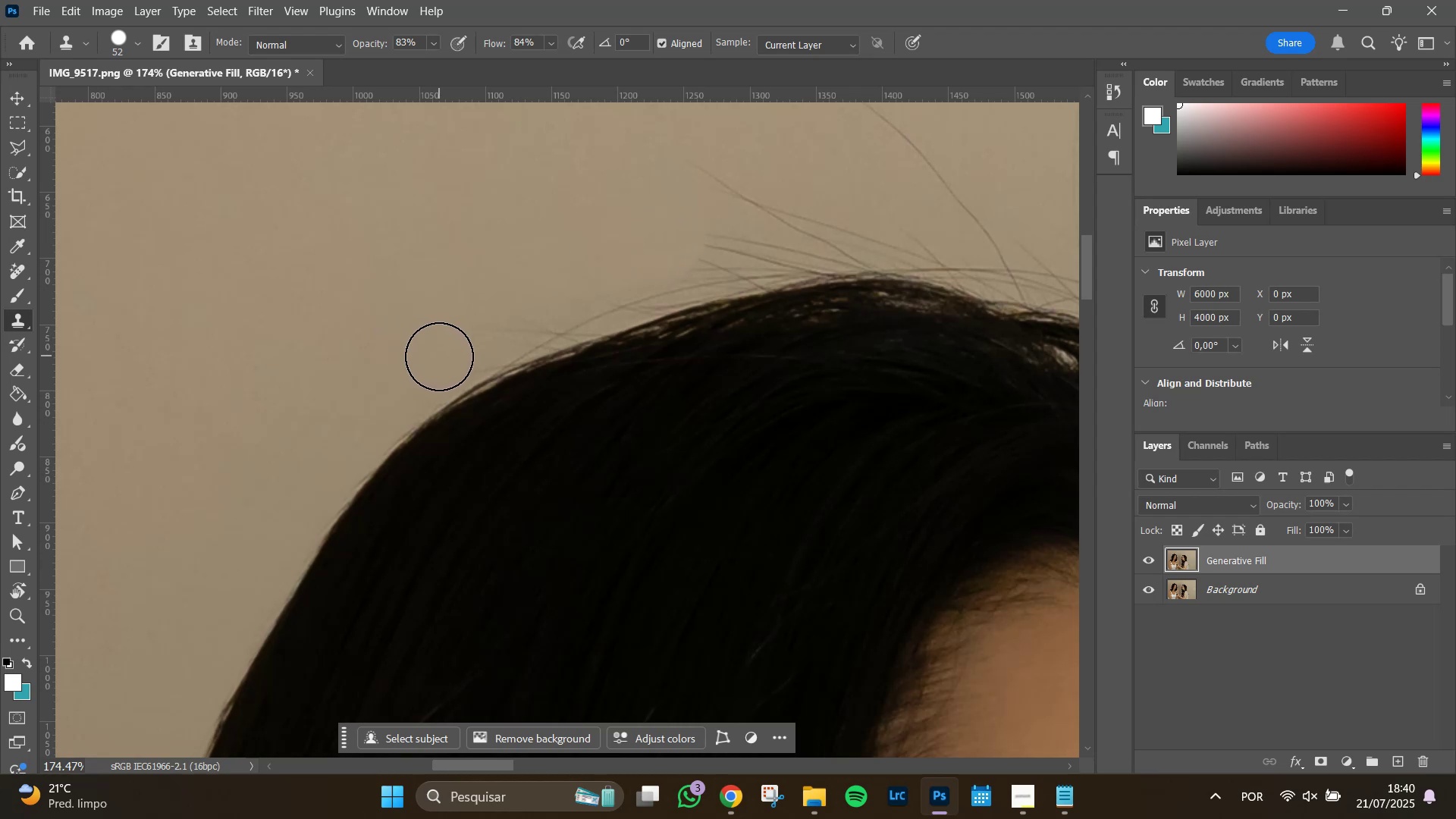 
left_click_drag(start_coordinate=[453, 352], to_coordinate=[486, 337])
 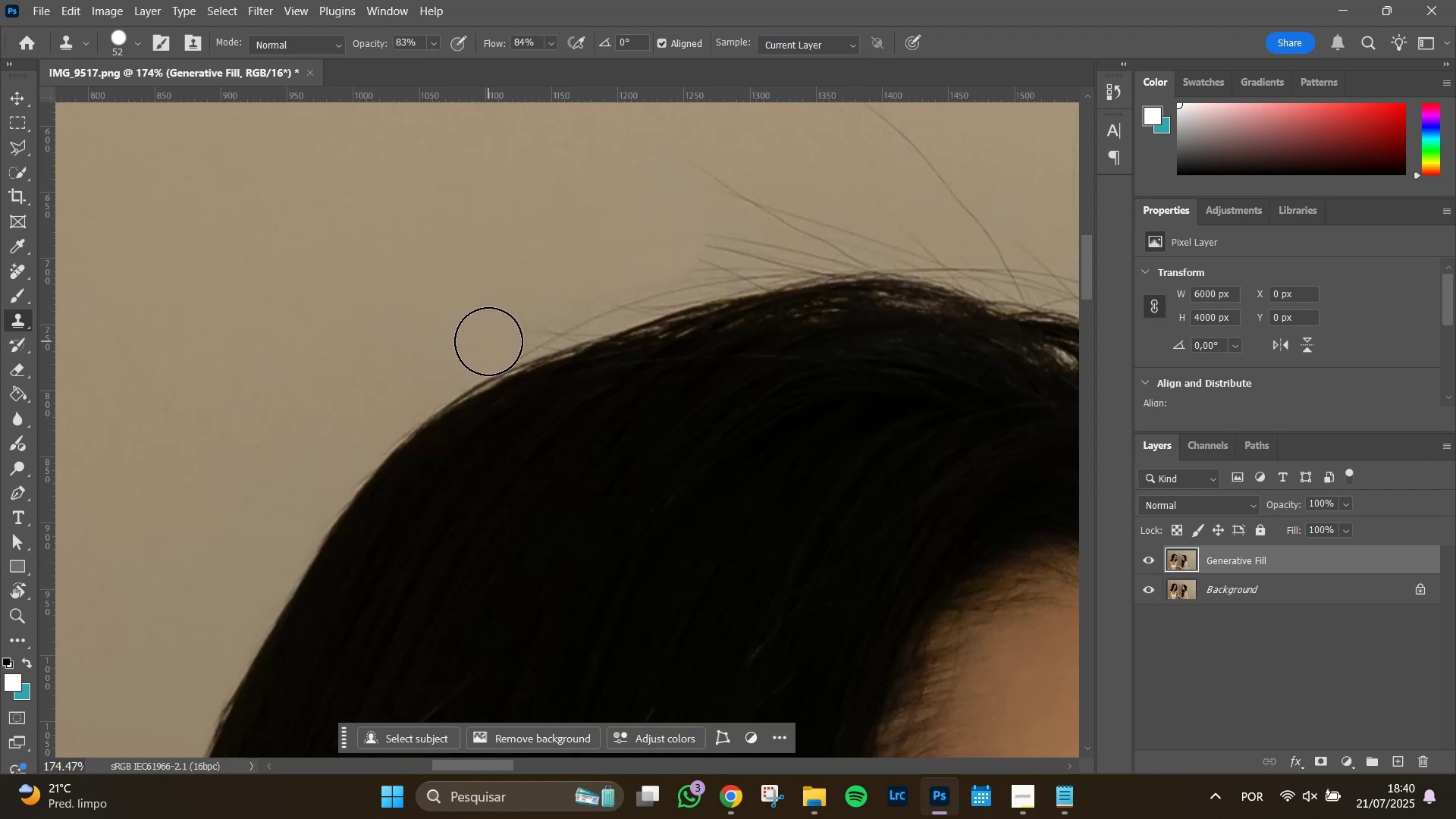 
left_click_drag(start_coordinate=[488, 339], to_coordinate=[544, 310])
 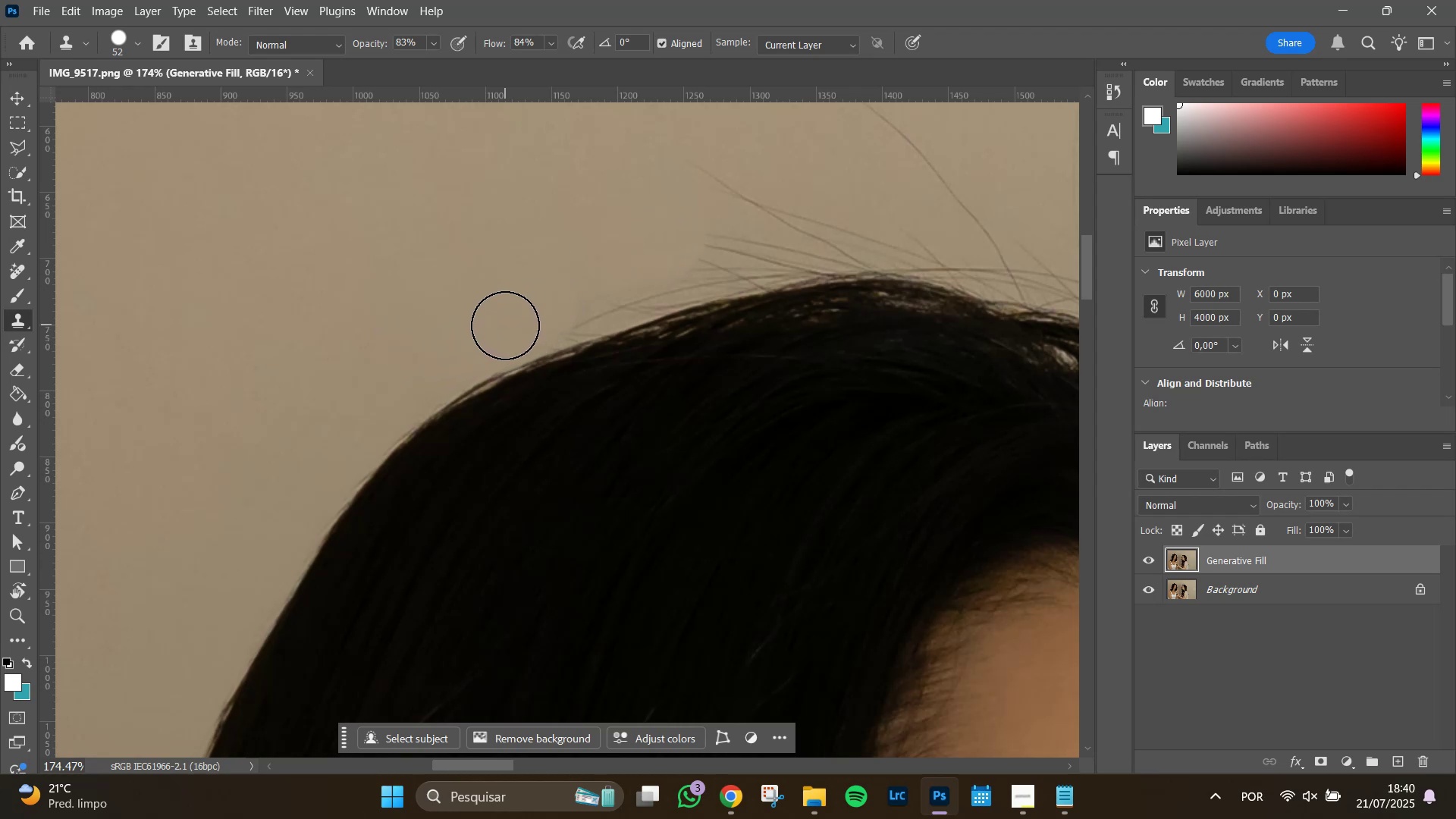 
left_click_drag(start_coordinate=[498, 332], to_coordinate=[421, 378])
 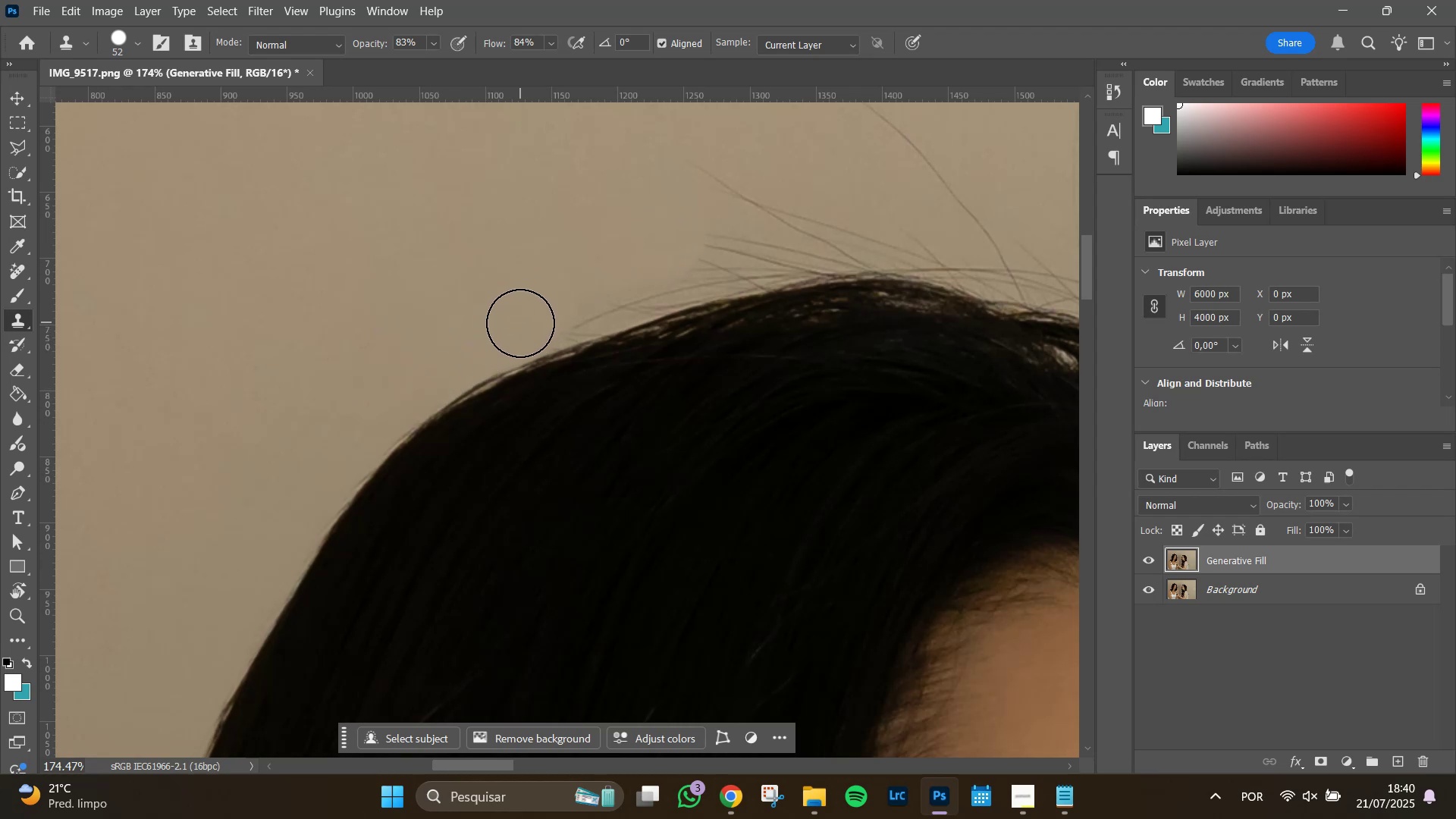 
left_click_drag(start_coordinate=[529, 322], to_coordinate=[591, 289])
 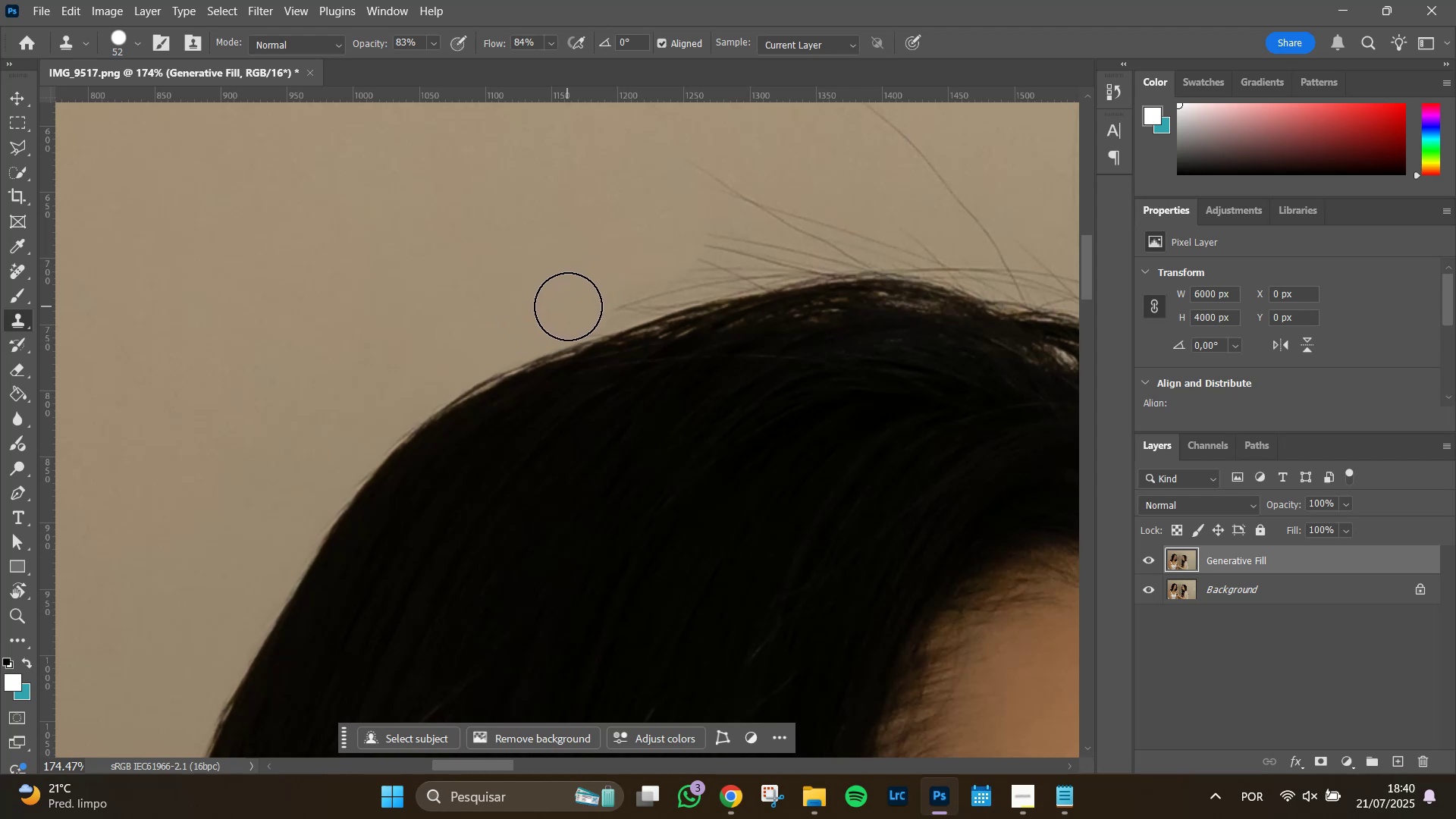 
left_click_drag(start_coordinate=[571, 307], to_coordinate=[620, 278])
 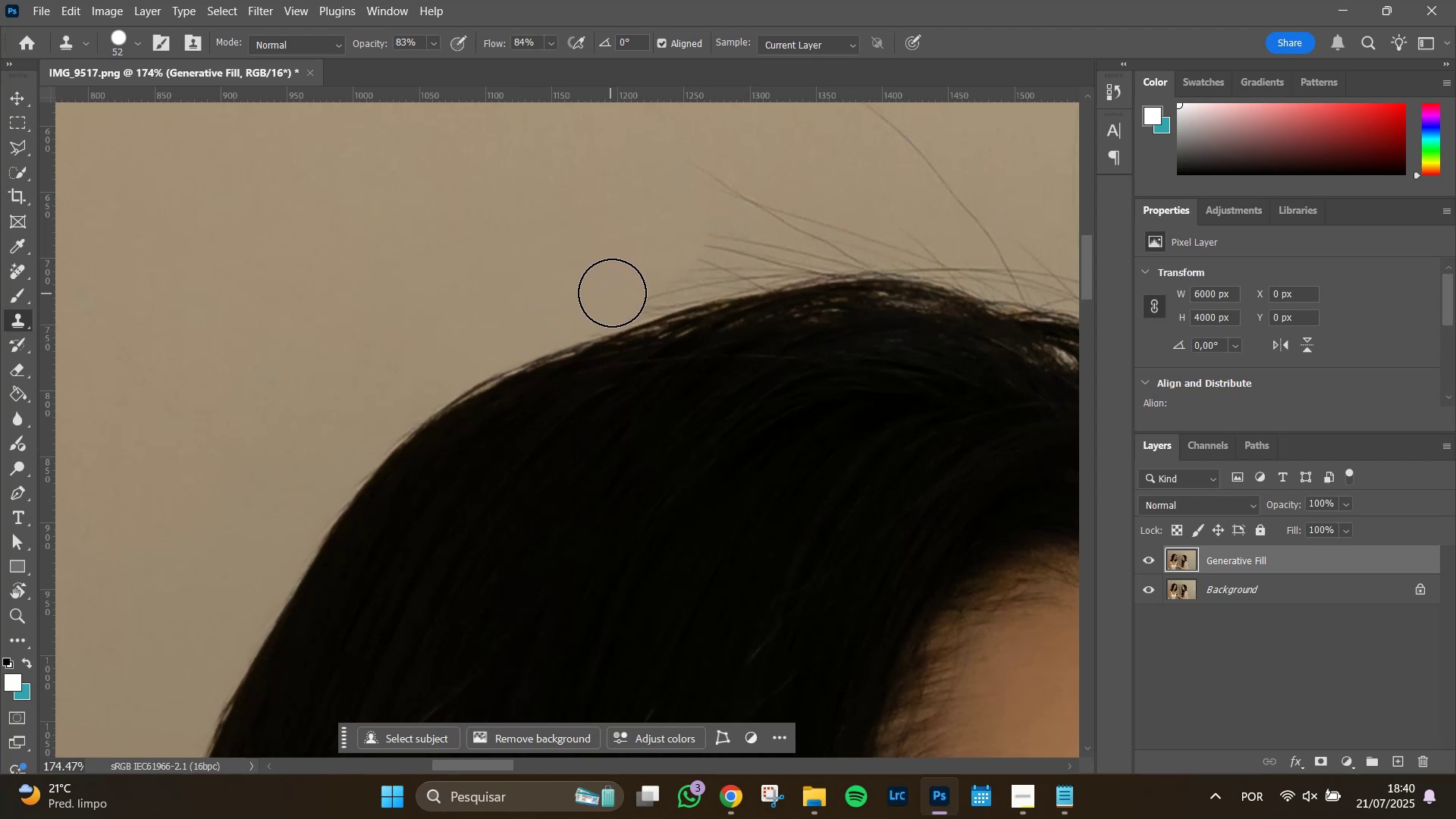 
left_click_drag(start_coordinate=[624, 289], to_coordinate=[644, 277])
 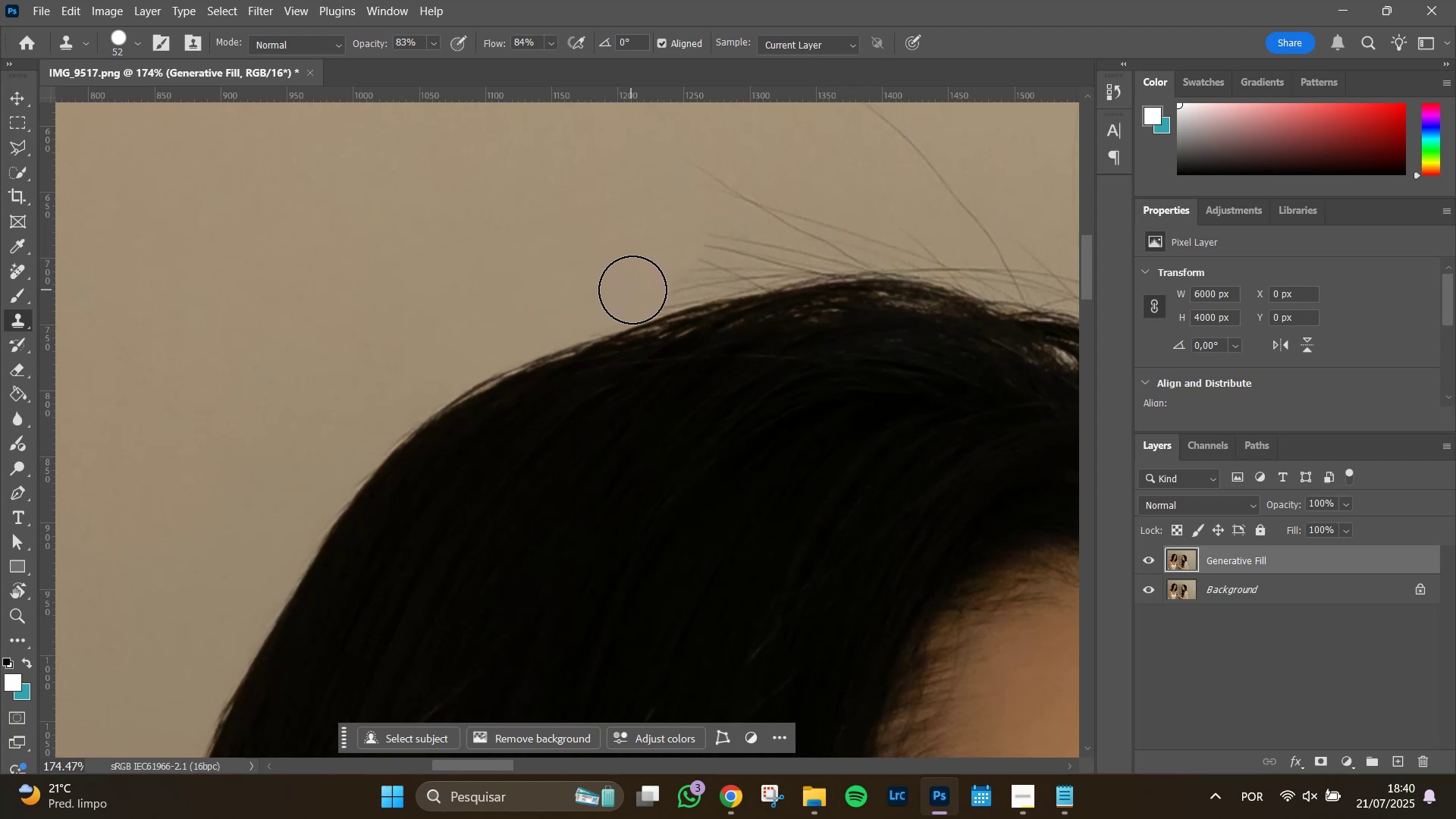 
left_click_drag(start_coordinate=[636, 286], to_coordinate=[658, 274])
 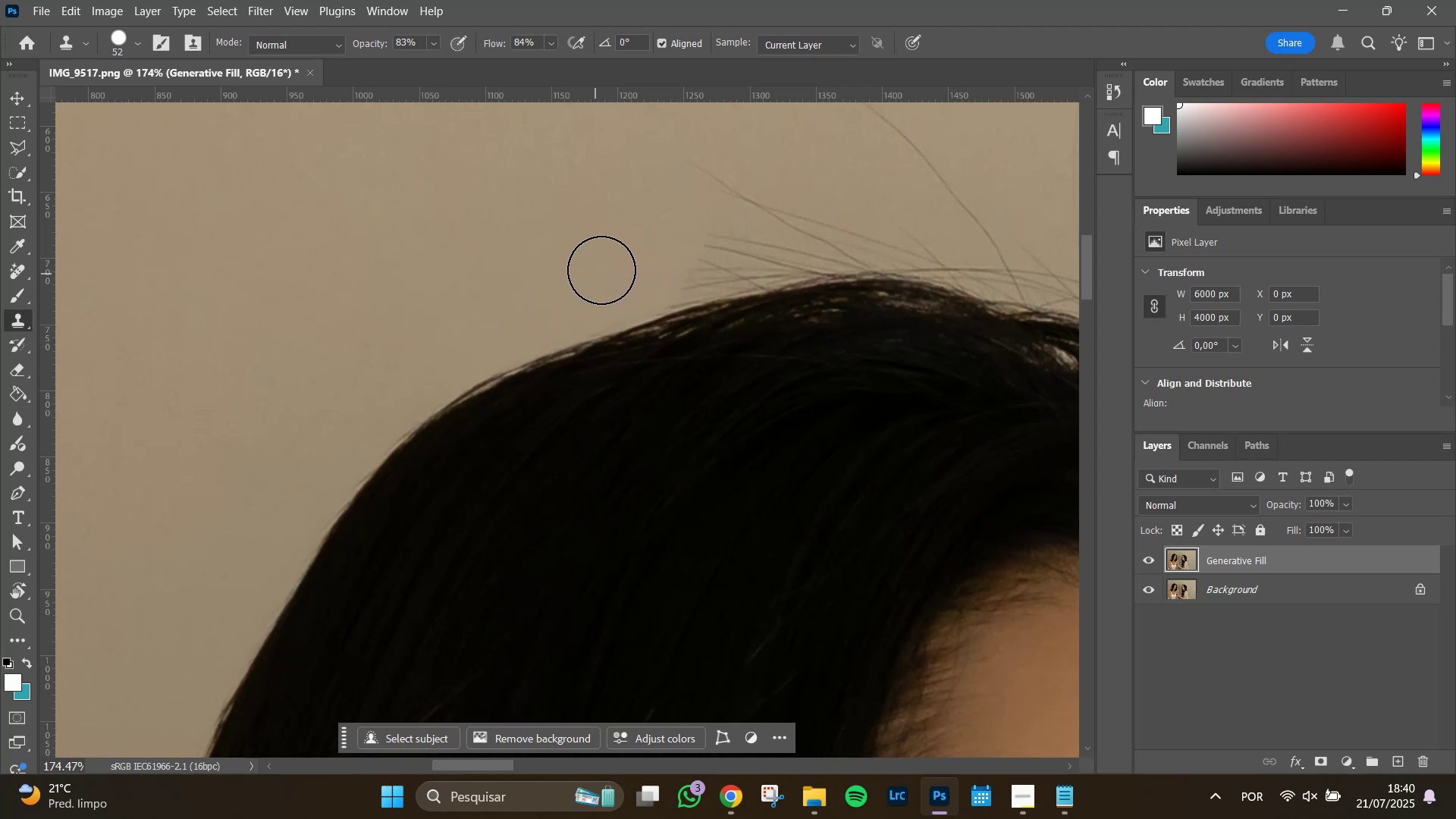 
hold_key(key=AltLeft, duration=0.4)
left_click([606, 268])
 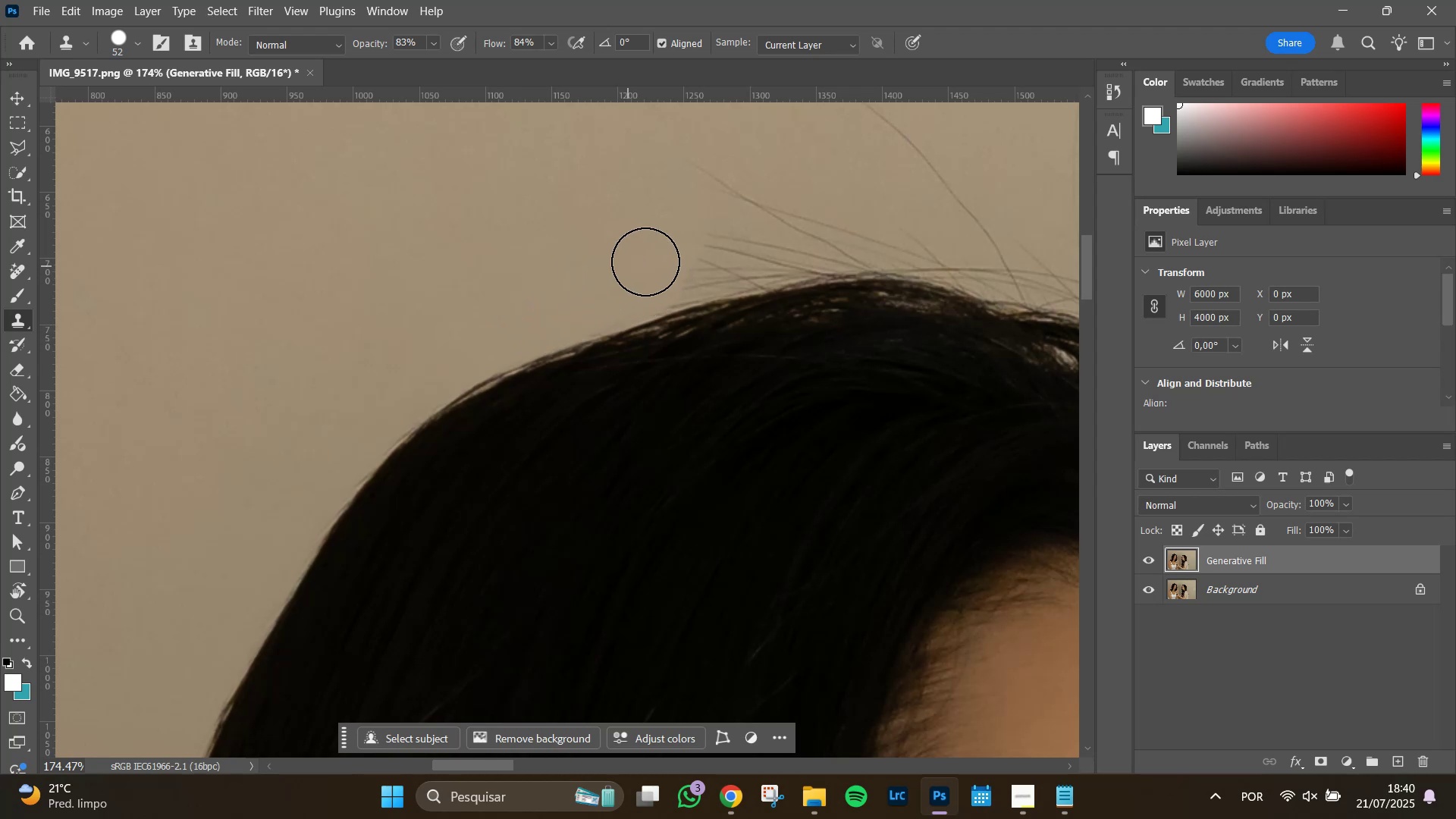 
hold_key(key=Space, duration=0.65)
 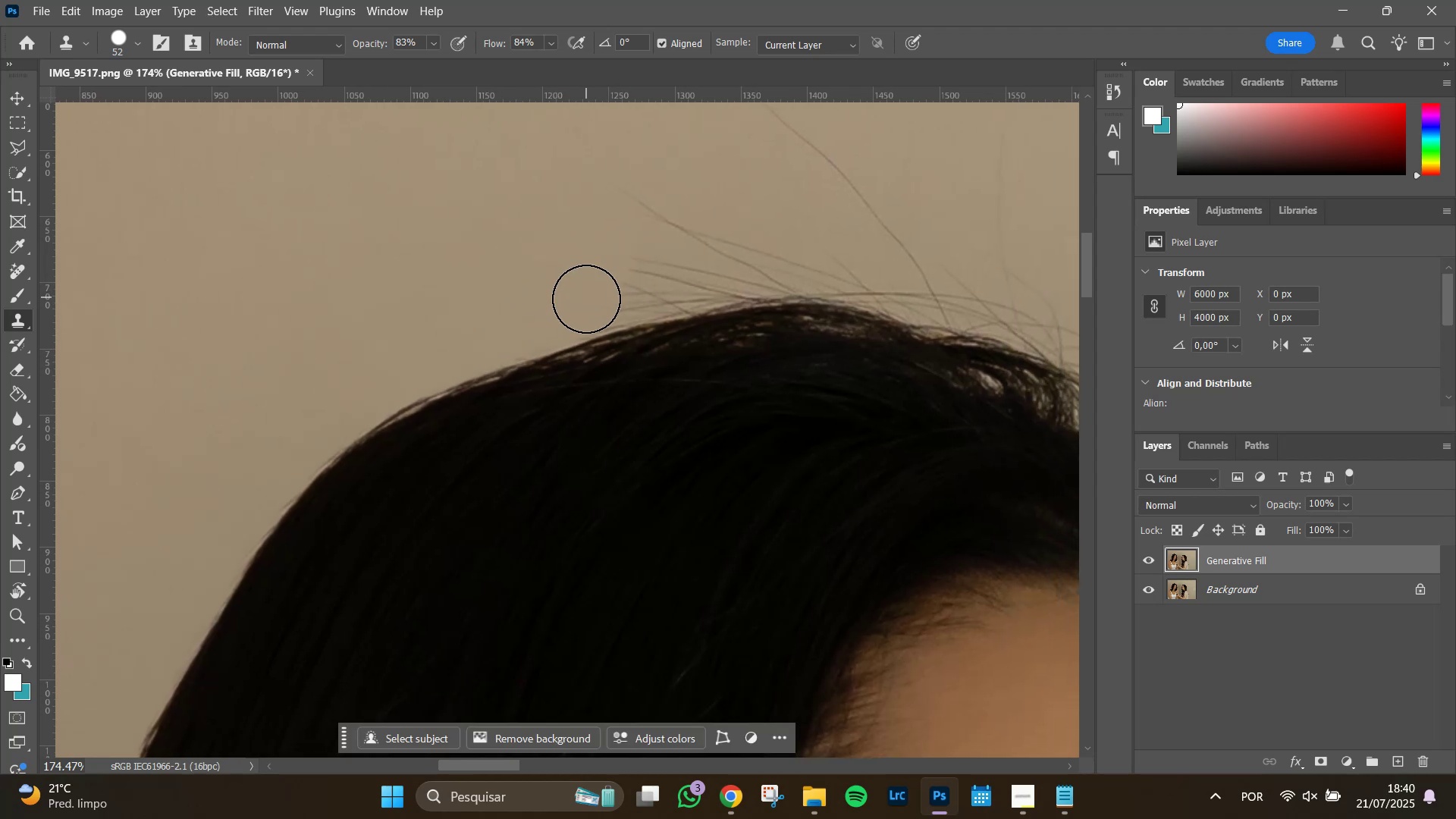 
left_click_drag(start_coordinate=[598, 265], to_coordinate=[523, 290])
 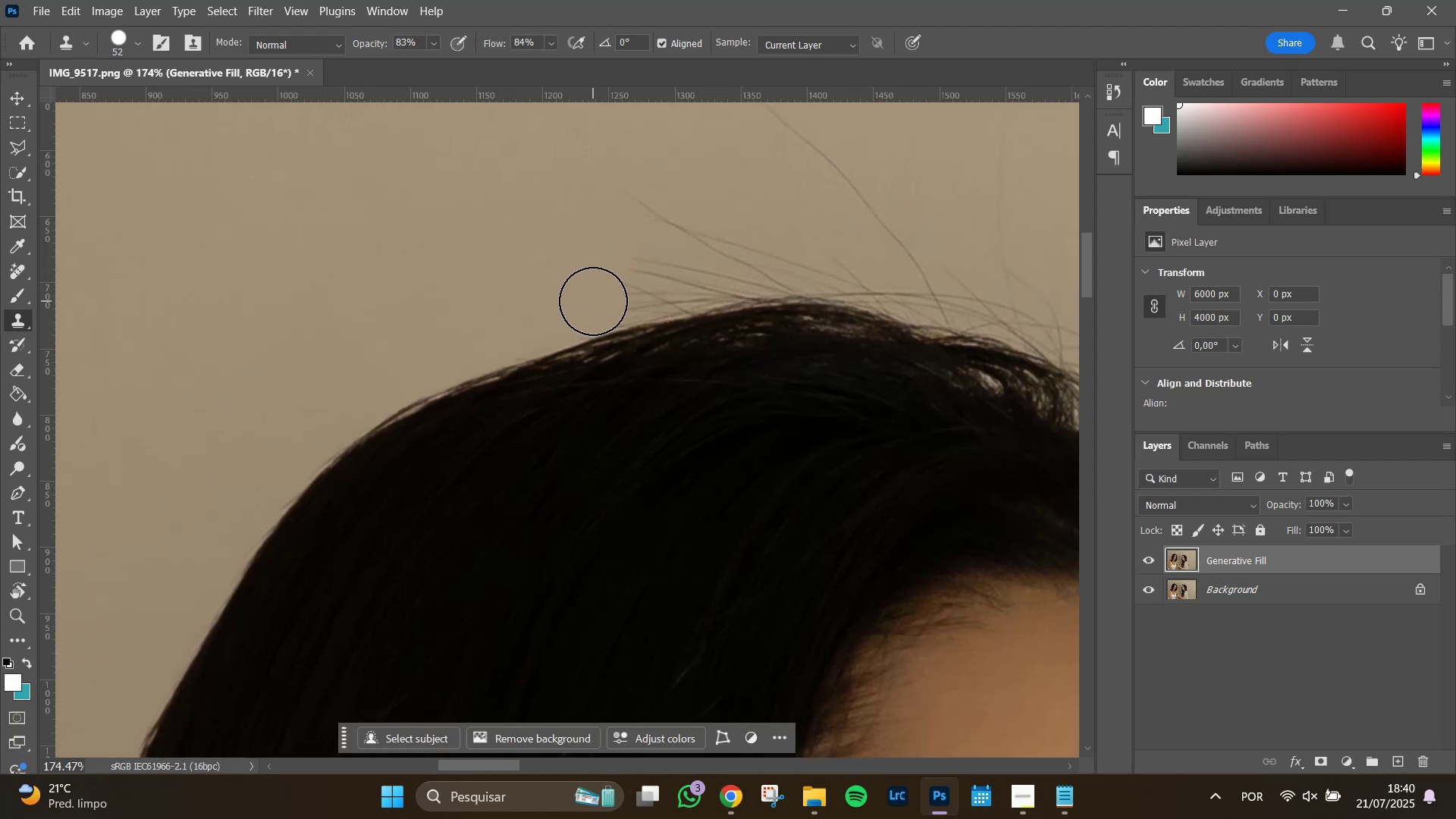 
left_click_drag(start_coordinate=[593, 298], to_coordinate=[636, 266])
 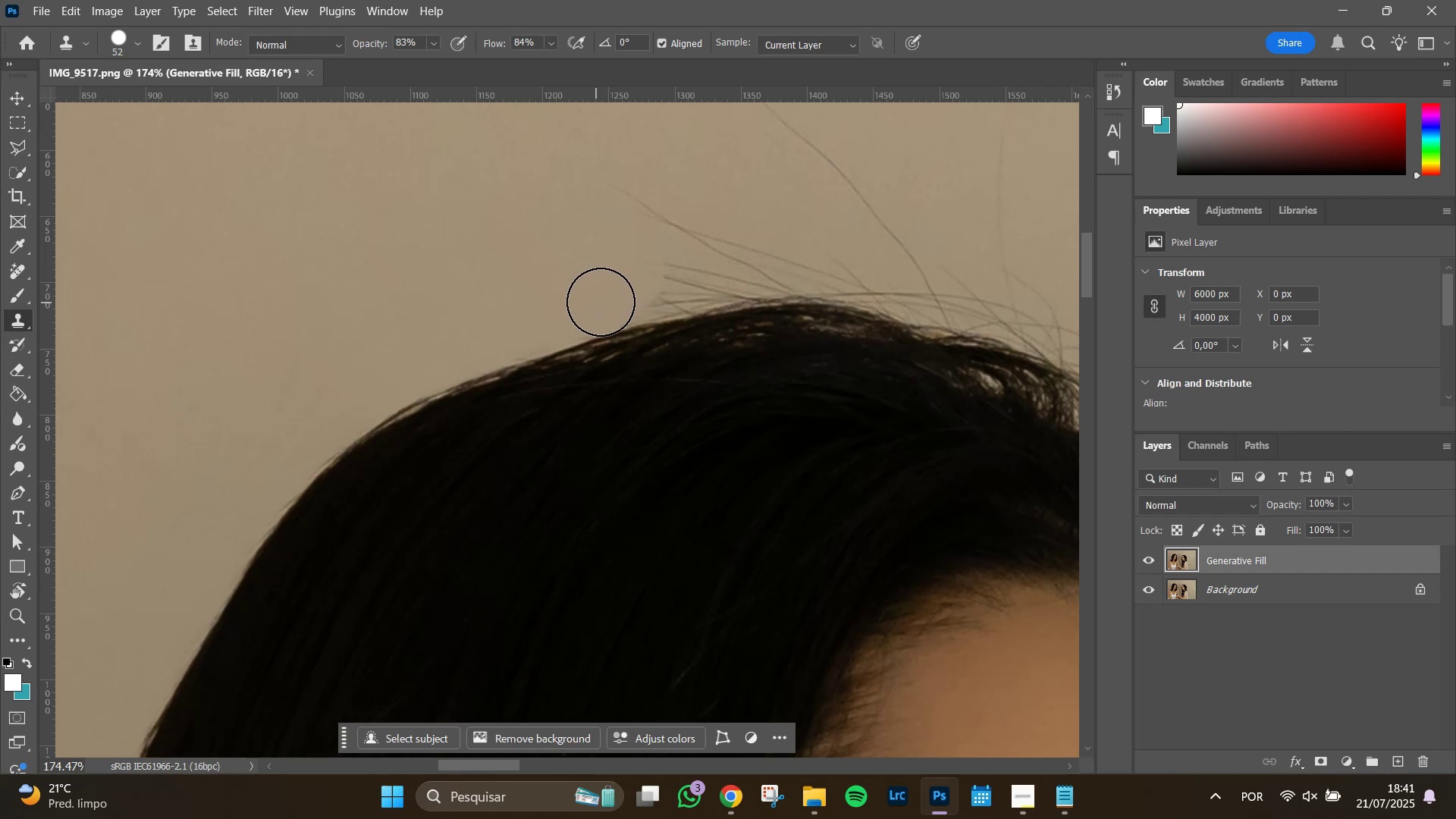 
left_click_drag(start_coordinate=[607, 298], to_coordinate=[662, 268])
 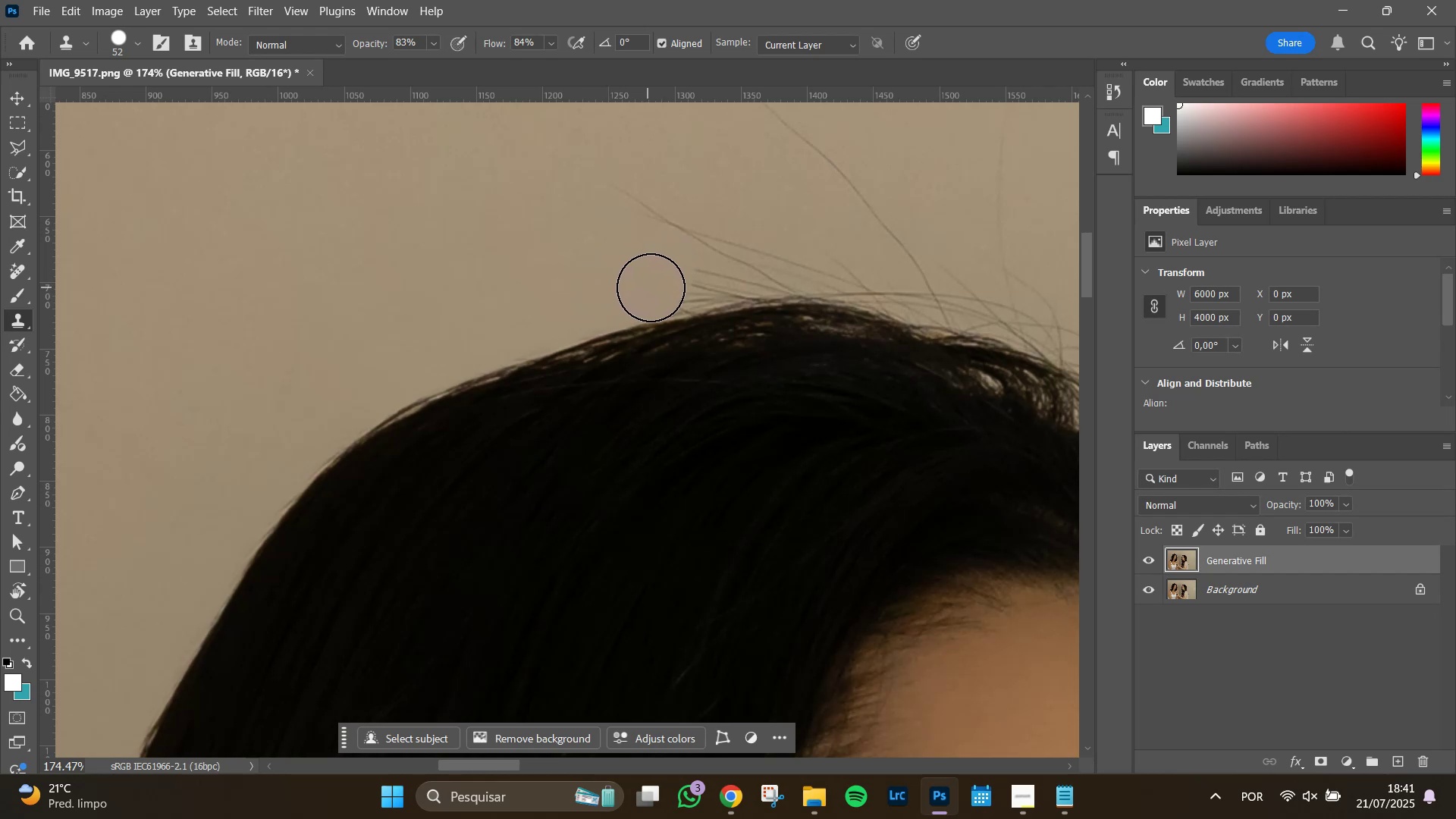 
left_click_drag(start_coordinate=[653, 286], to_coordinate=[682, 271])
 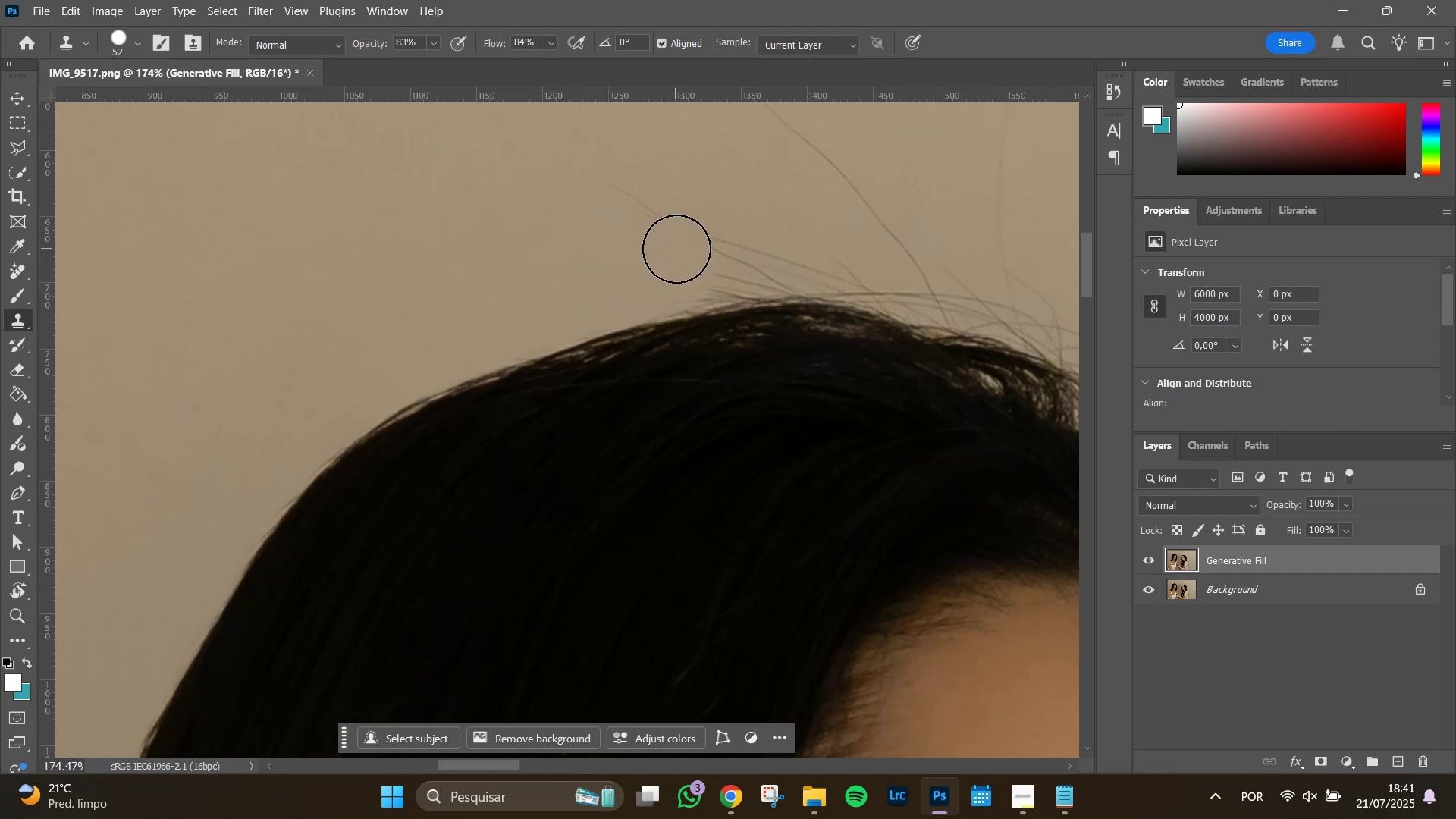 
left_click_drag(start_coordinate=[676, 247], to_coordinate=[557, 165])
 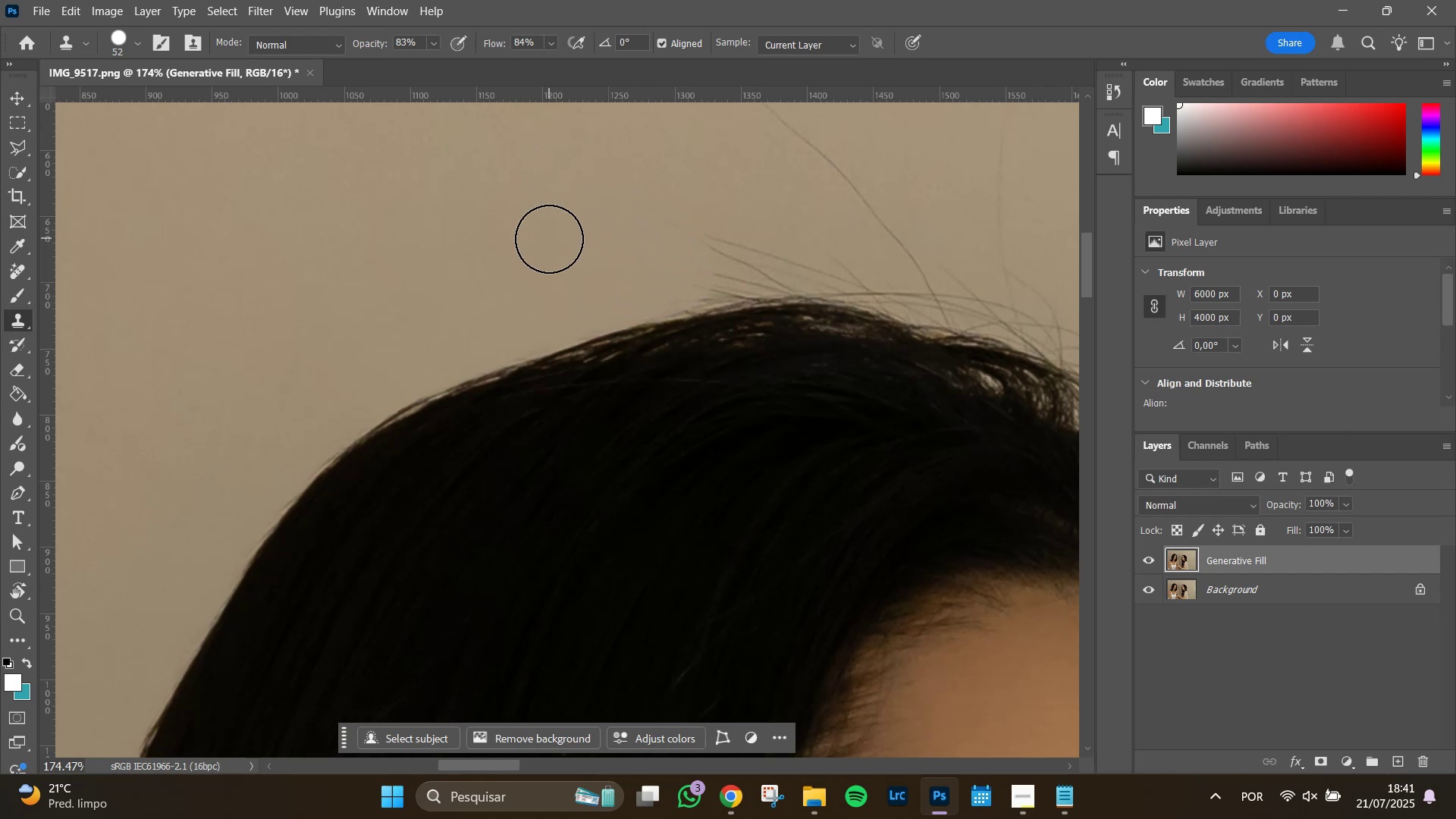 
hold_key(key=Space, duration=0.59)
 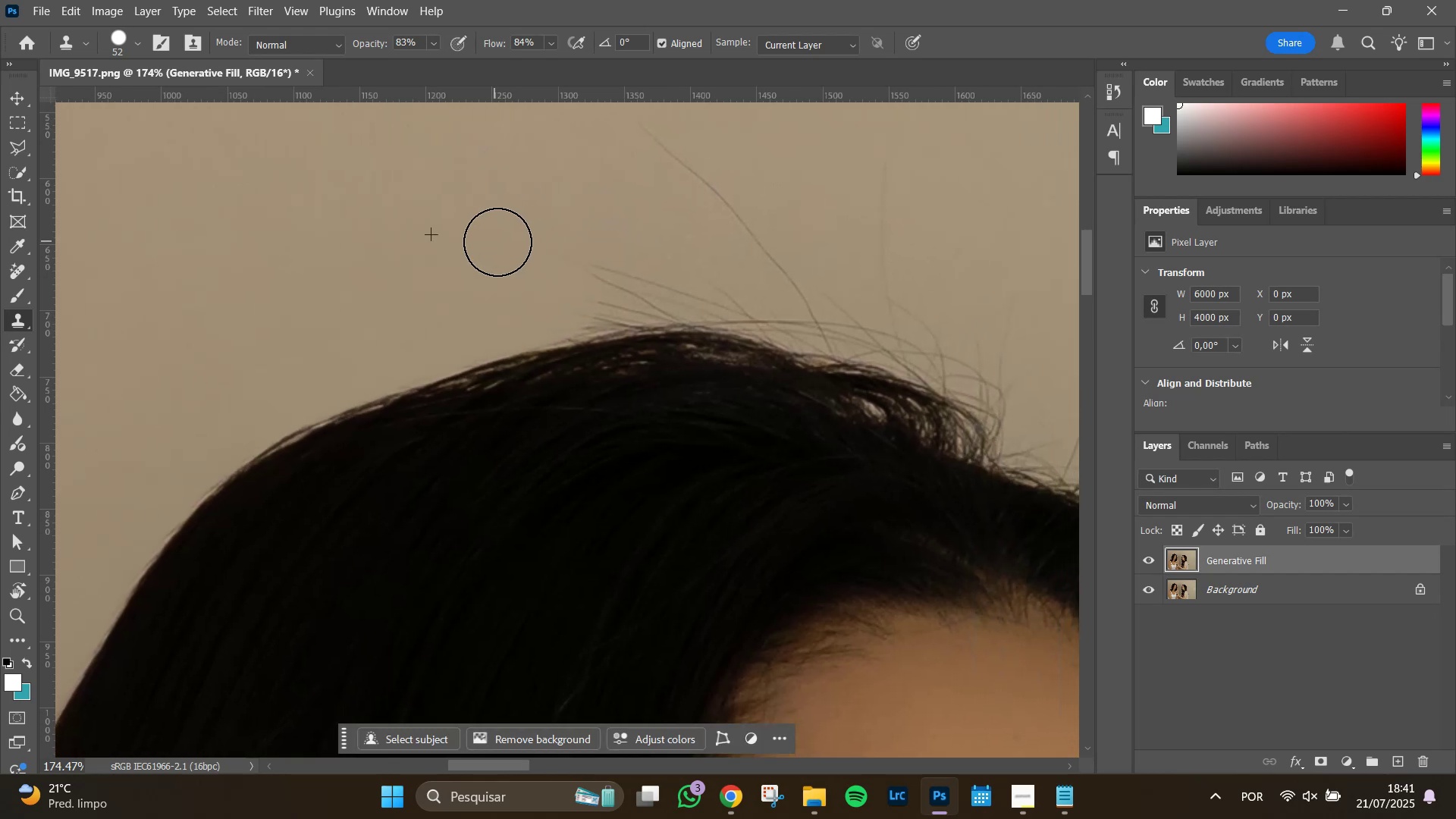 
left_click_drag(start_coordinate=[592, 240], to_coordinate=[475, 268])
 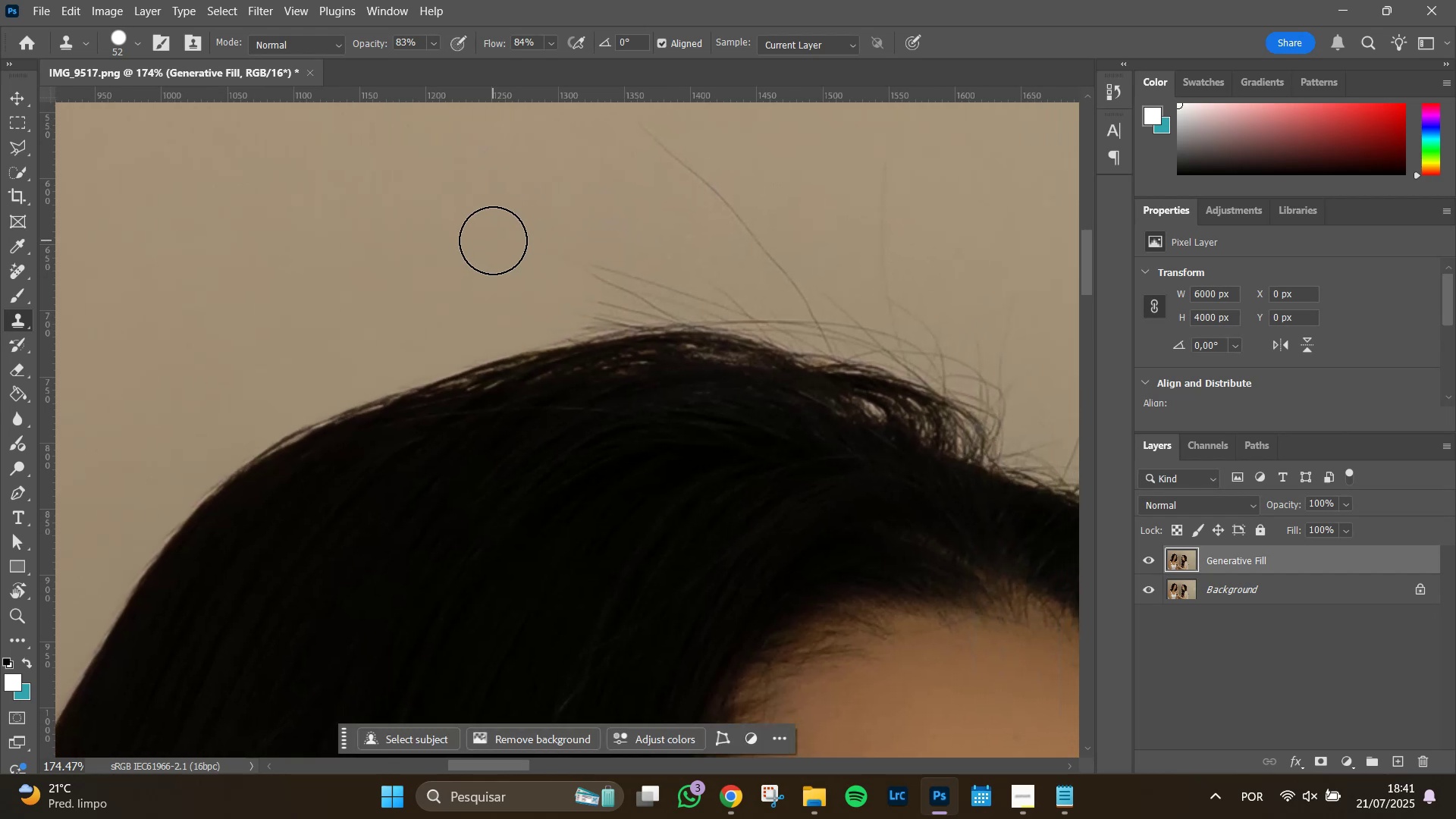 
left_click_drag(start_coordinate=[493, 240], to_coordinate=[550, 271])
 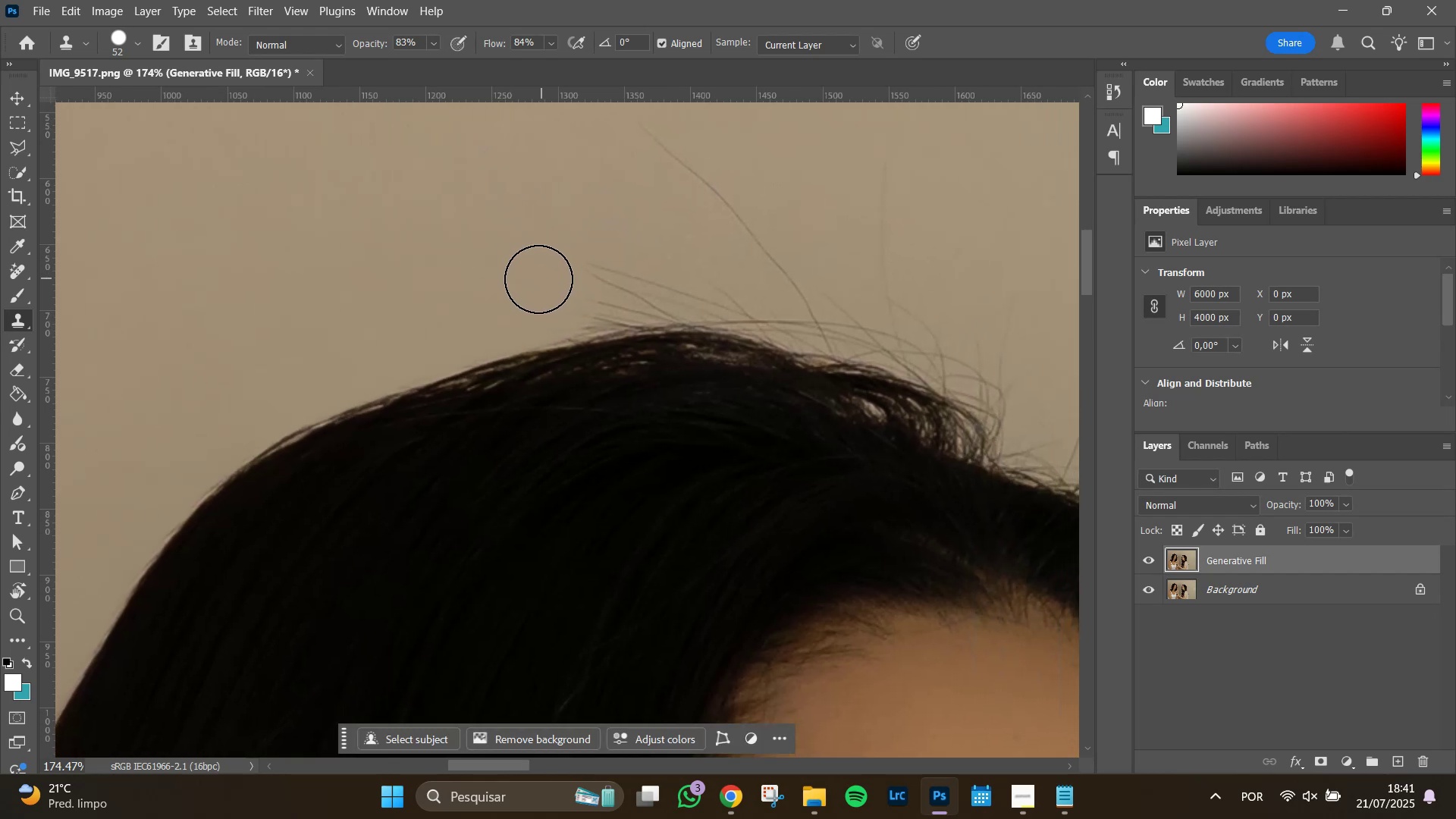 
hold_key(key=Space, duration=0.71)
 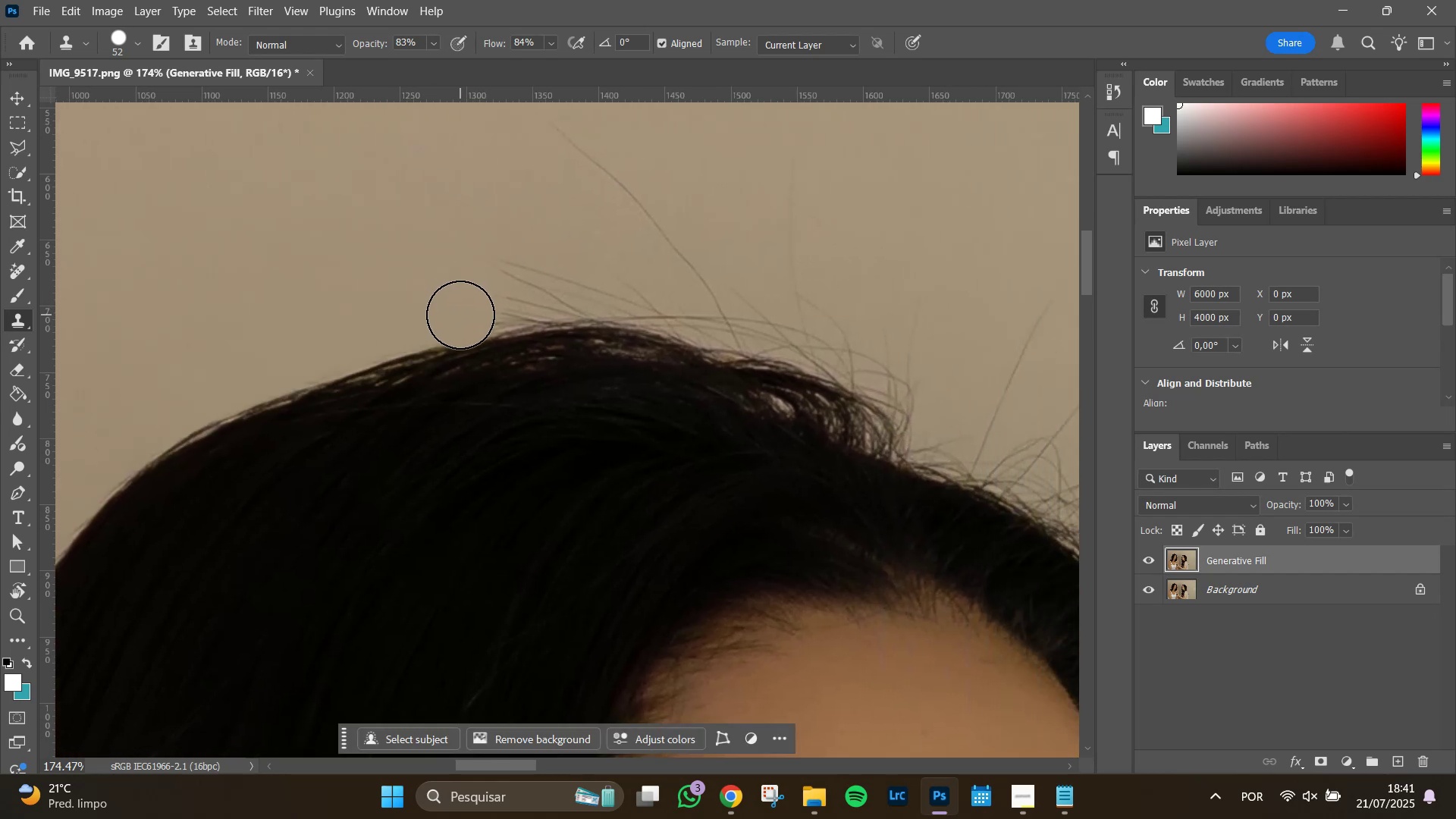 
left_click_drag(start_coordinate=[523, 287], to_coordinate=[431, 282])
 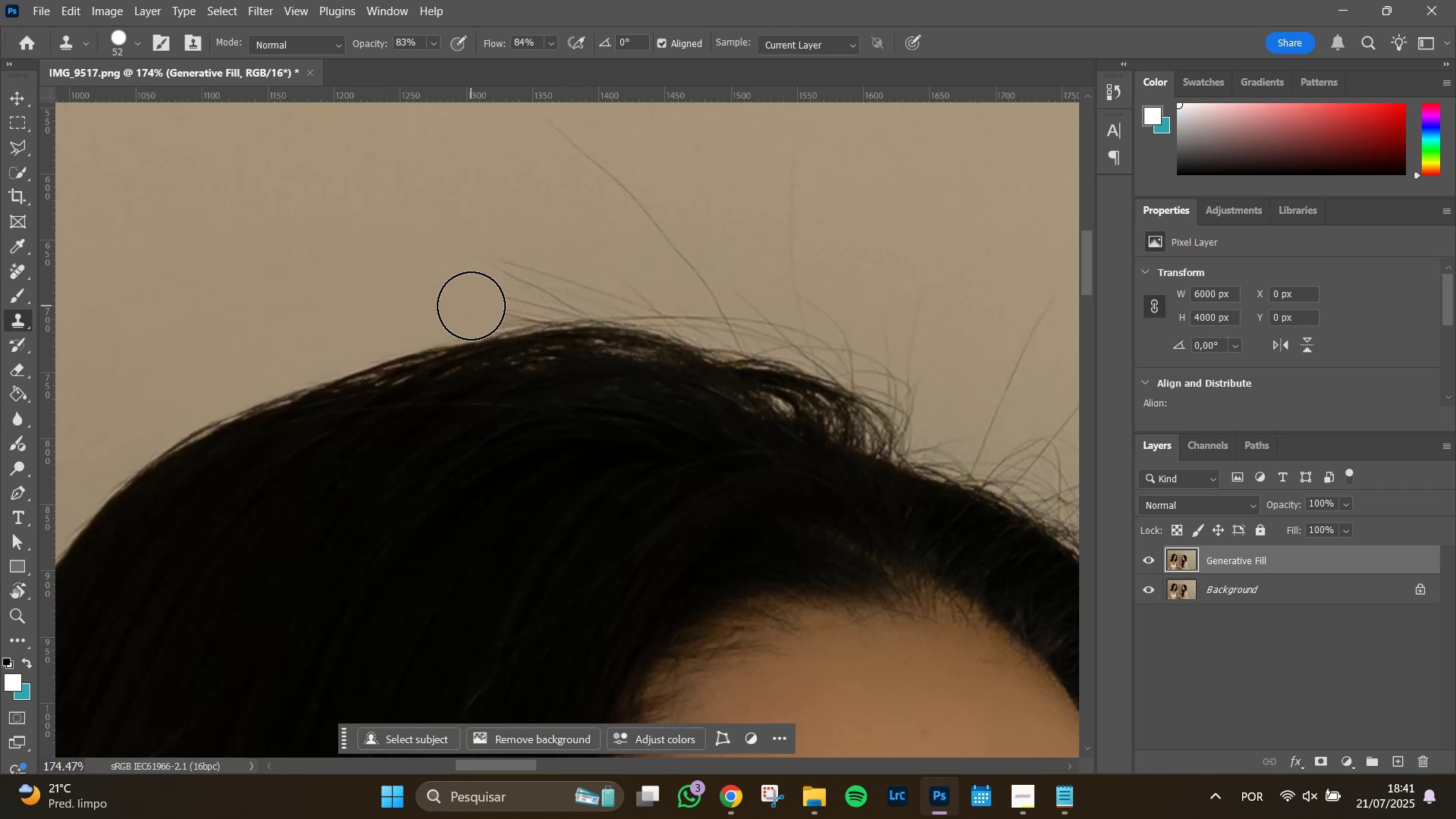 
left_click_drag(start_coordinate=[472, 303], to_coordinate=[513, 270])
 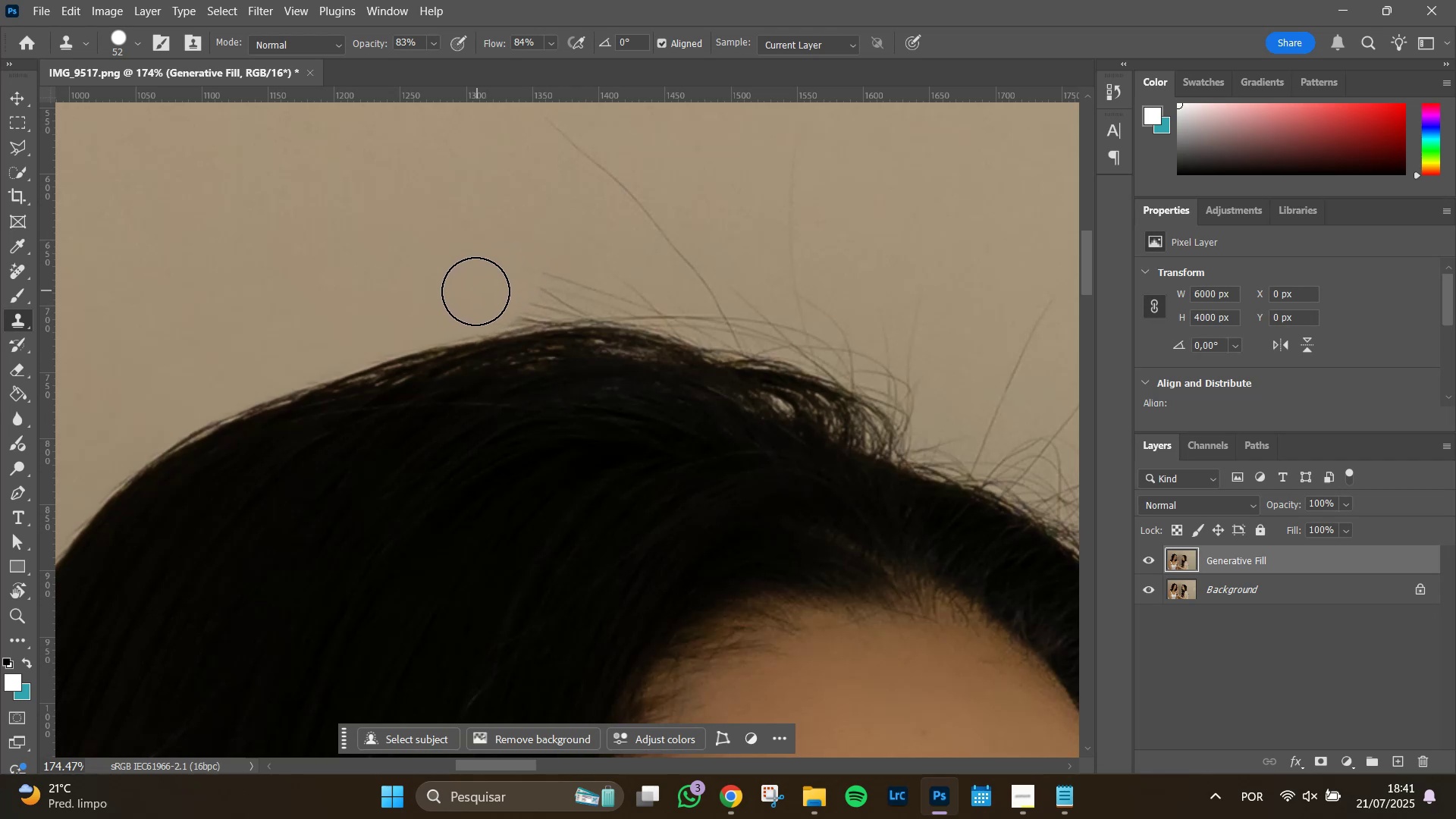 
left_click_drag(start_coordinate=[475, 292], to_coordinate=[550, 237])
 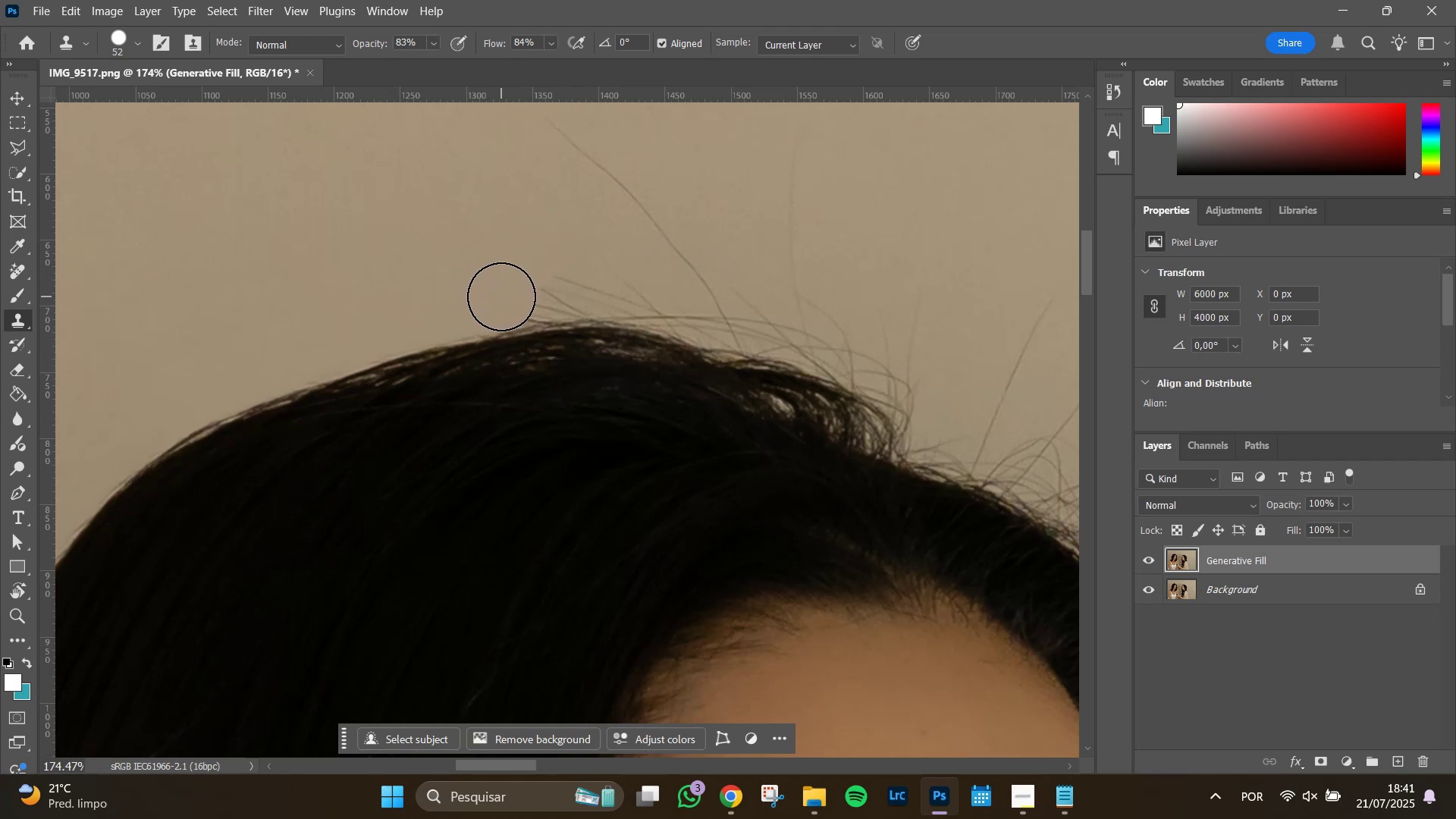 
left_click_drag(start_coordinate=[508, 297], to_coordinate=[560, 272])
 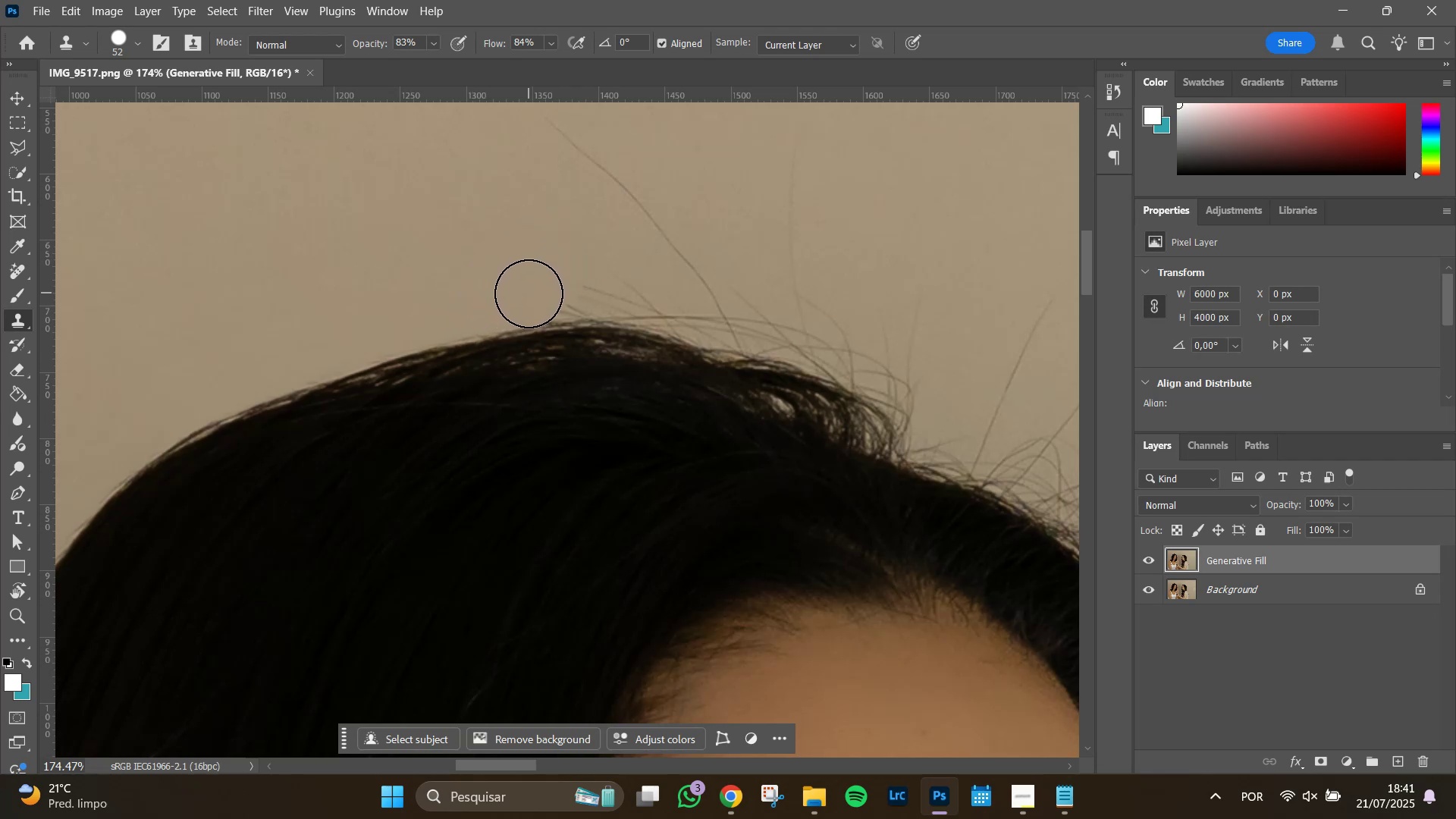 
left_click_drag(start_coordinate=[532, 293], to_coordinate=[575, 274])
 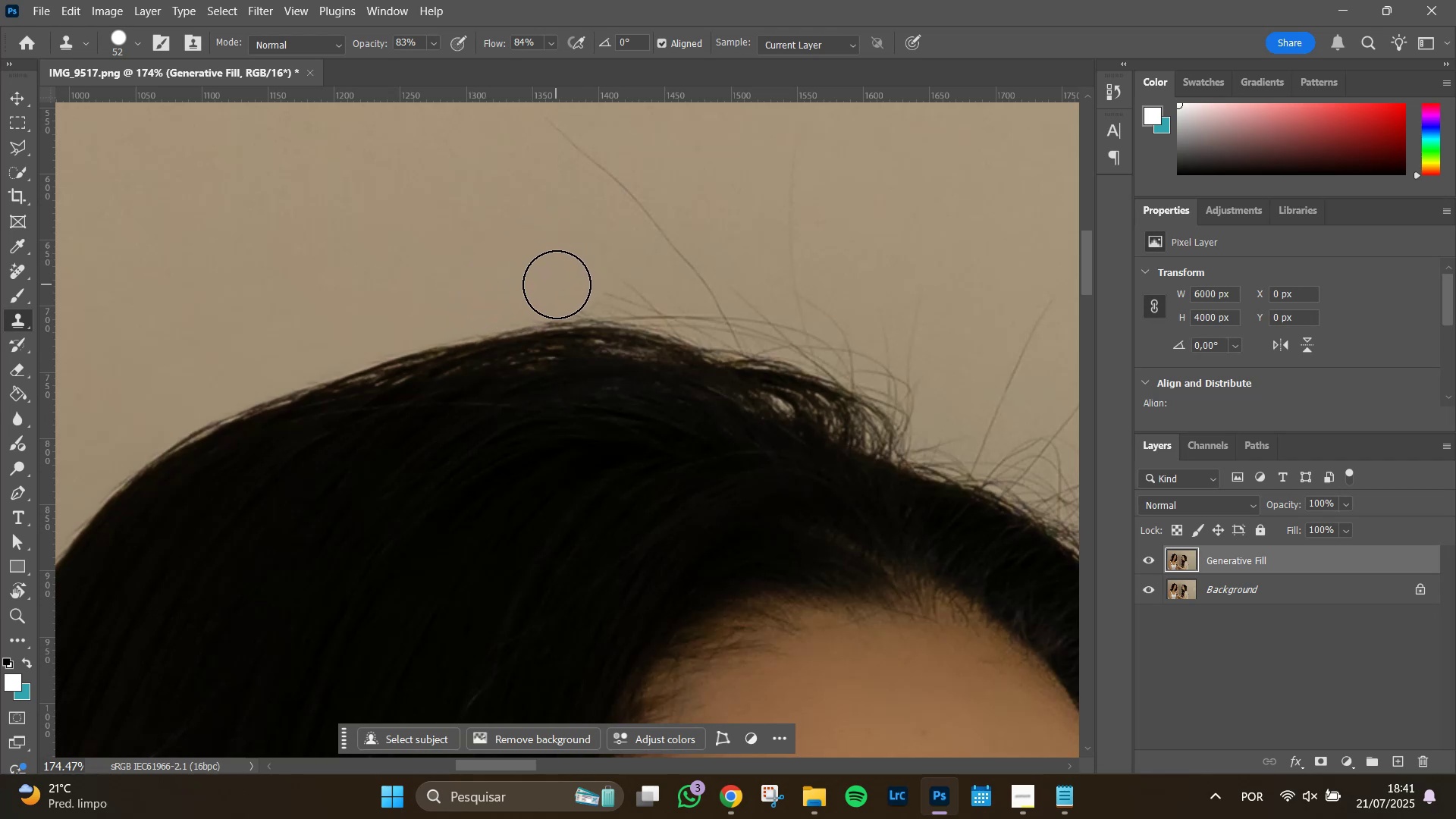 
left_click_drag(start_coordinate=[558, 287], to_coordinate=[622, 275])
 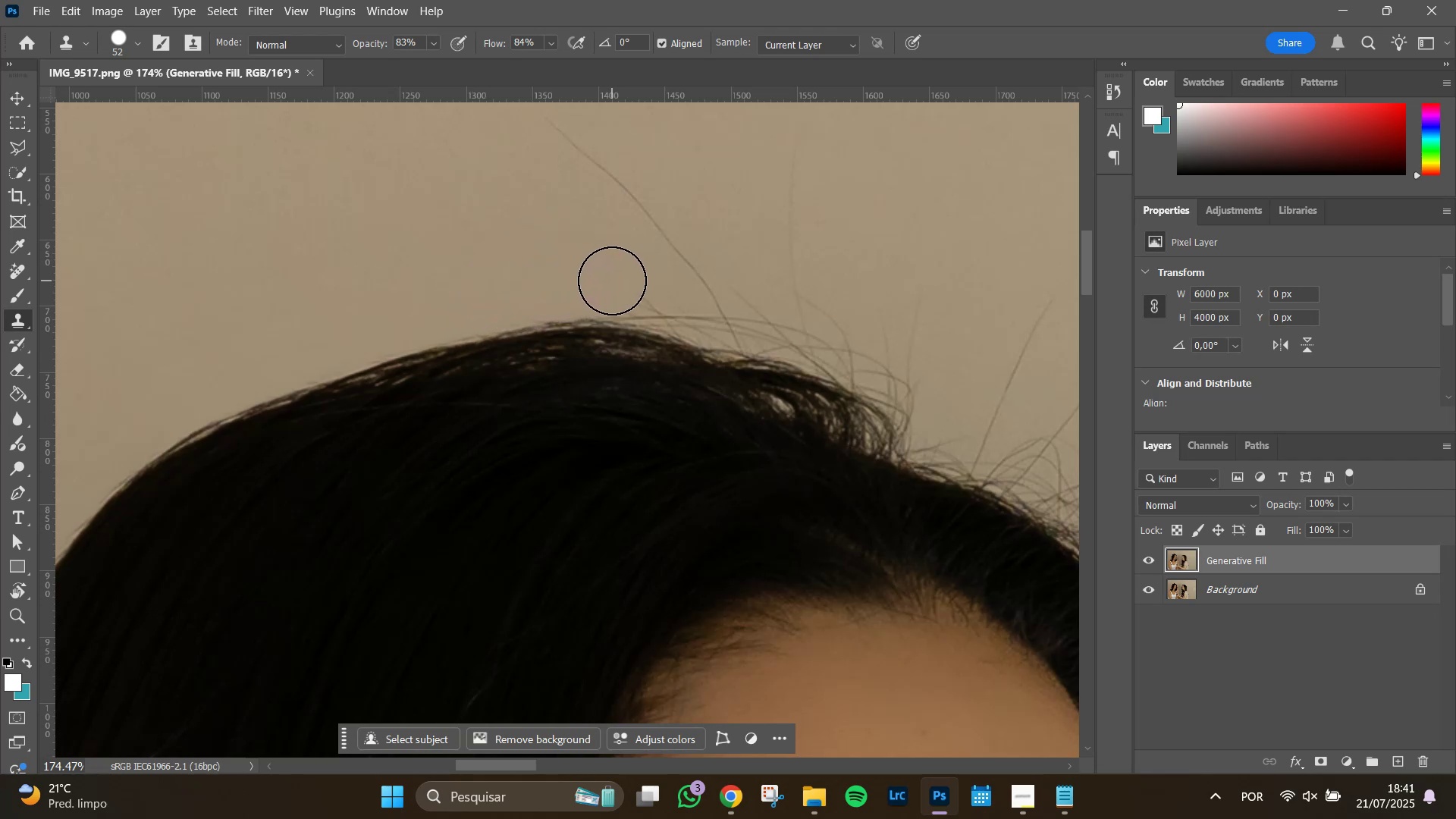 
left_click_drag(start_coordinate=[612, 281], to_coordinate=[635, 280])
 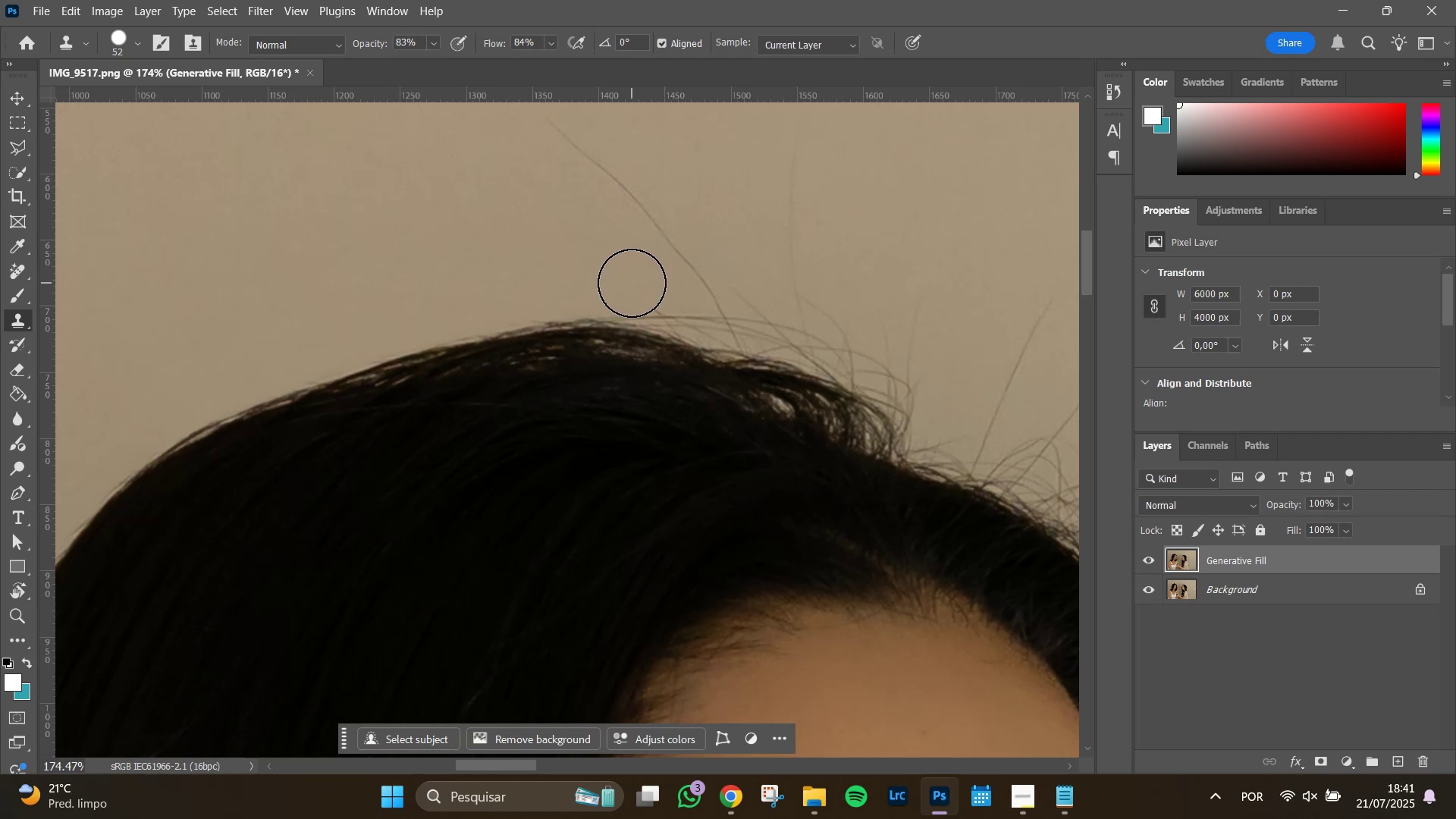 
double_click([639, 283])
 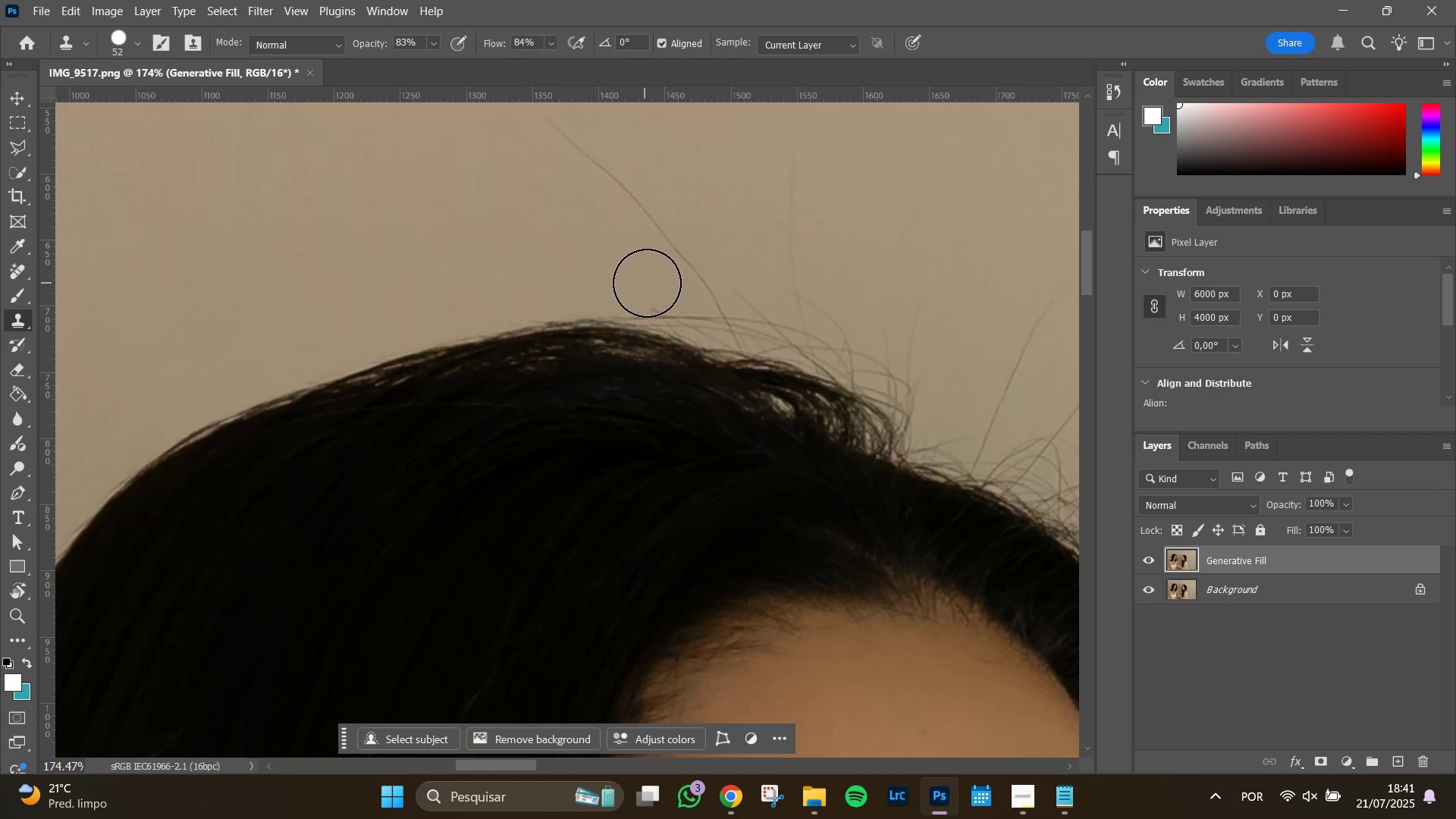 
triple_click([648, 283])
 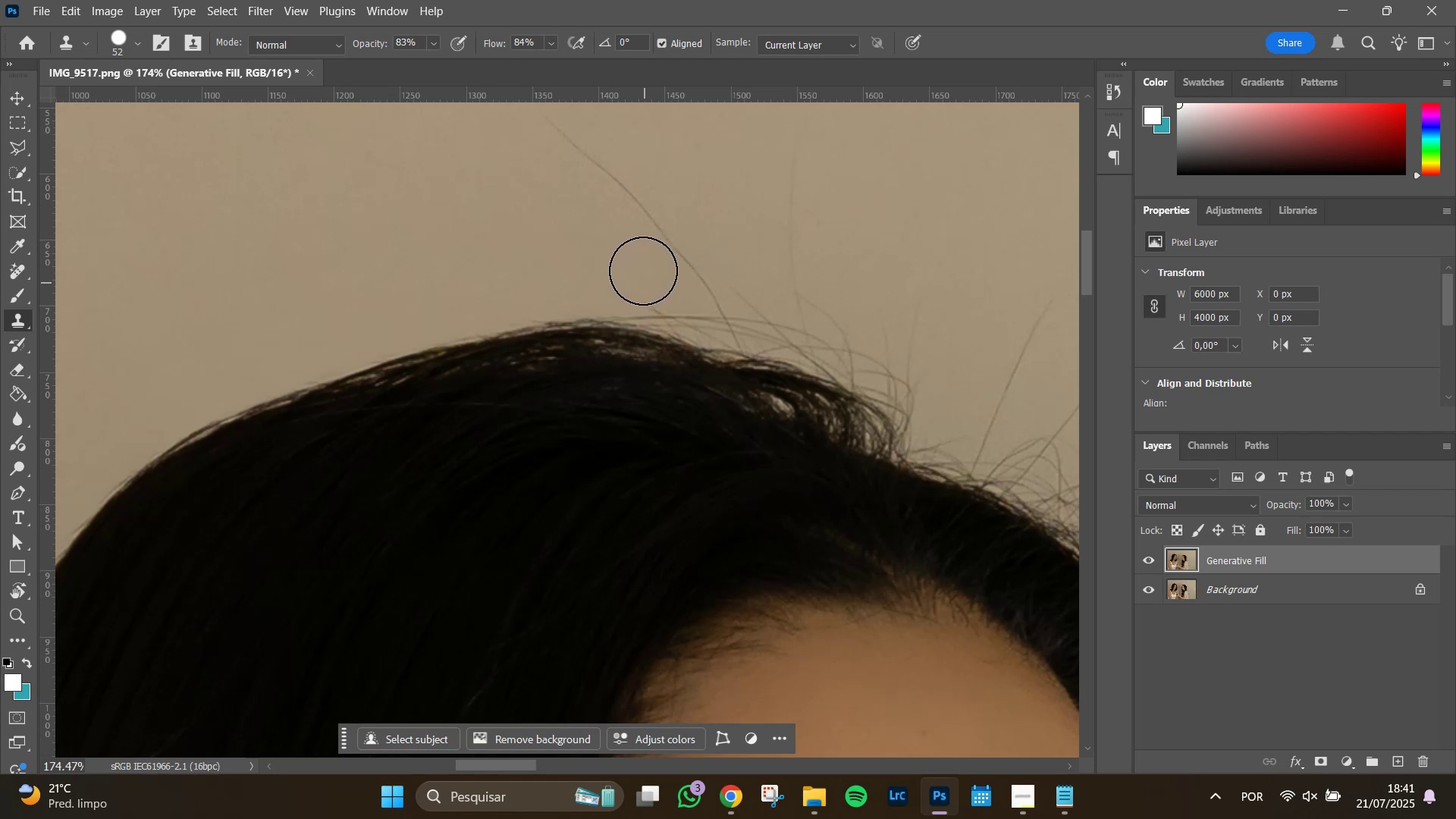 
hold_key(key=Space, duration=0.89)
 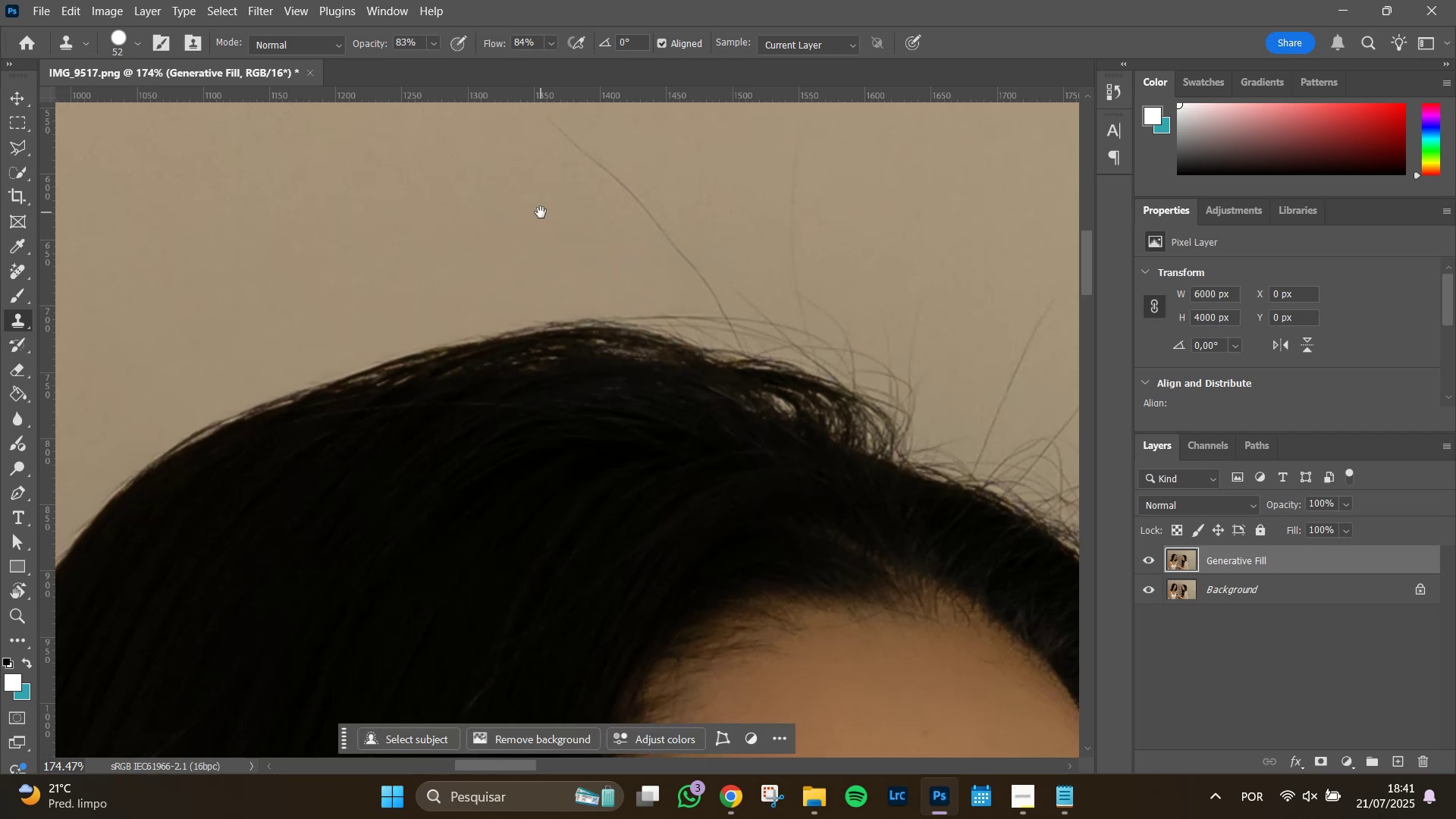 
left_click_drag(start_coordinate=[535, 230], to_coordinate=[495, 281])
 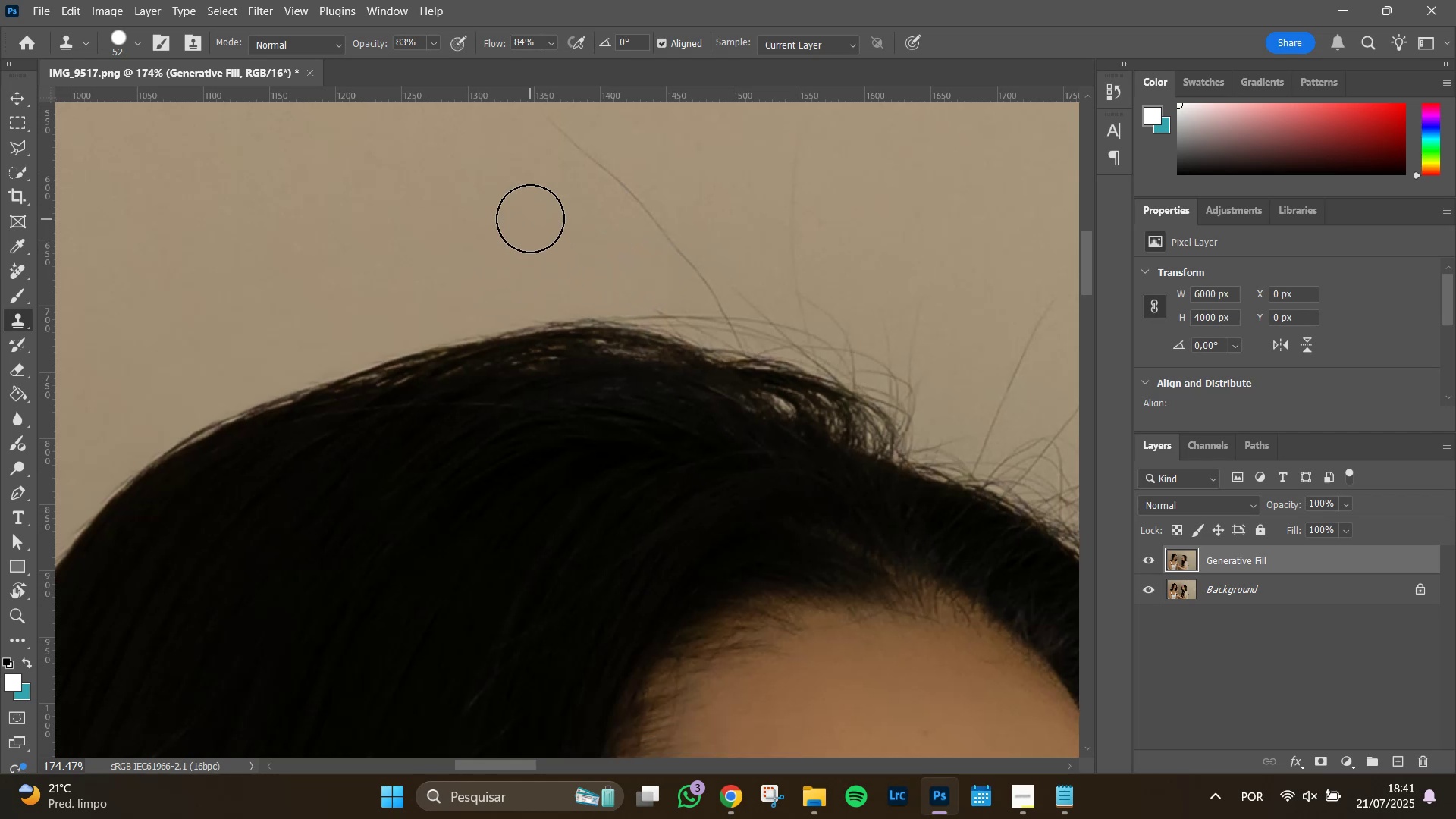 
hold_key(key=Space, duration=1.17)
 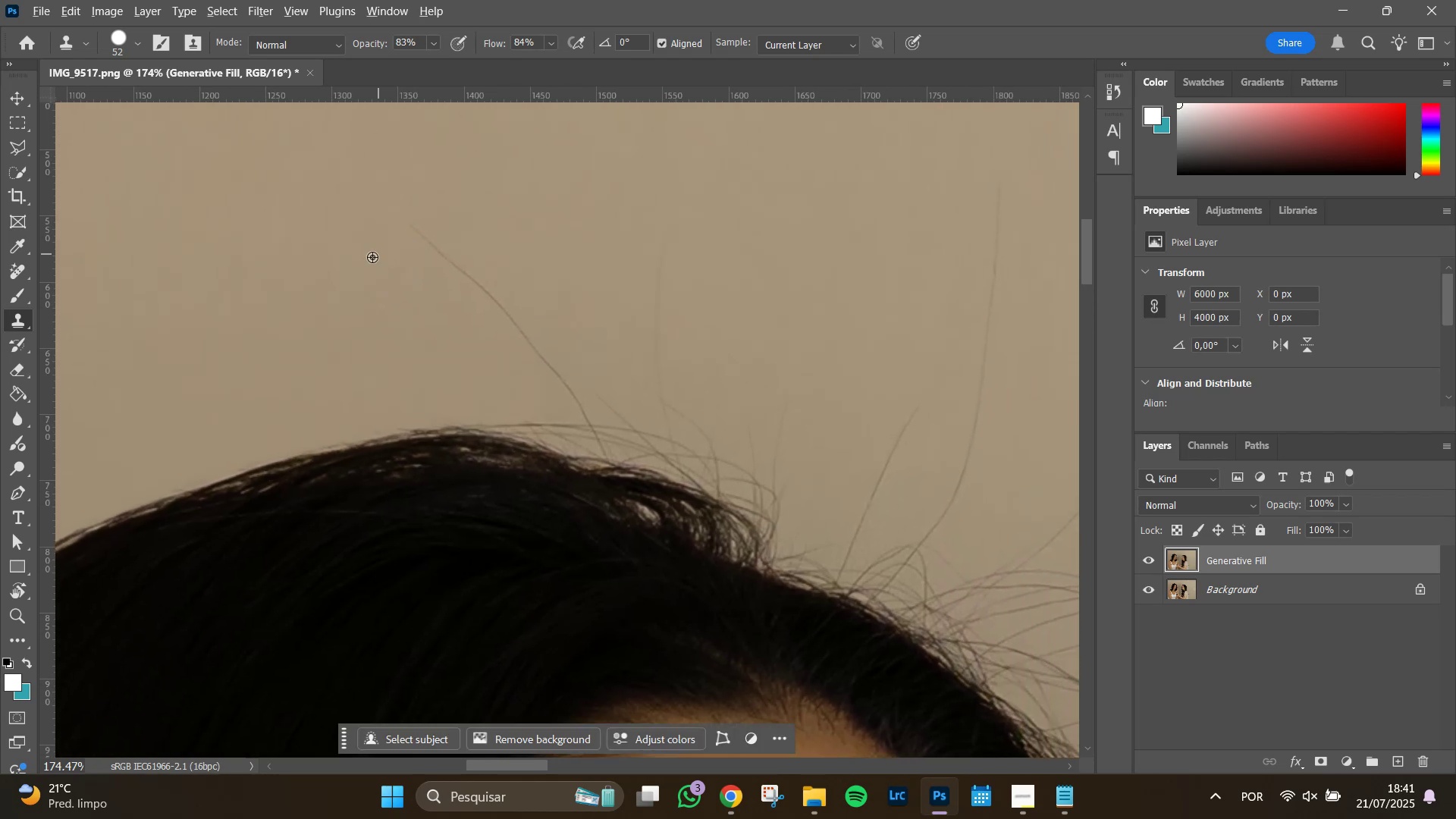 
left_click_drag(start_coordinate=[538, 212], to_coordinate=[413, 306])
 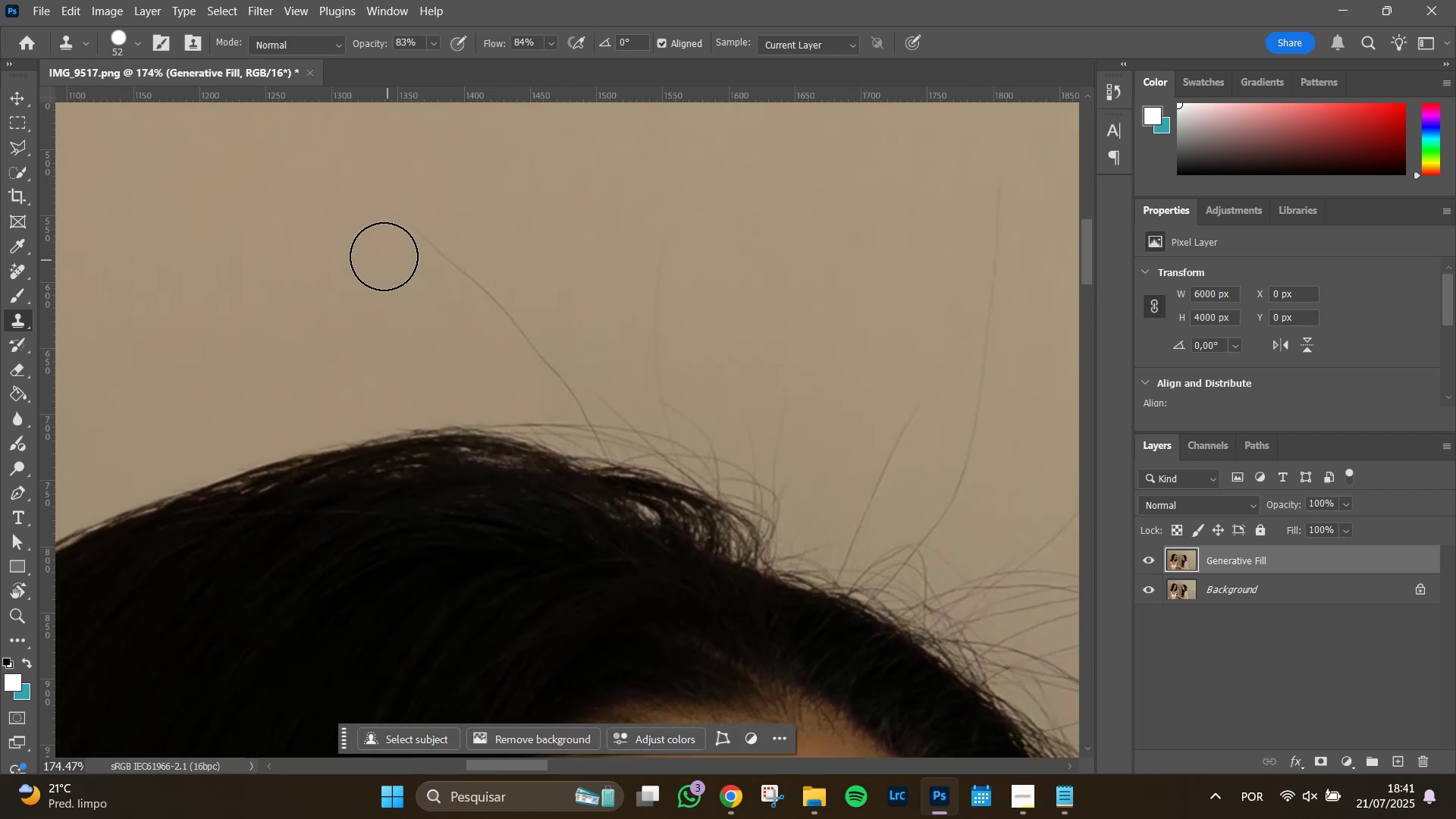 
hold_key(key=AltLeft, duration=0.67)
left_click([370, 258])
 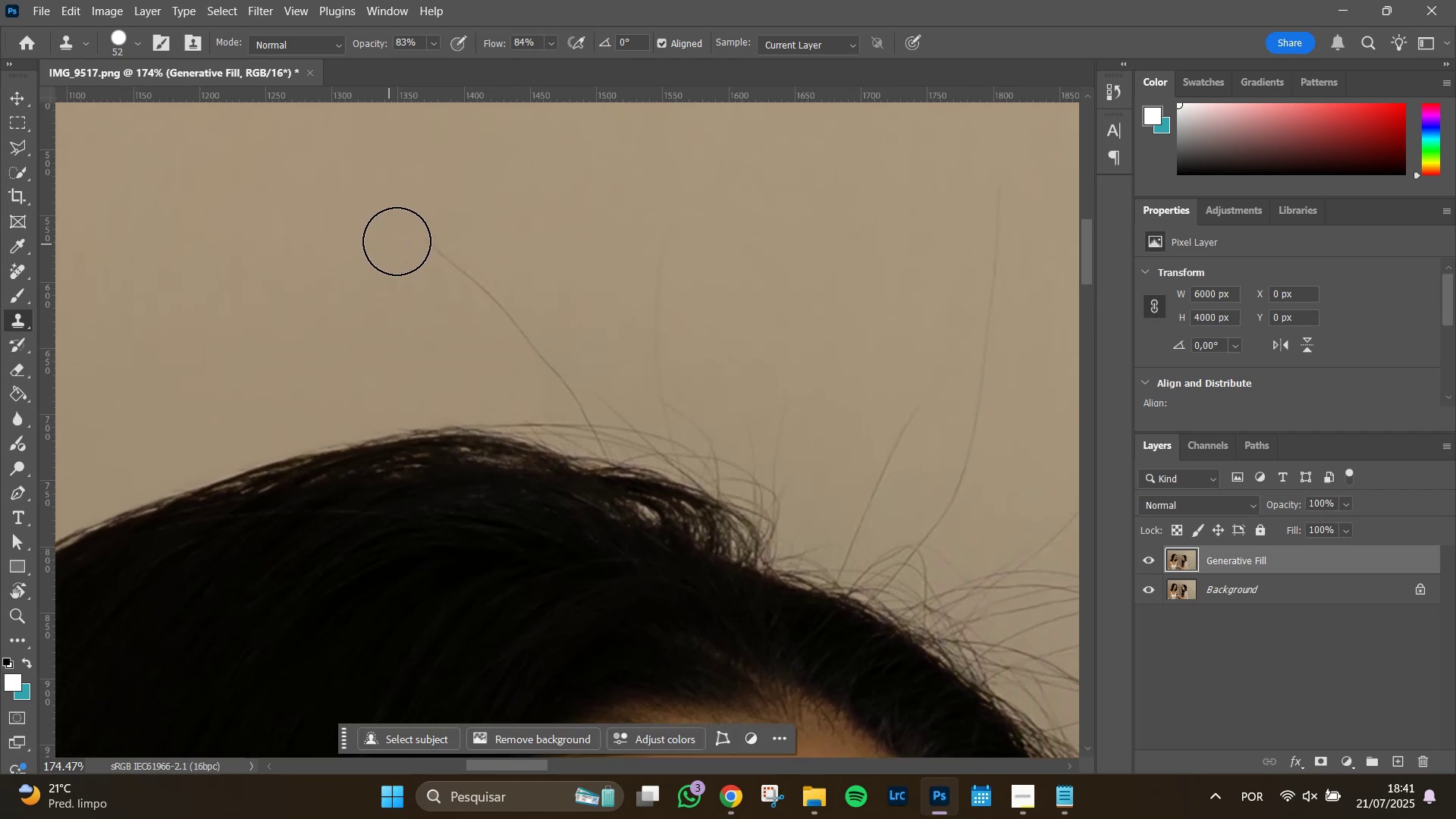 
left_click_drag(start_coordinate=[405, 237], to_coordinate=[465, 281])
 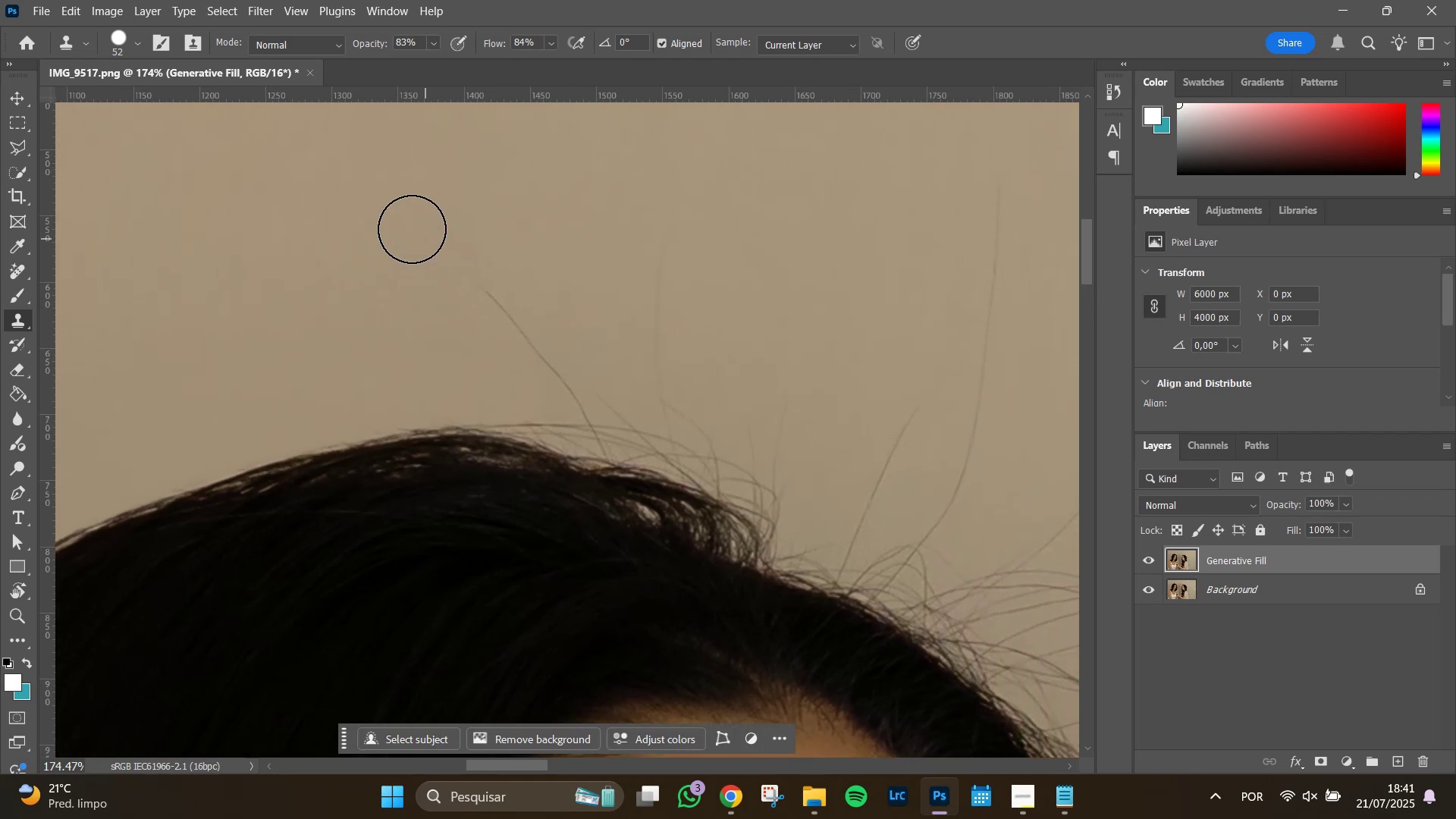 
left_click_drag(start_coordinate=[406, 224], to_coordinate=[429, 253])
 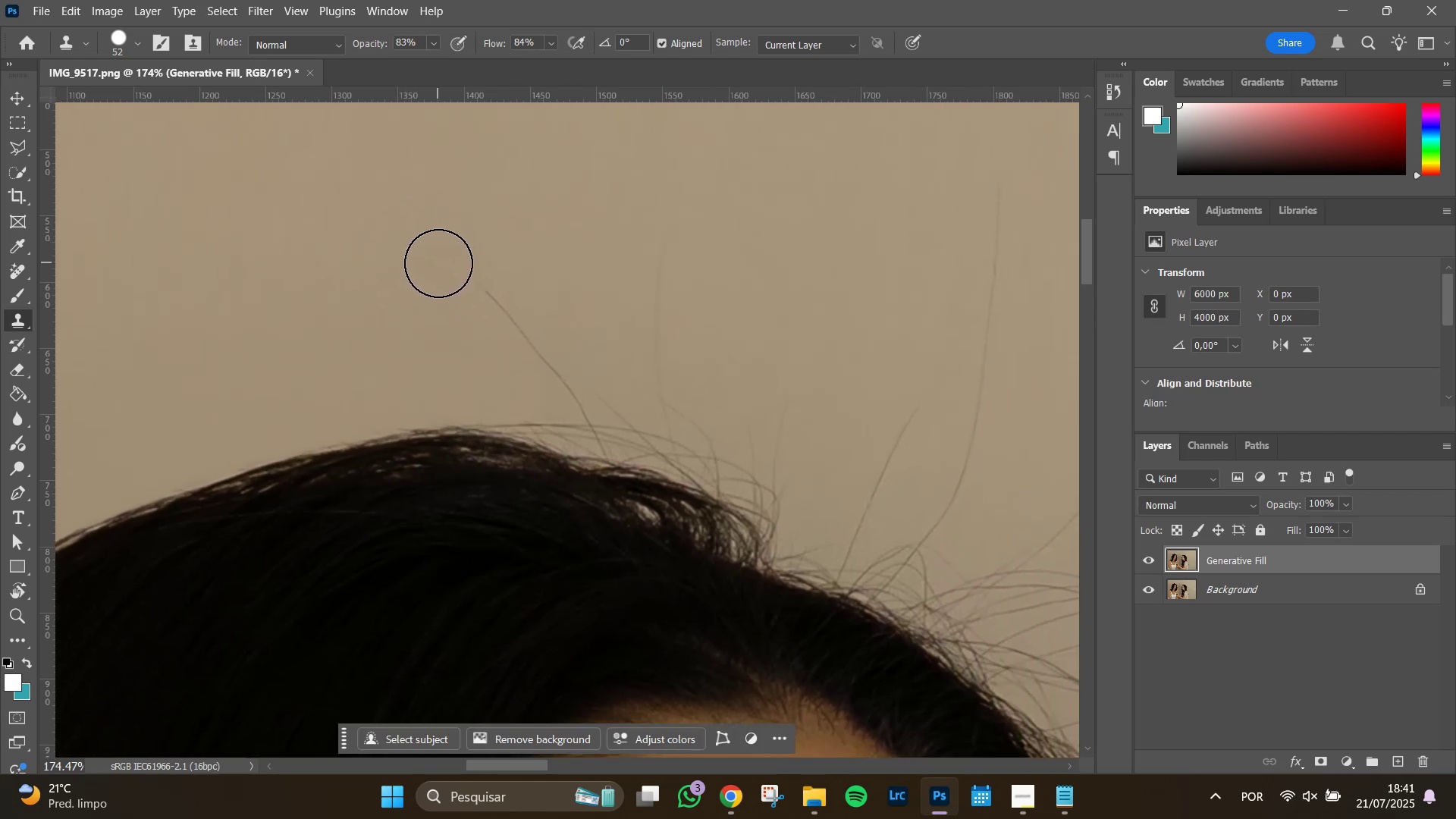 
left_click_drag(start_coordinate=[441, 268], to_coordinate=[445, 272])
 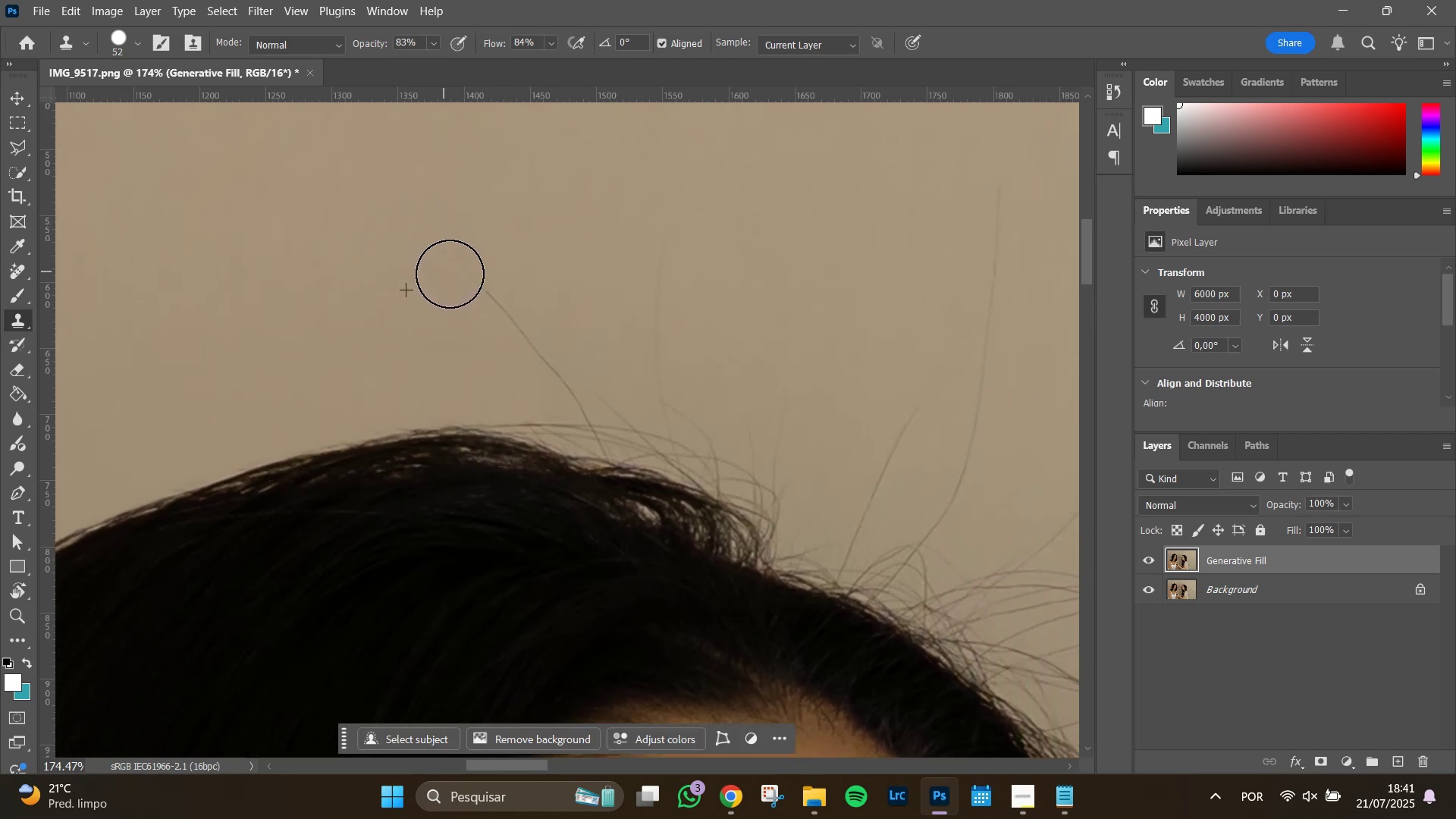 
left_click_drag(start_coordinate=[454, 276], to_coordinate=[457, 280])
 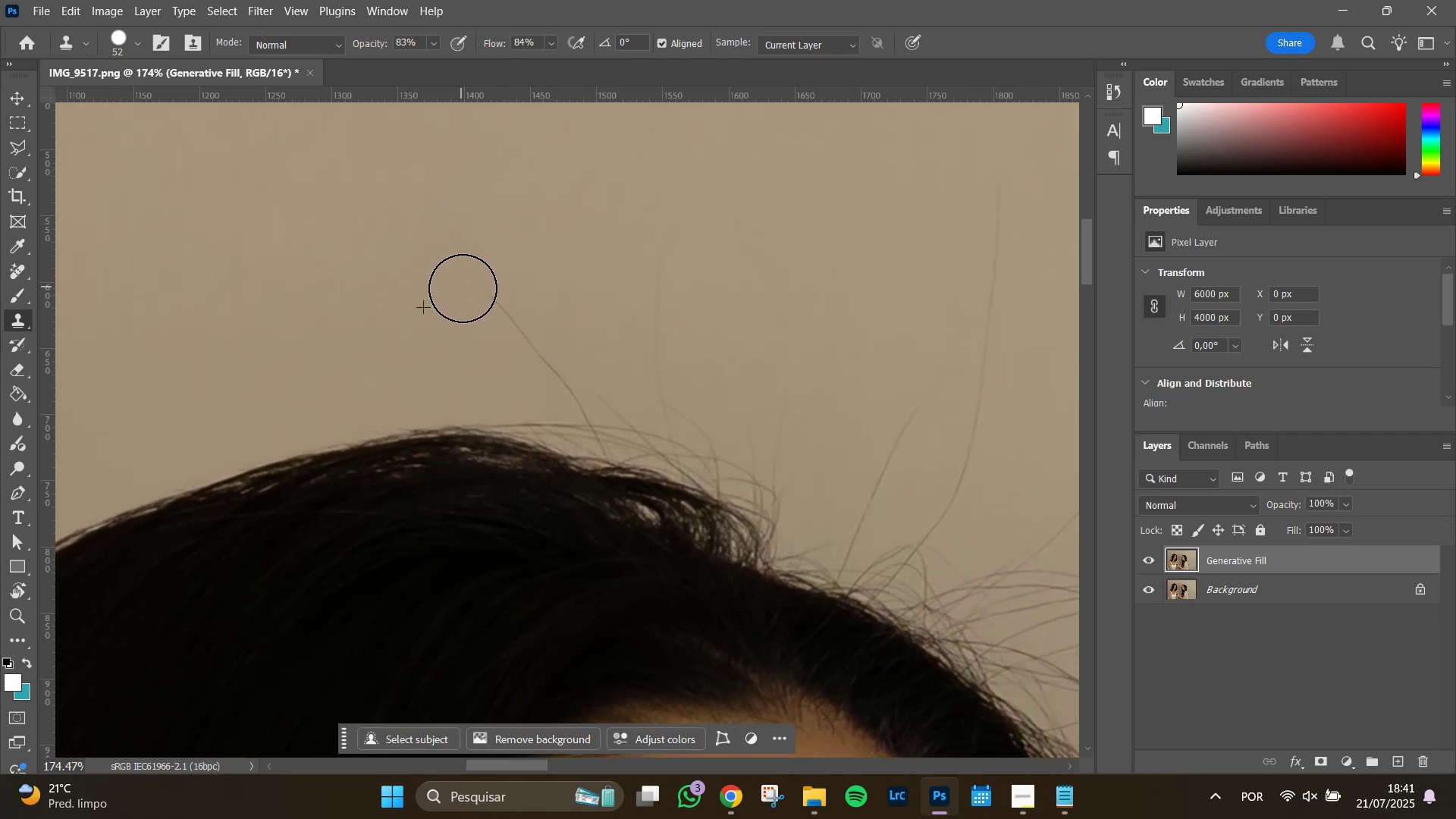 
left_click_drag(start_coordinate=[468, 293], to_coordinate=[473, 300])
 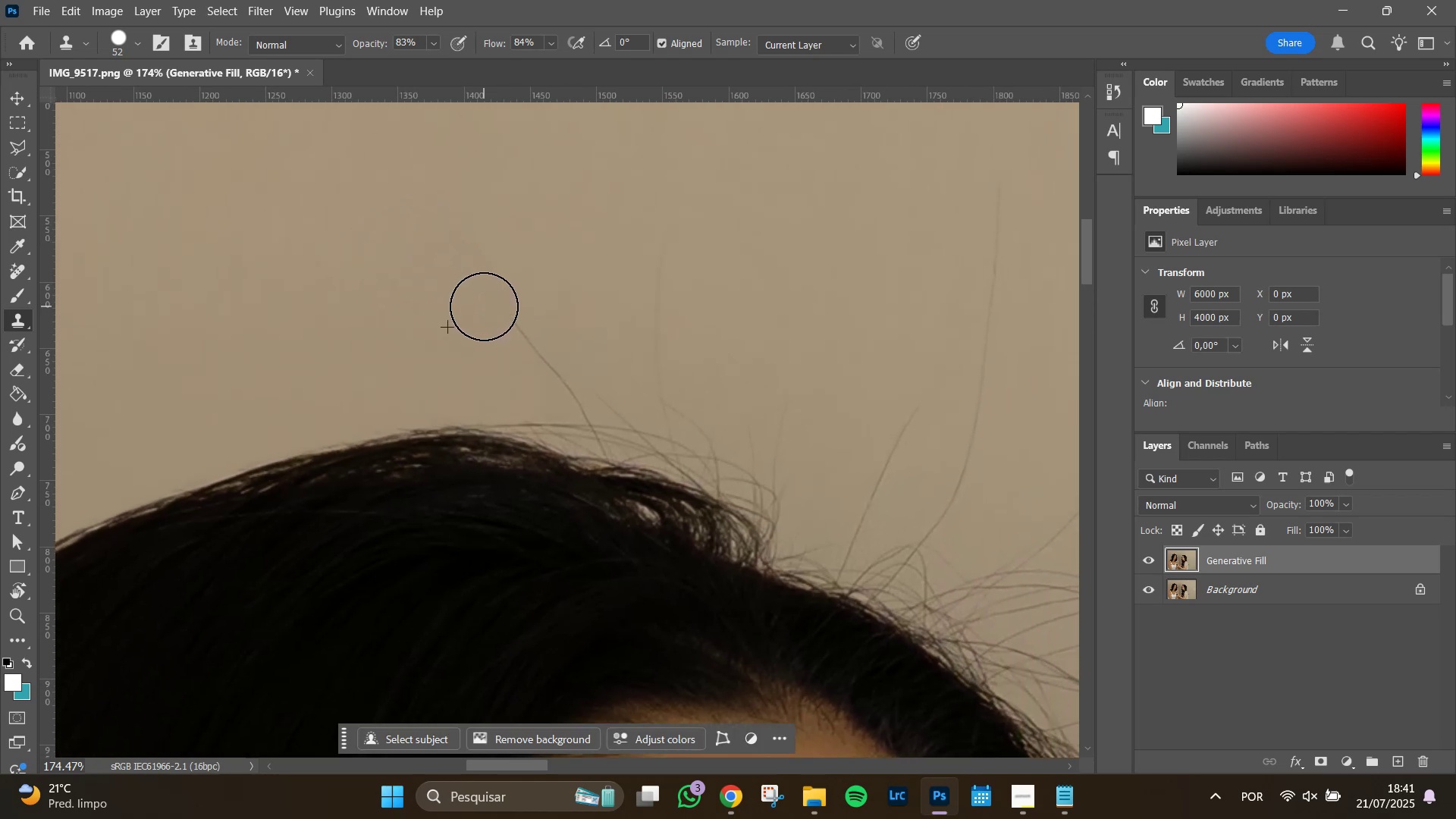 
left_click_drag(start_coordinate=[492, 312], to_coordinate=[497, 315])
 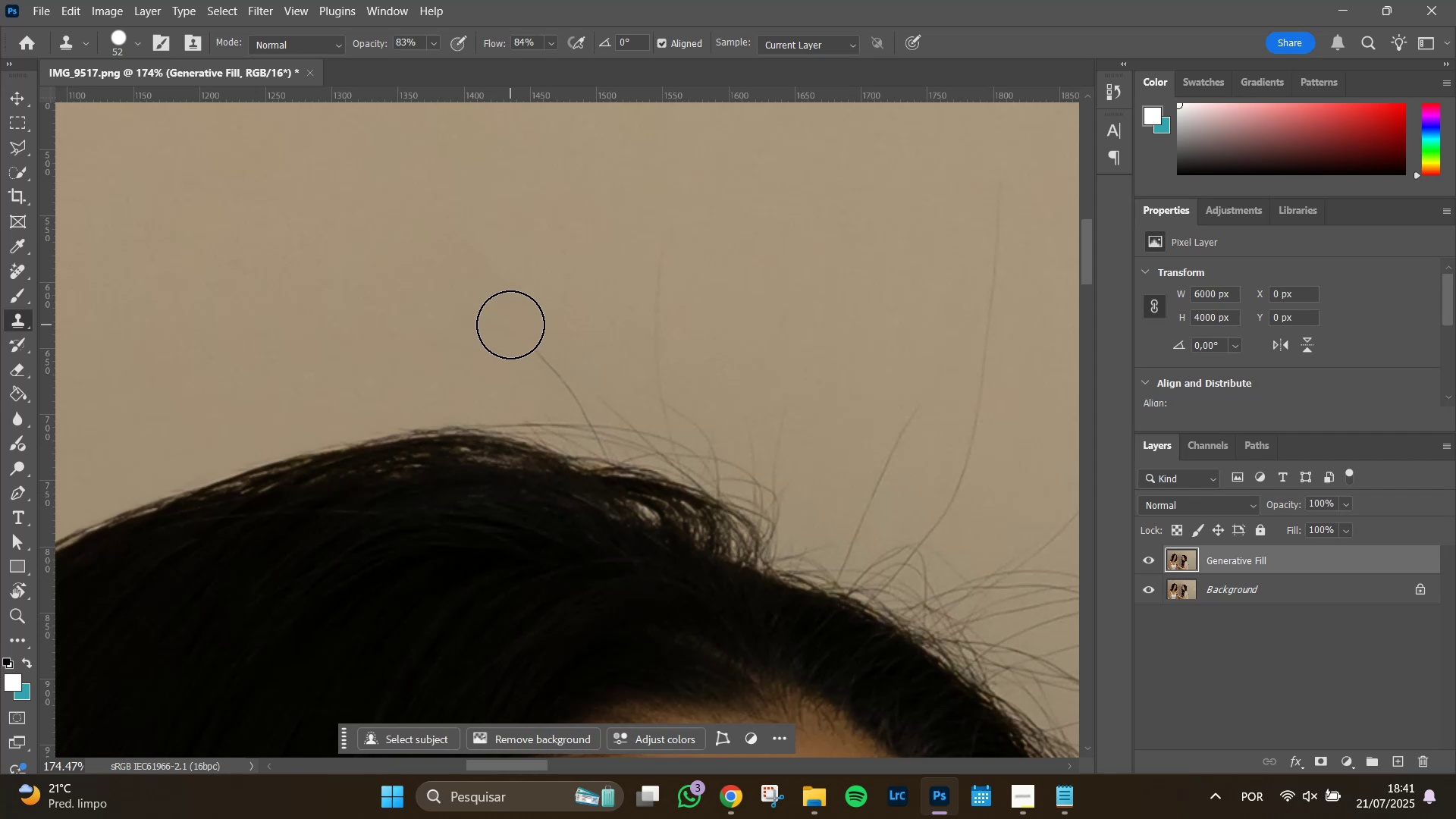 
left_click_drag(start_coordinate=[510, 325], to_coordinate=[419, 211])
 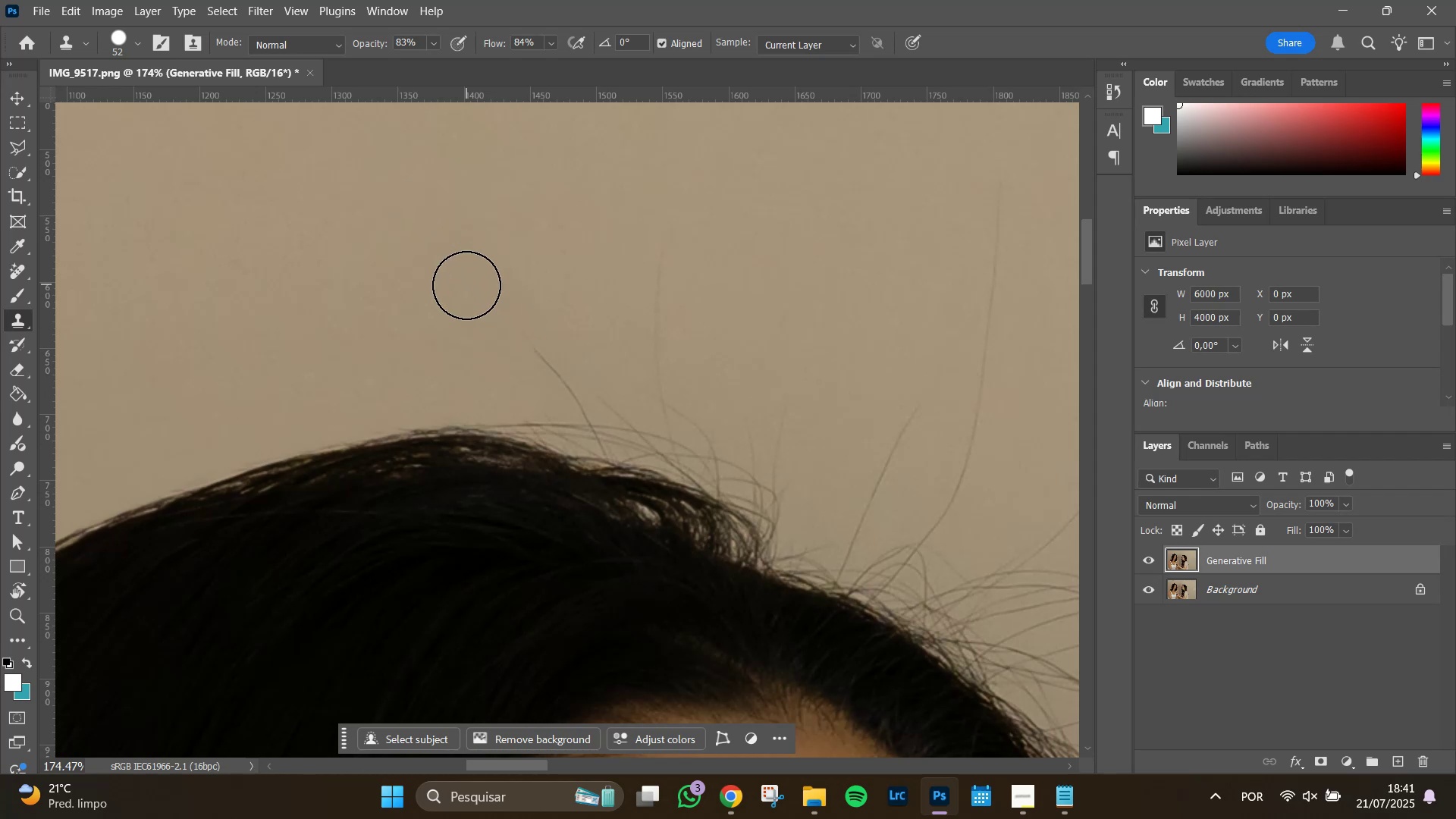 
left_click_drag(start_coordinate=[476, 300], to_coordinate=[525, 360])
 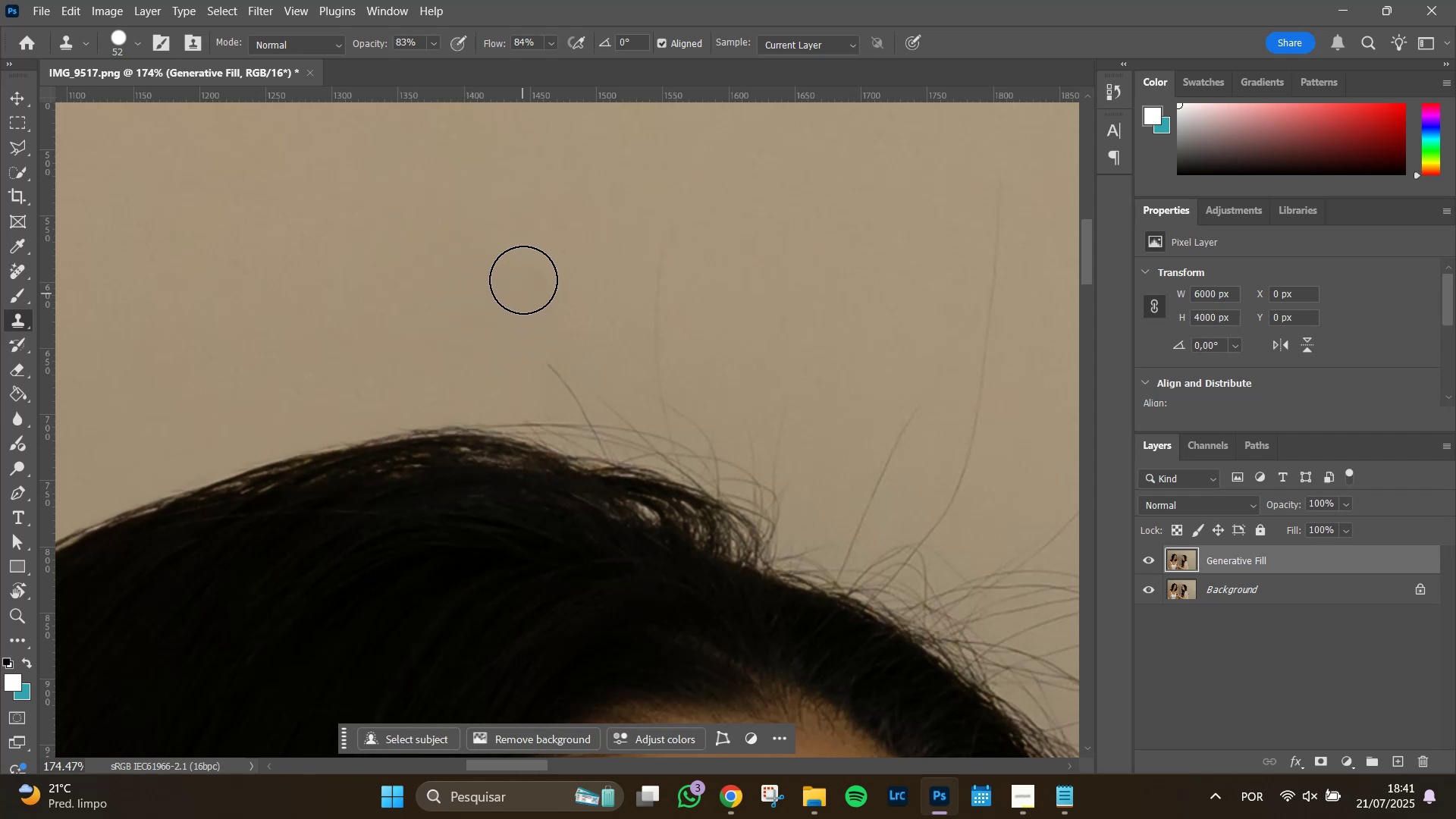 
hold_key(key=AltLeft, duration=1.51)
 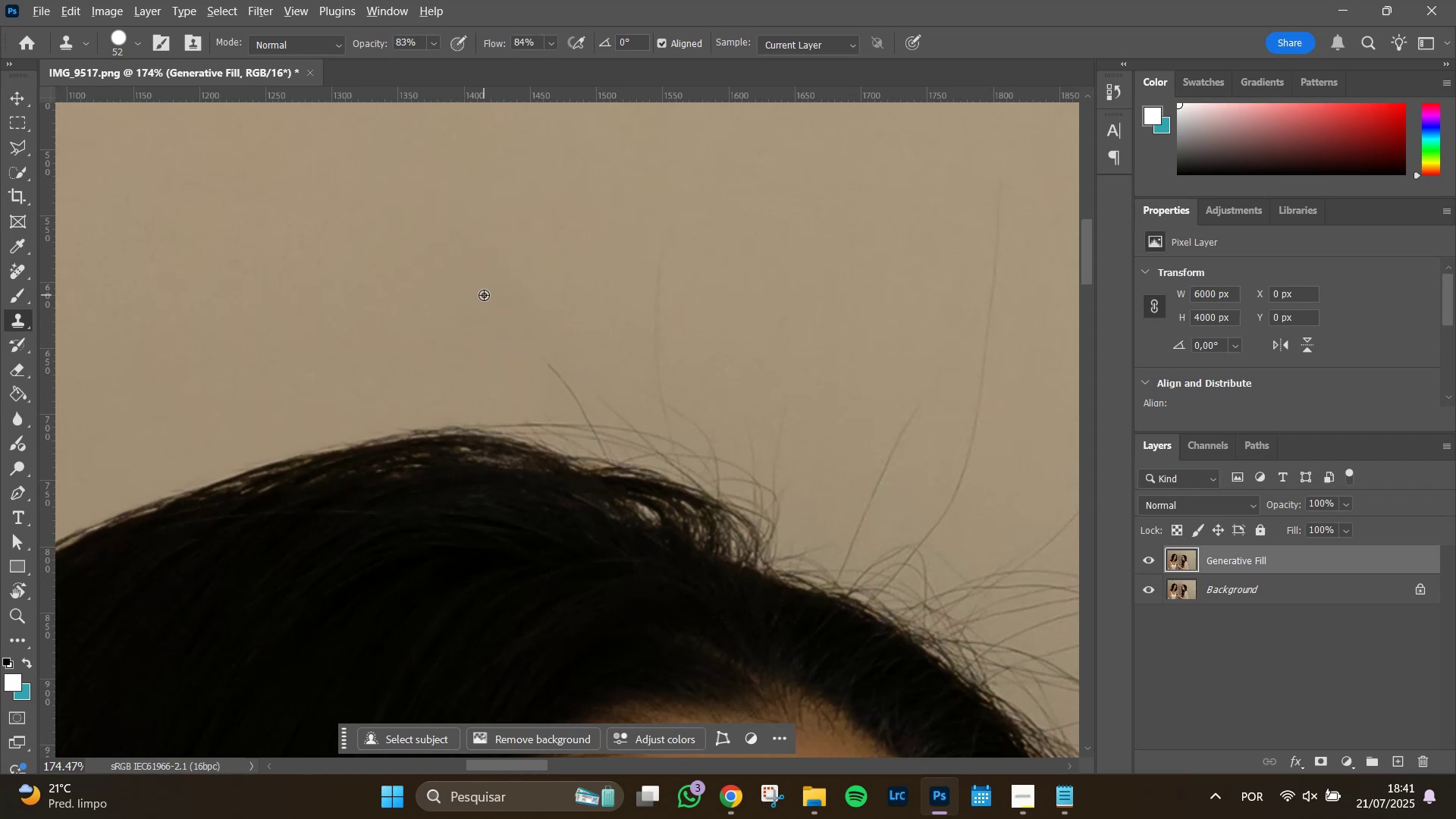 
hold_key(key=AltLeft, duration=0.74)
left_click([486, 294])
 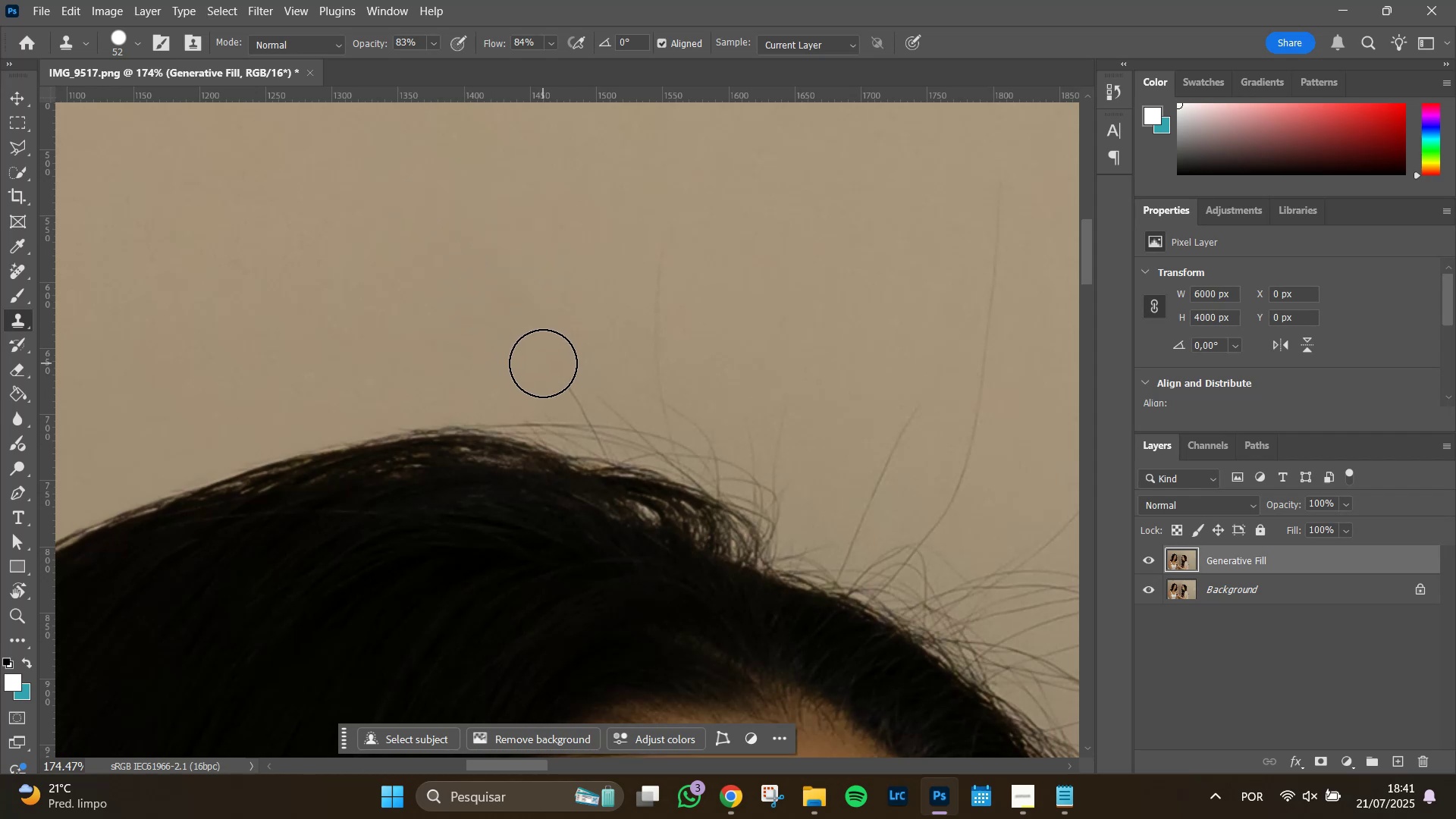 
left_click_drag(start_coordinate=[543, 363], to_coordinate=[563, 382])
 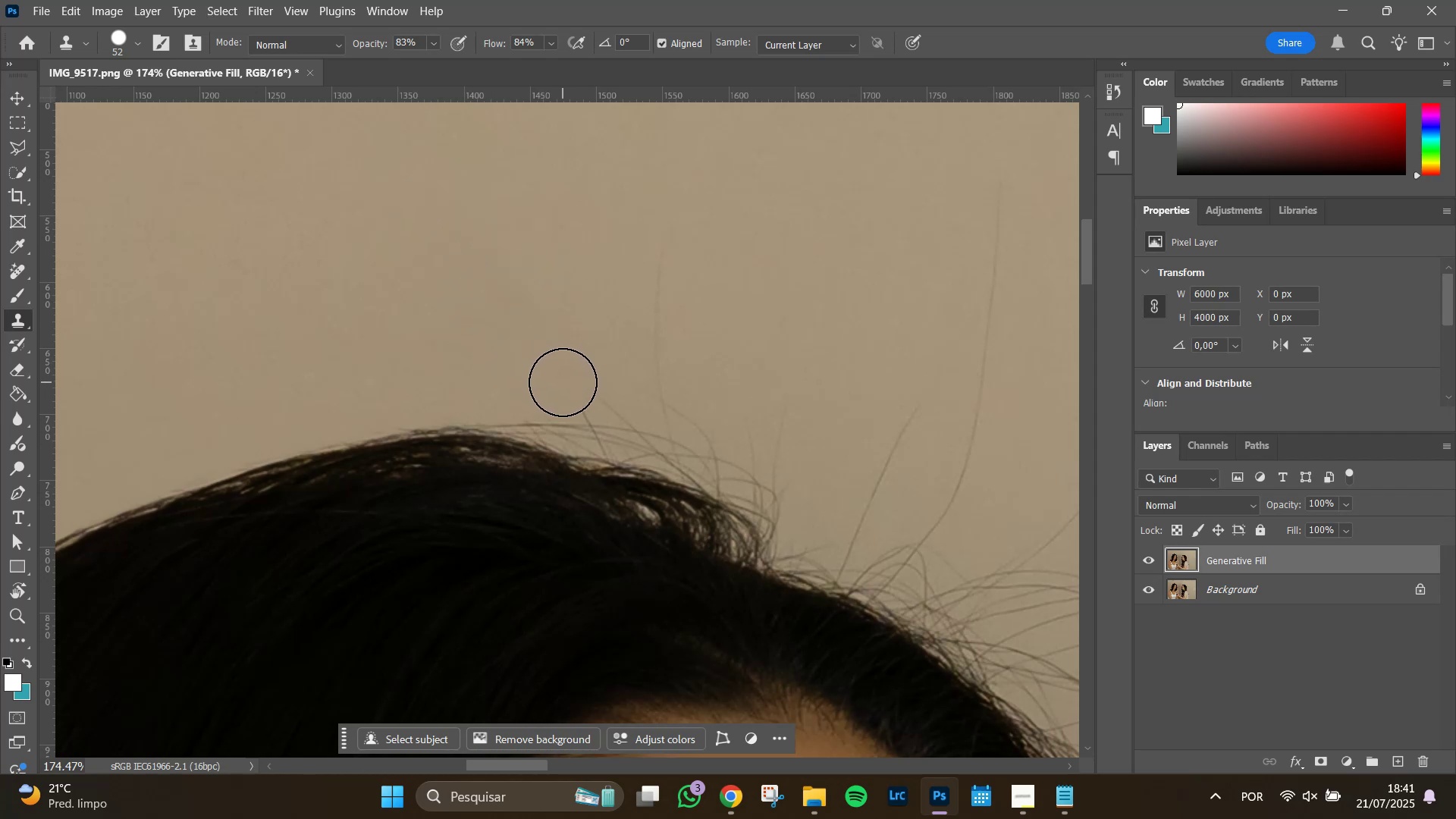 
left_click([563, 382])
 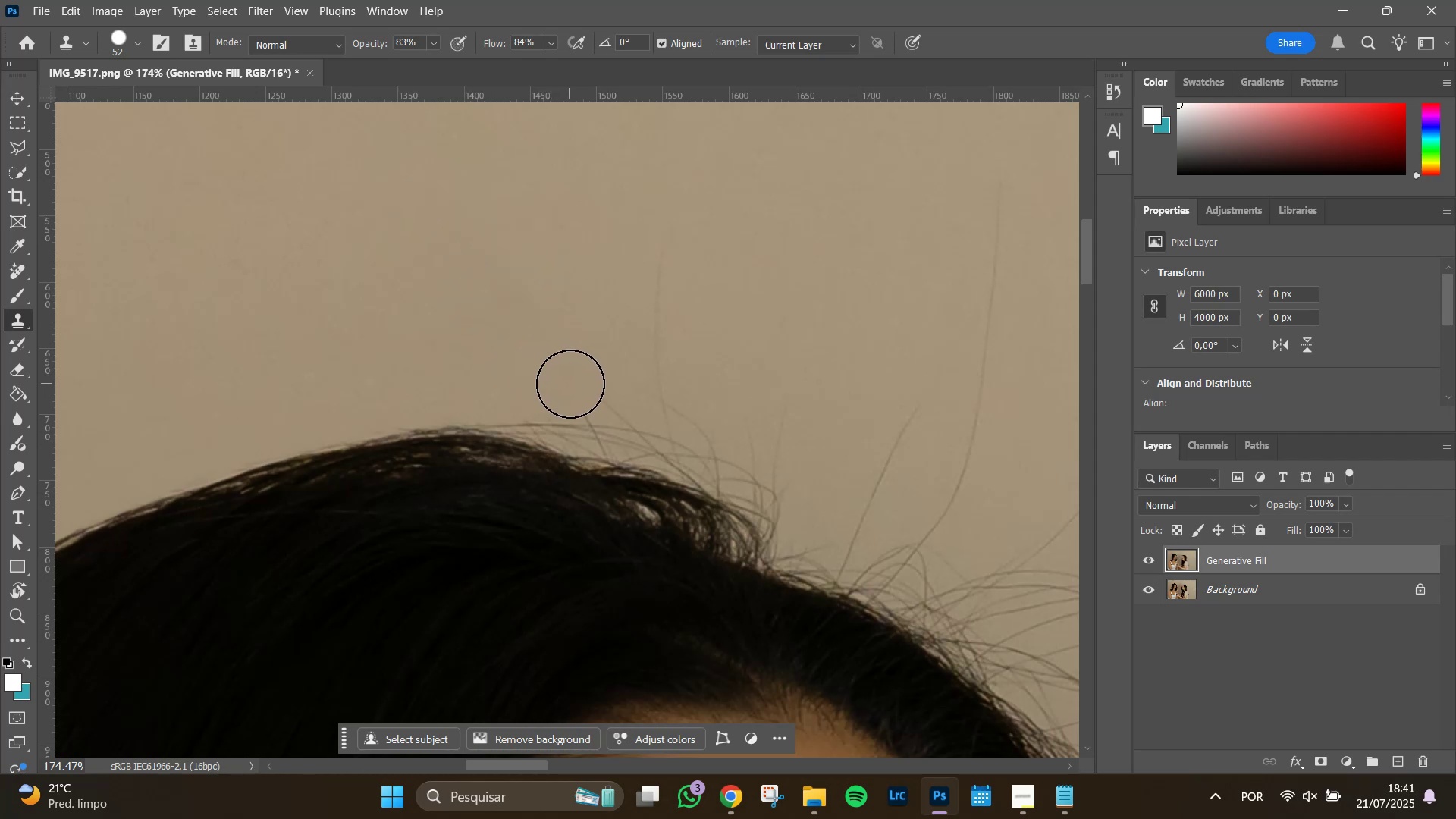 
left_click([572, 385])
 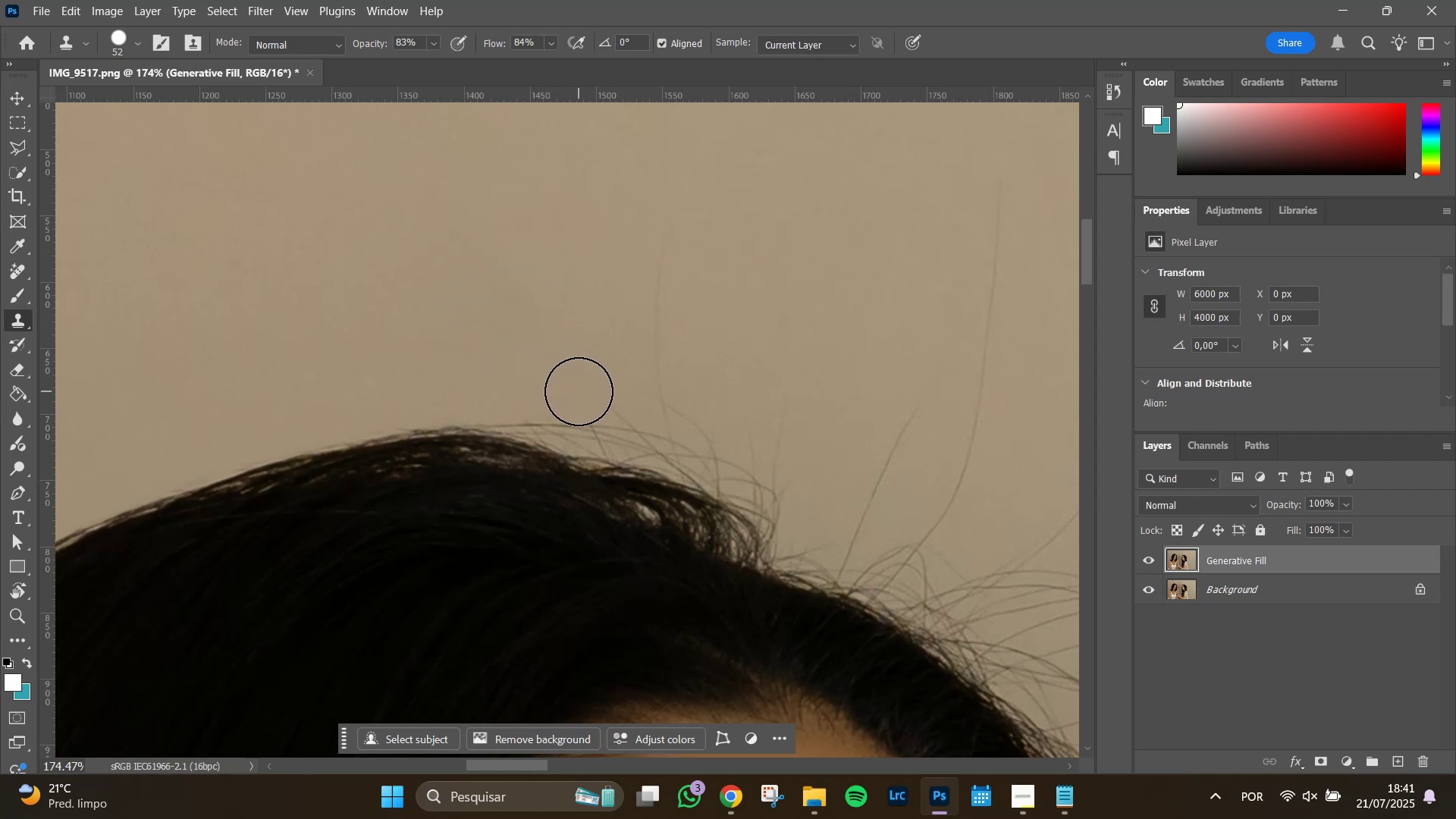 
left_click([579, 391])
 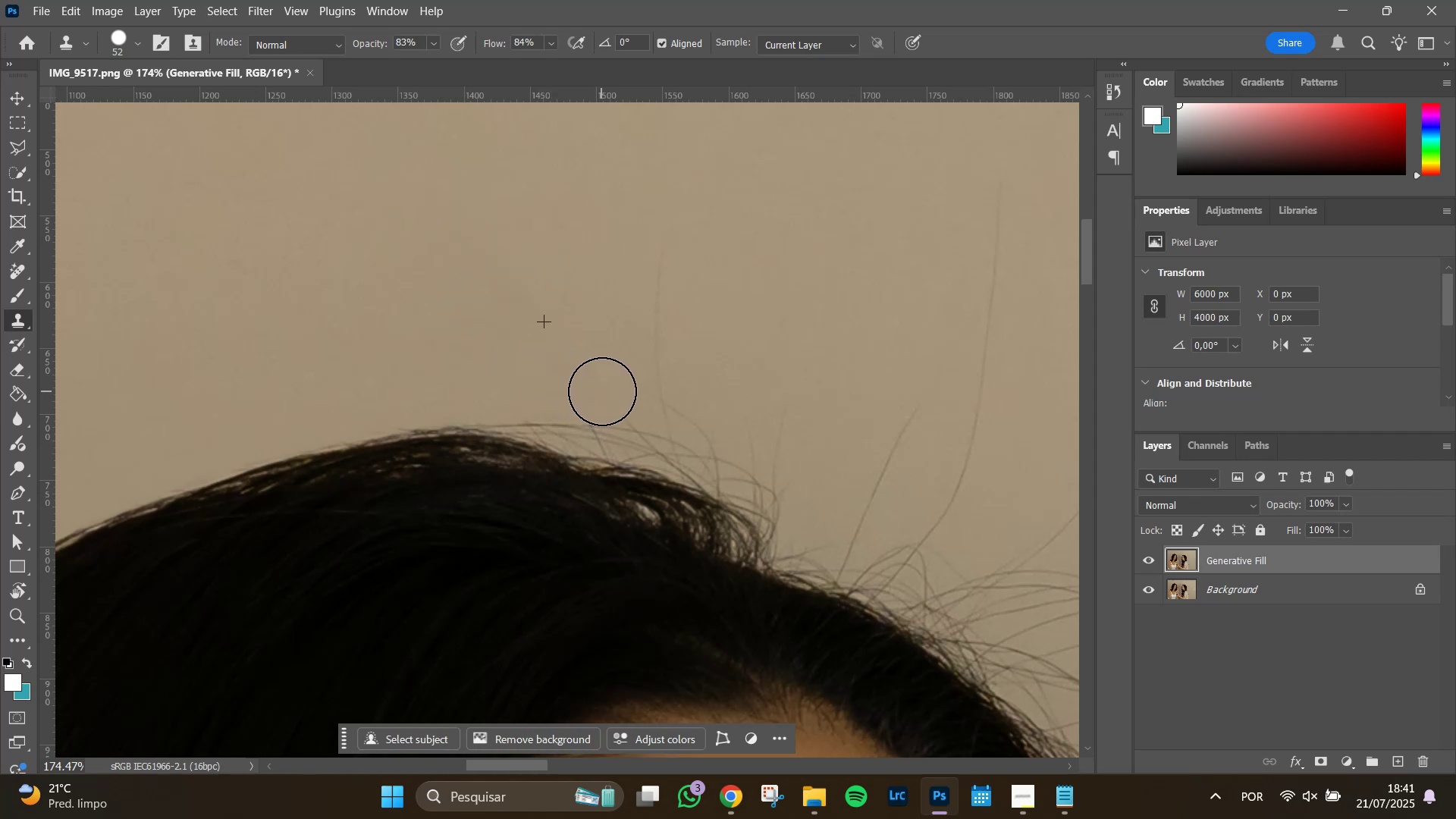 
double_click([605, 394])
 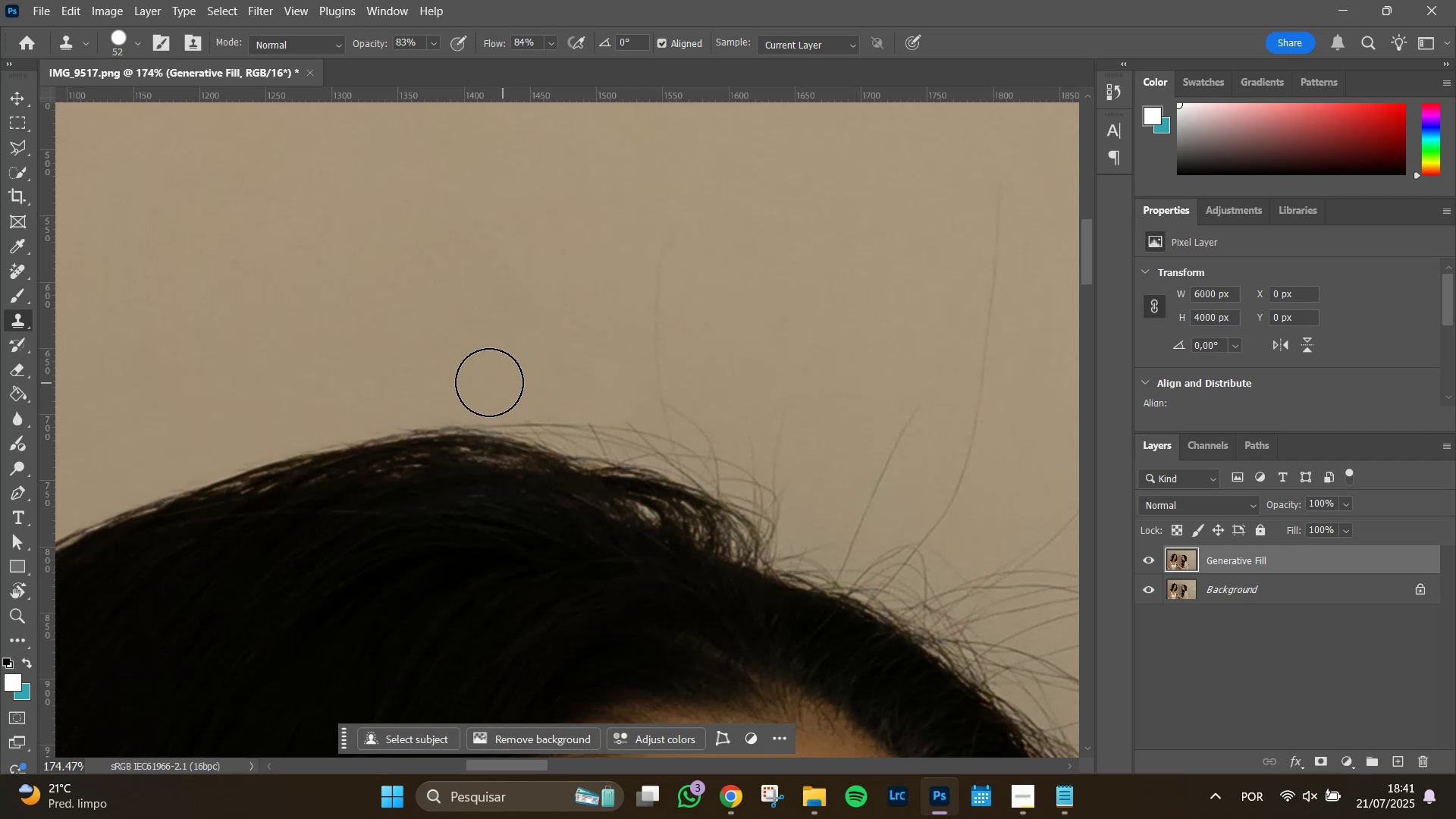 
hold_key(key=Space, duration=0.74)
 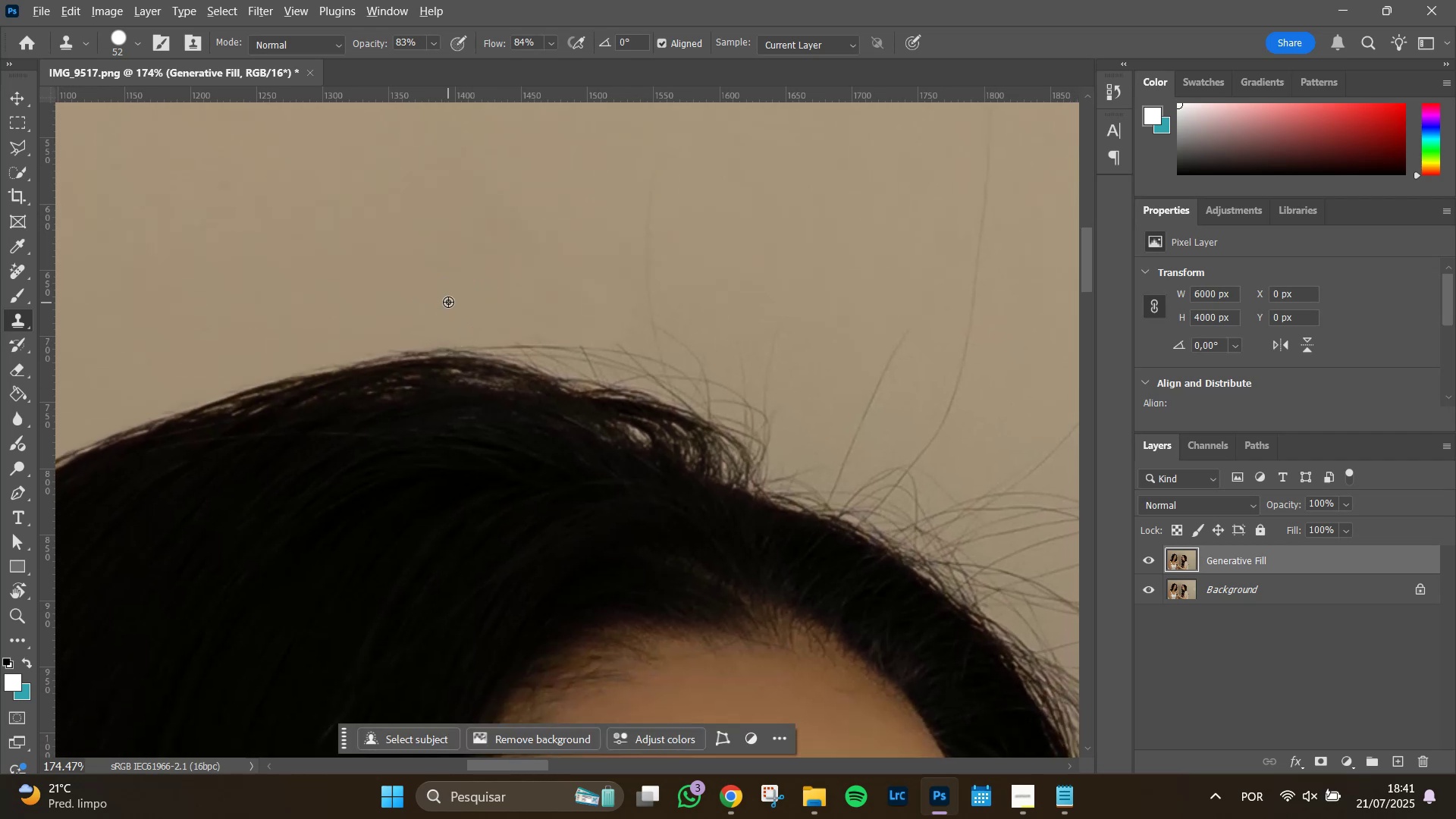 
left_click_drag(start_coordinate=[489, 384], to_coordinate=[480, 306])
 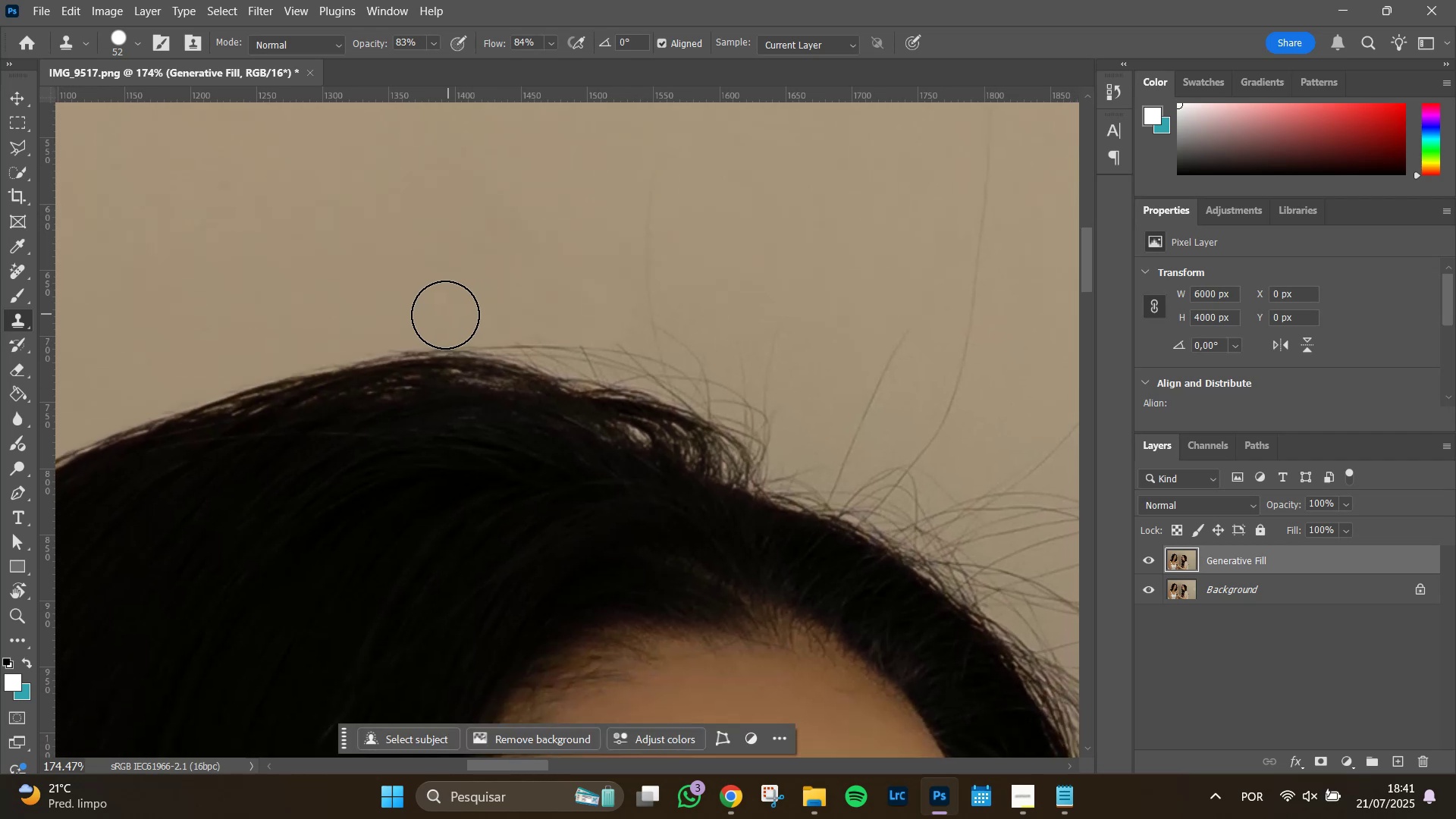 
hold_key(key=AltLeft, duration=0.87)
left_click([448, 301])
 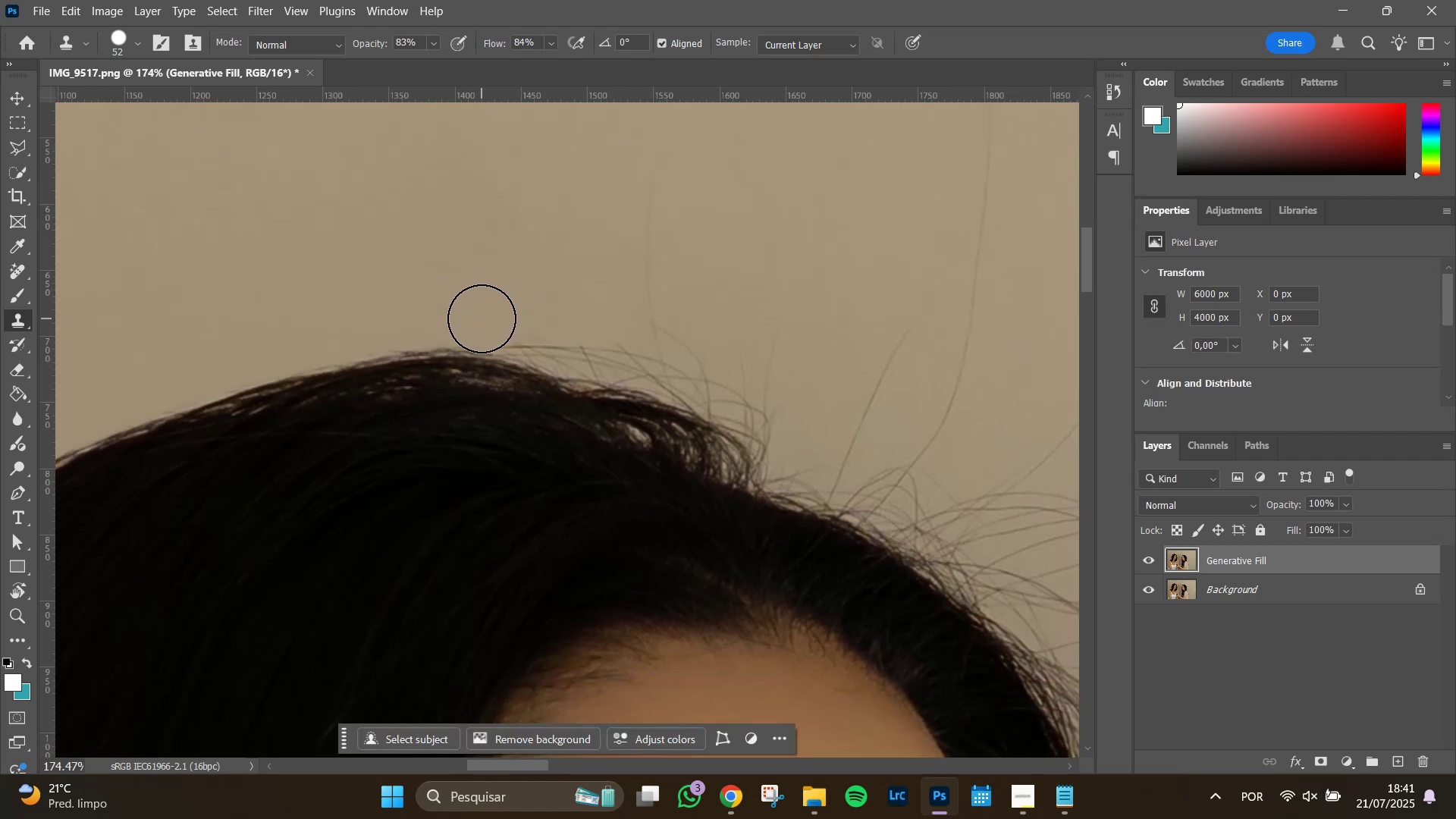 
left_click_drag(start_coordinate=[479, 315], to_coordinate=[369, 322])
 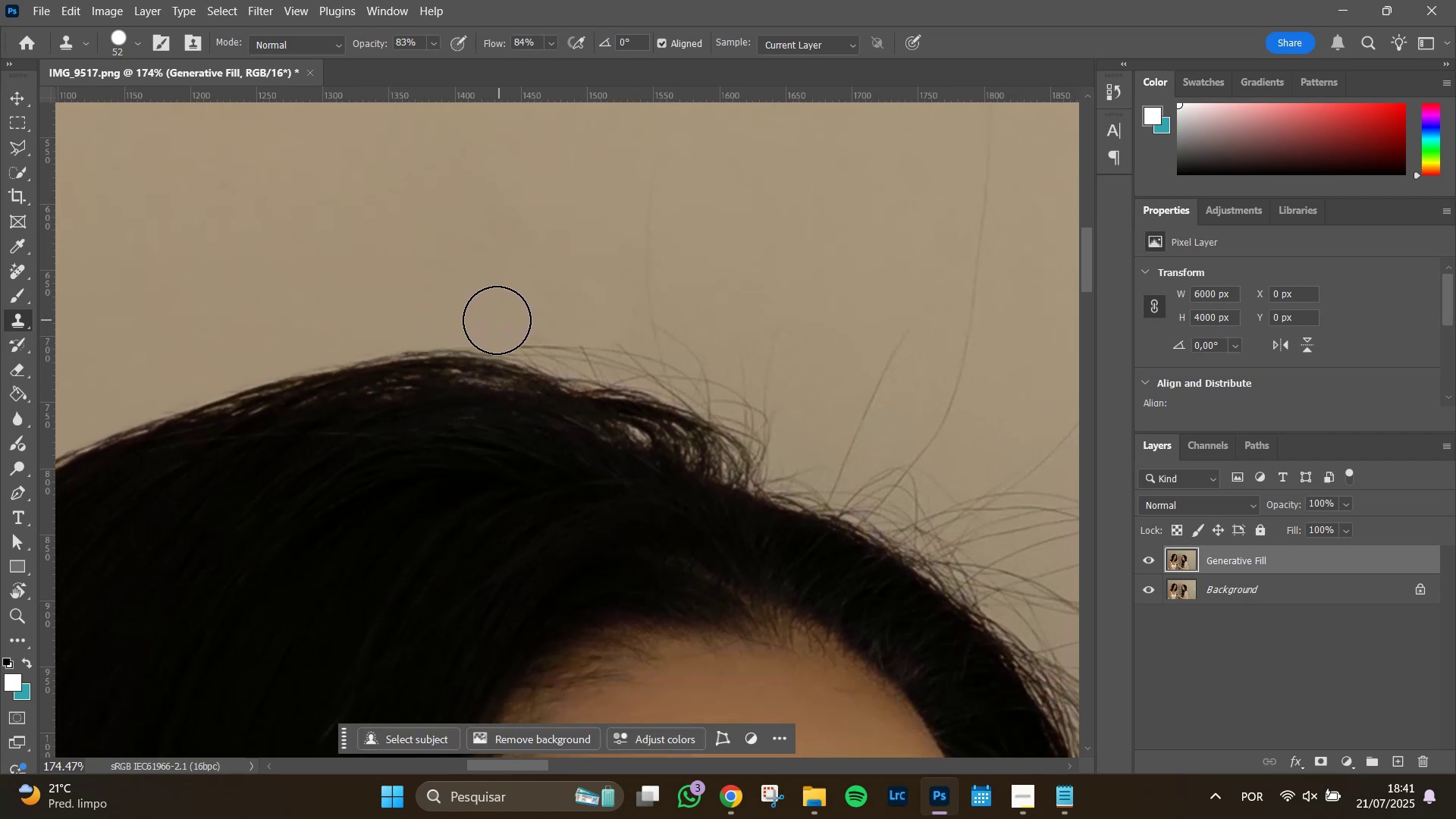 
left_click_drag(start_coordinate=[497, 320], to_coordinate=[545, 328])
 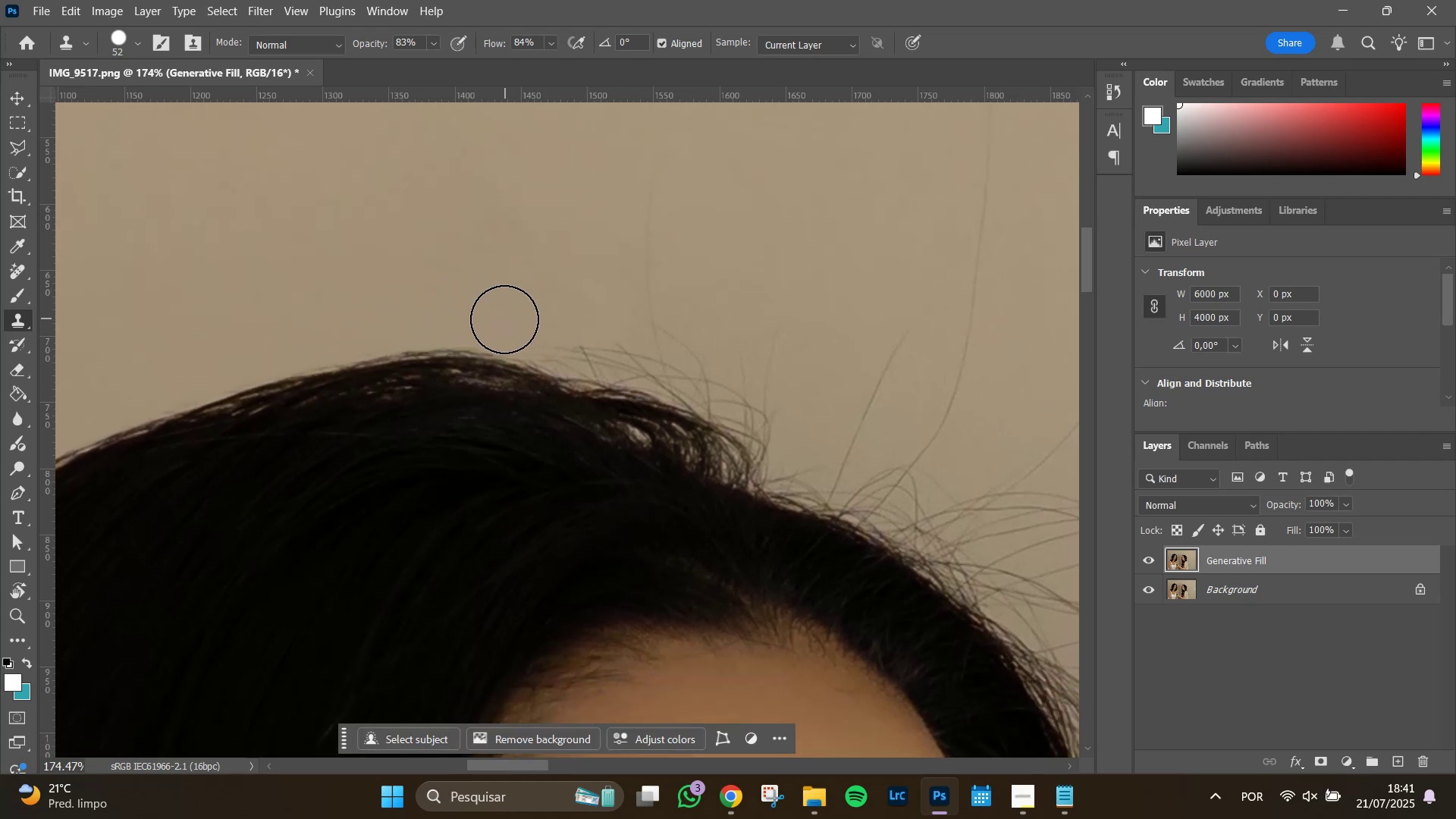 
left_click_drag(start_coordinate=[504, 319], to_coordinate=[586, 334])
 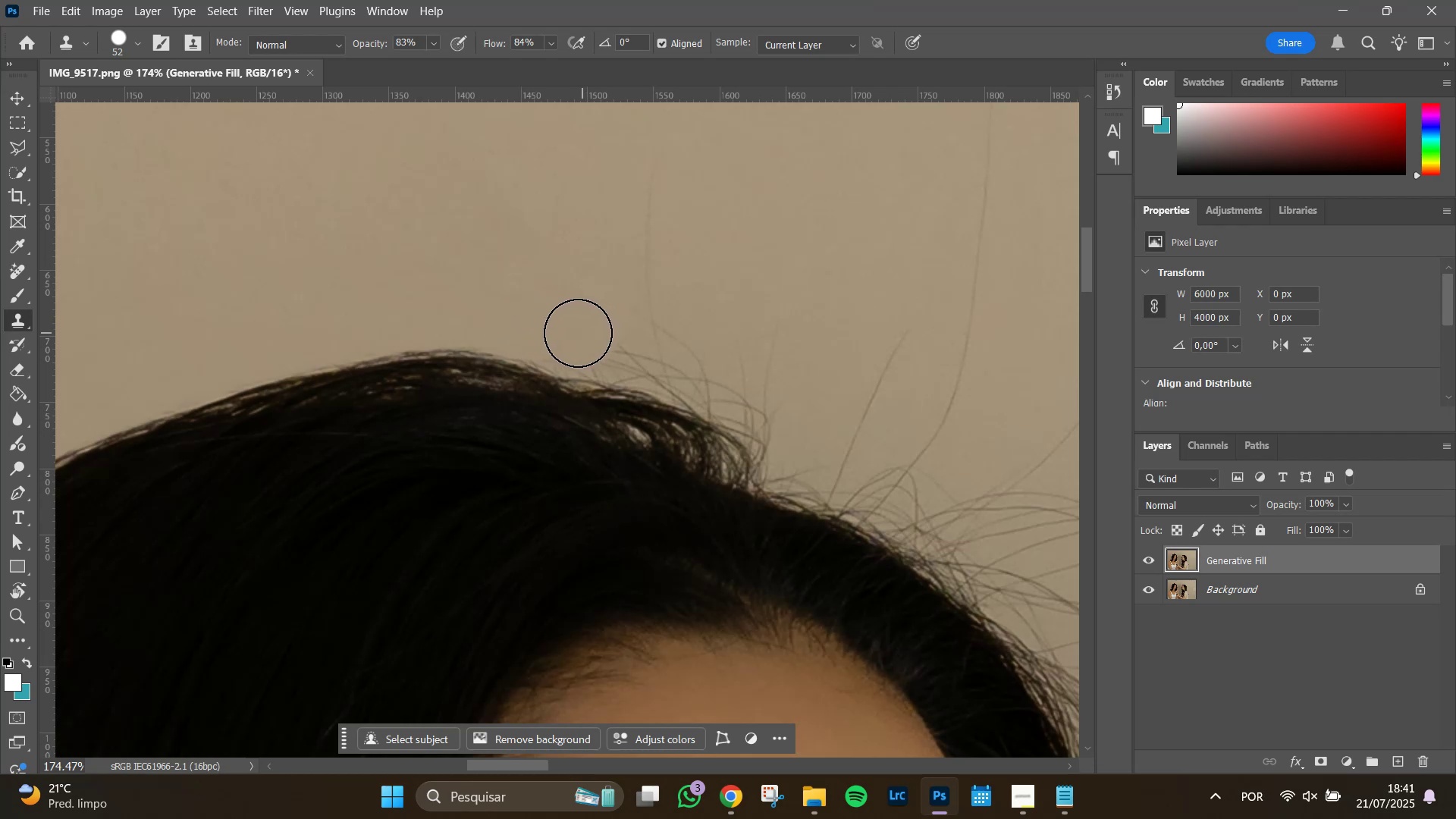 
left_click_drag(start_coordinate=[575, 333], to_coordinate=[584, 335])
 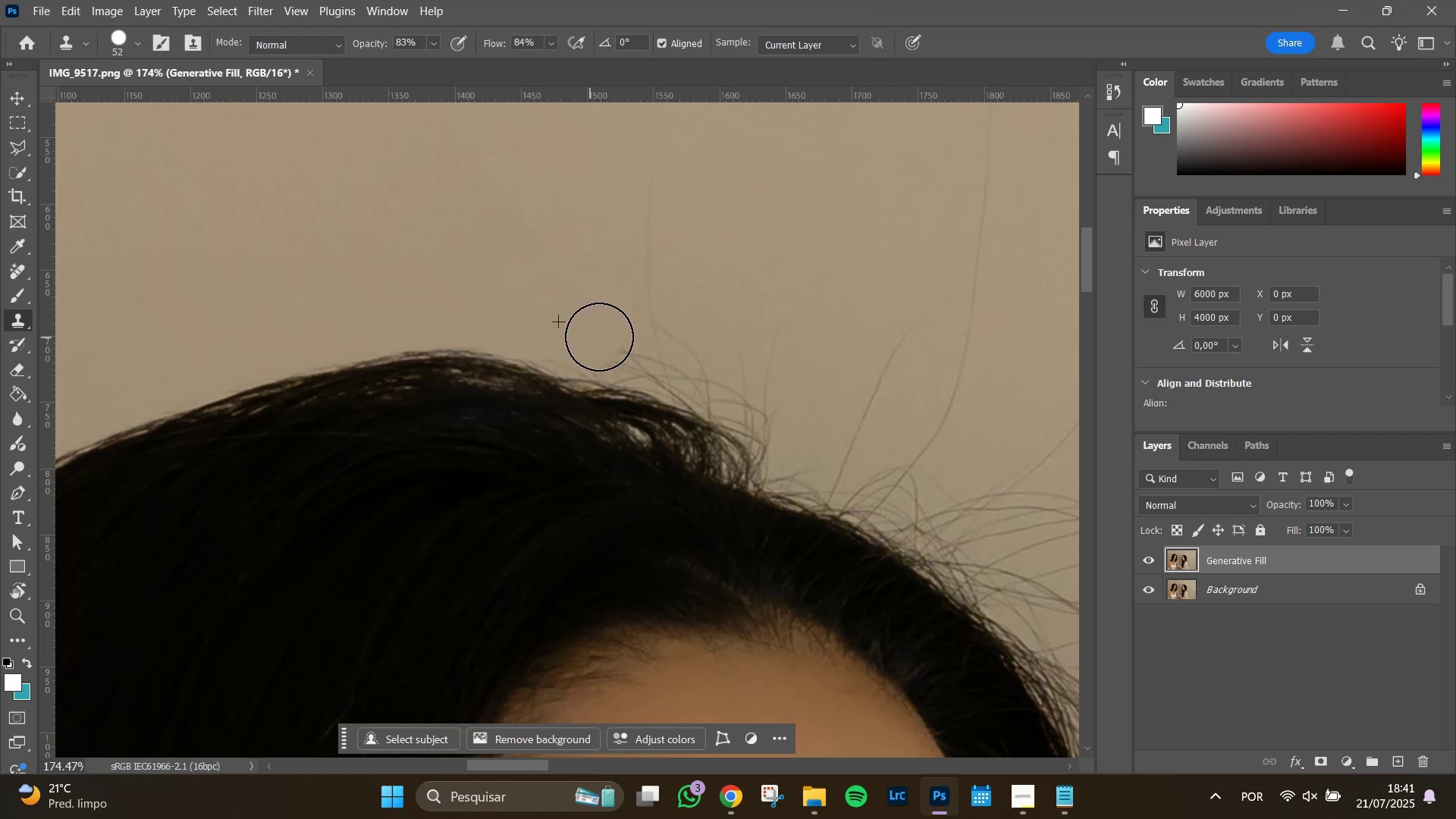 
triple_click([604, 336])
 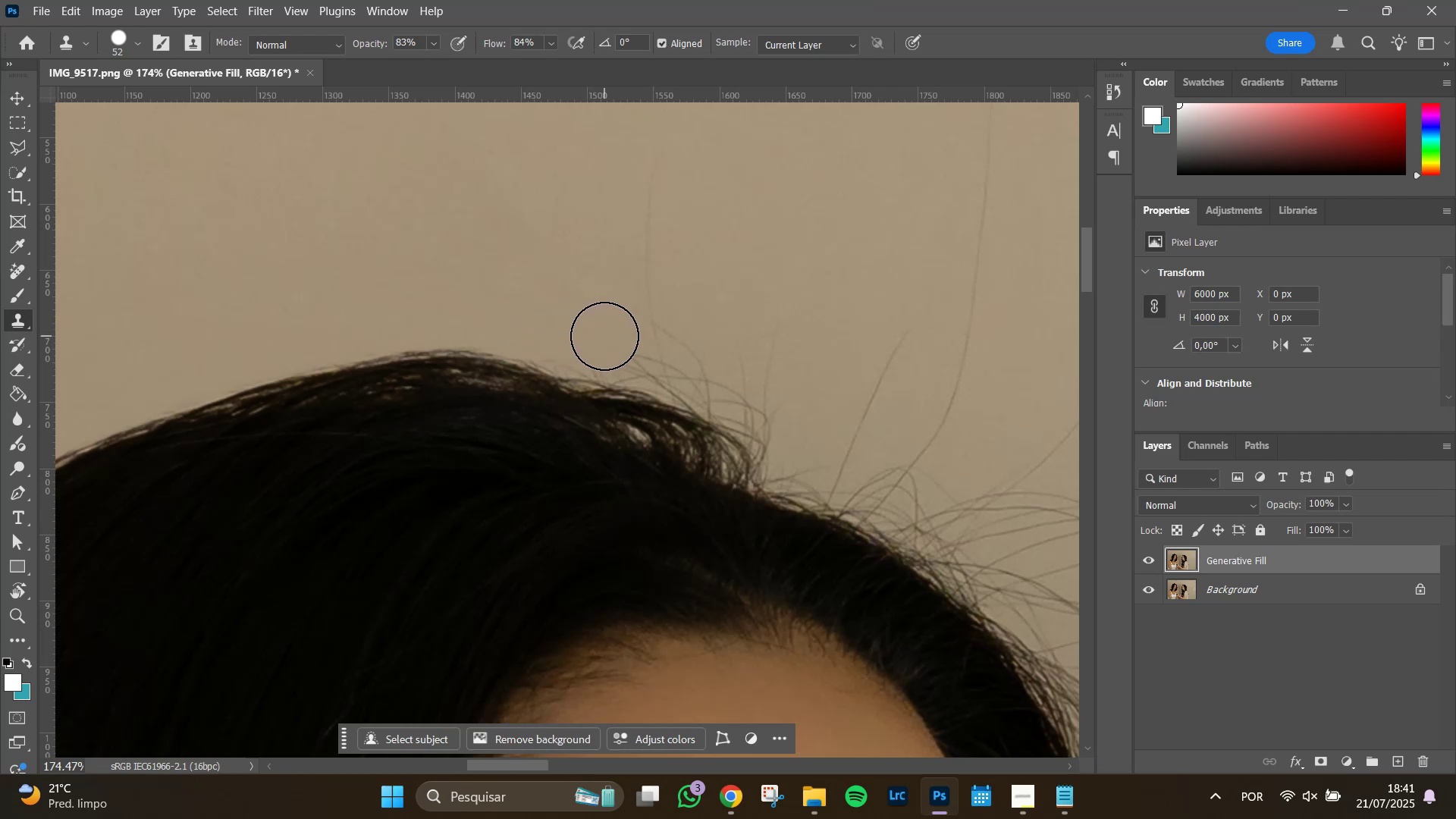 
triple_click([604, 336])
 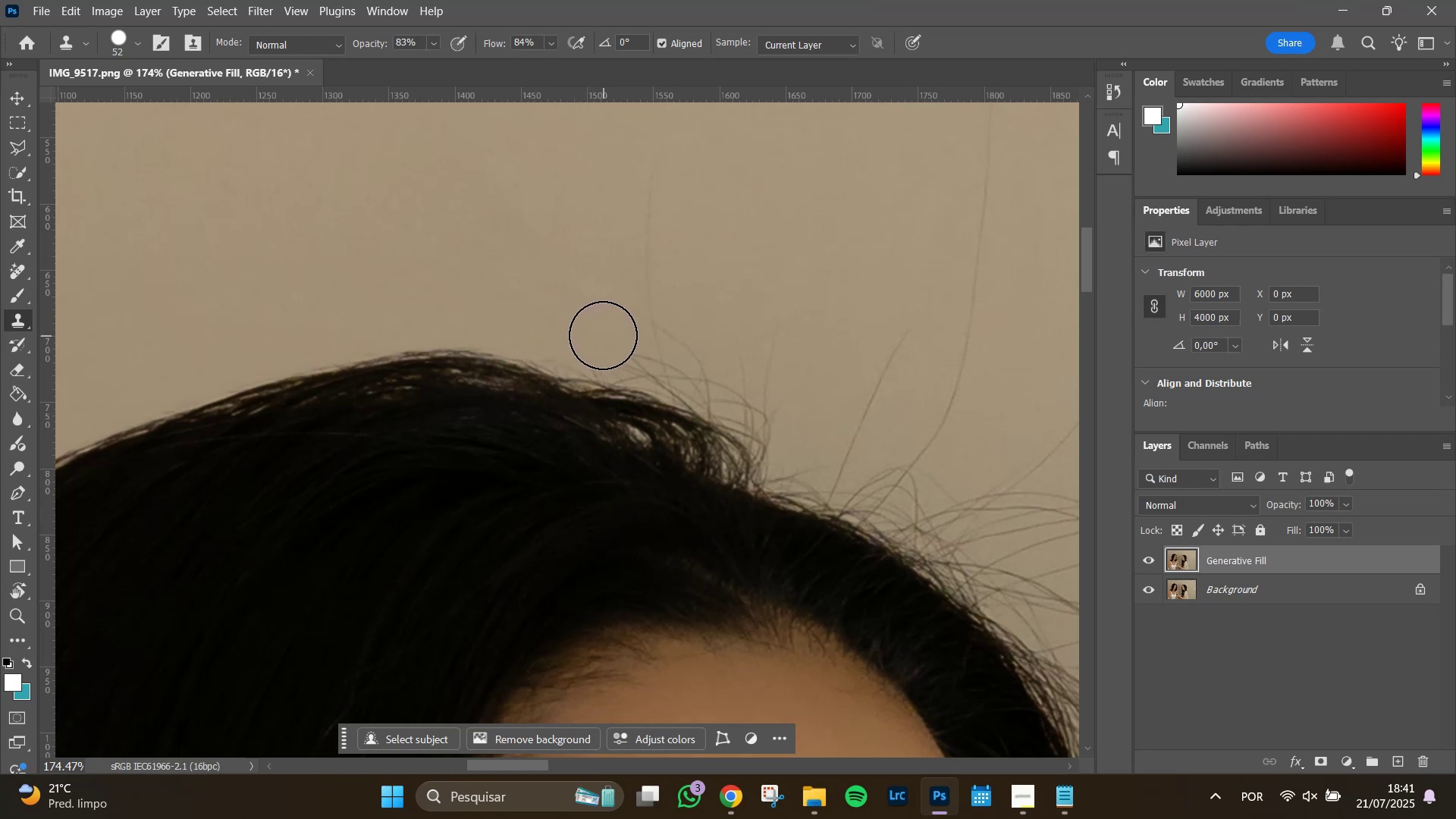 
triple_click([603, 335])
 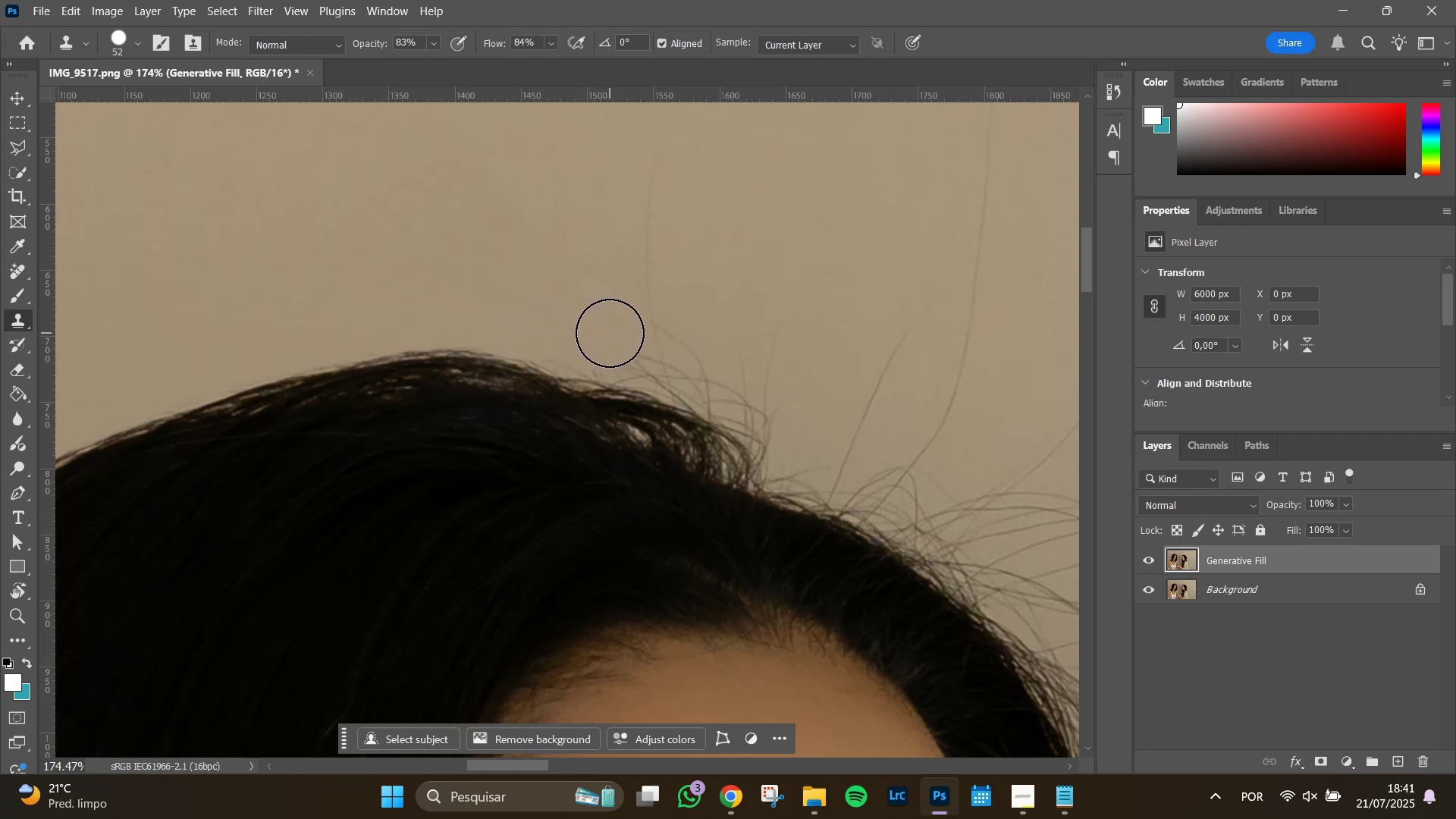 
left_click_drag(start_coordinate=[623, 337], to_coordinate=[630, 142])
 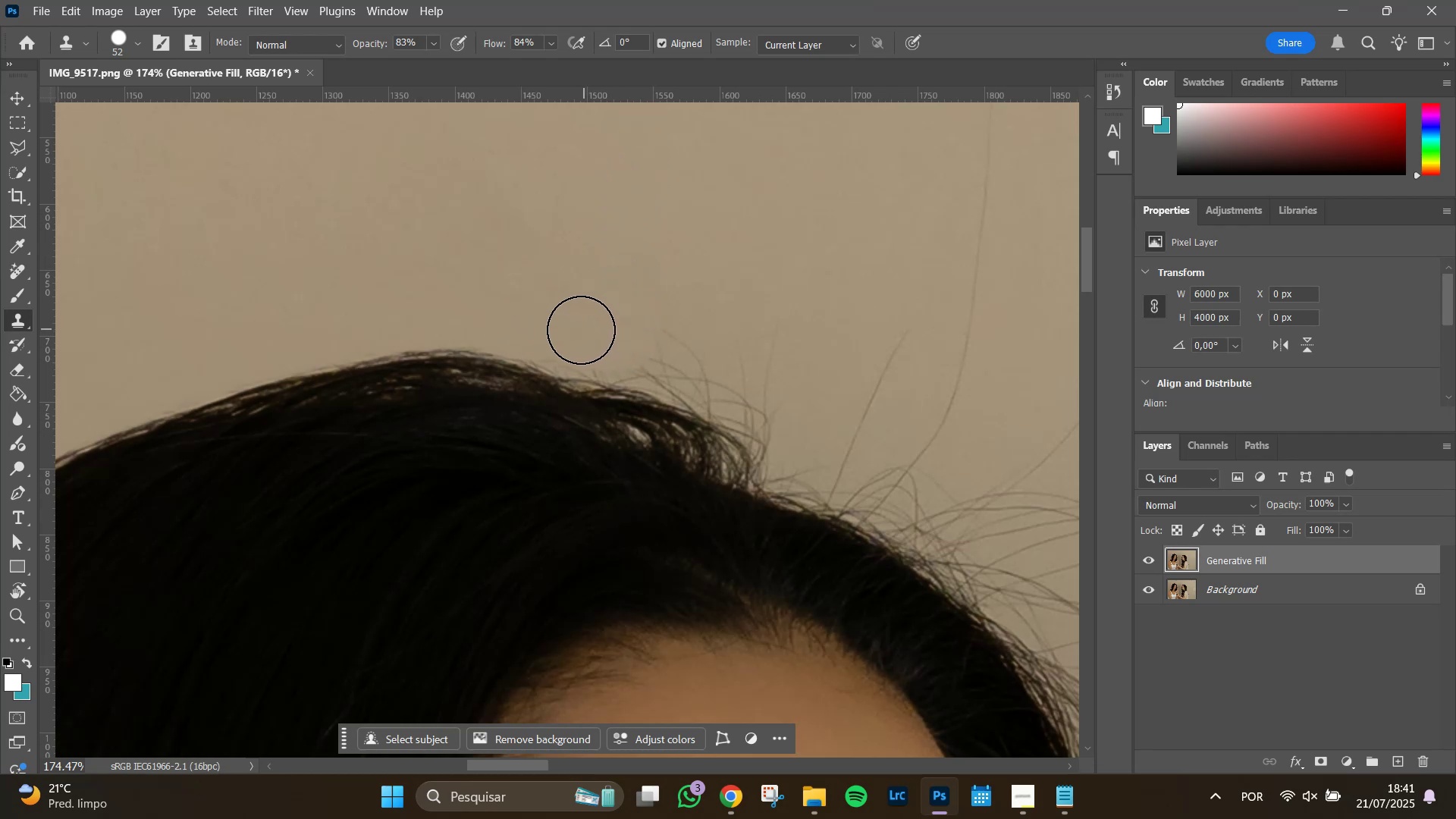 
left_click_drag(start_coordinate=[557, 333], to_coordinate=[592, 343])
 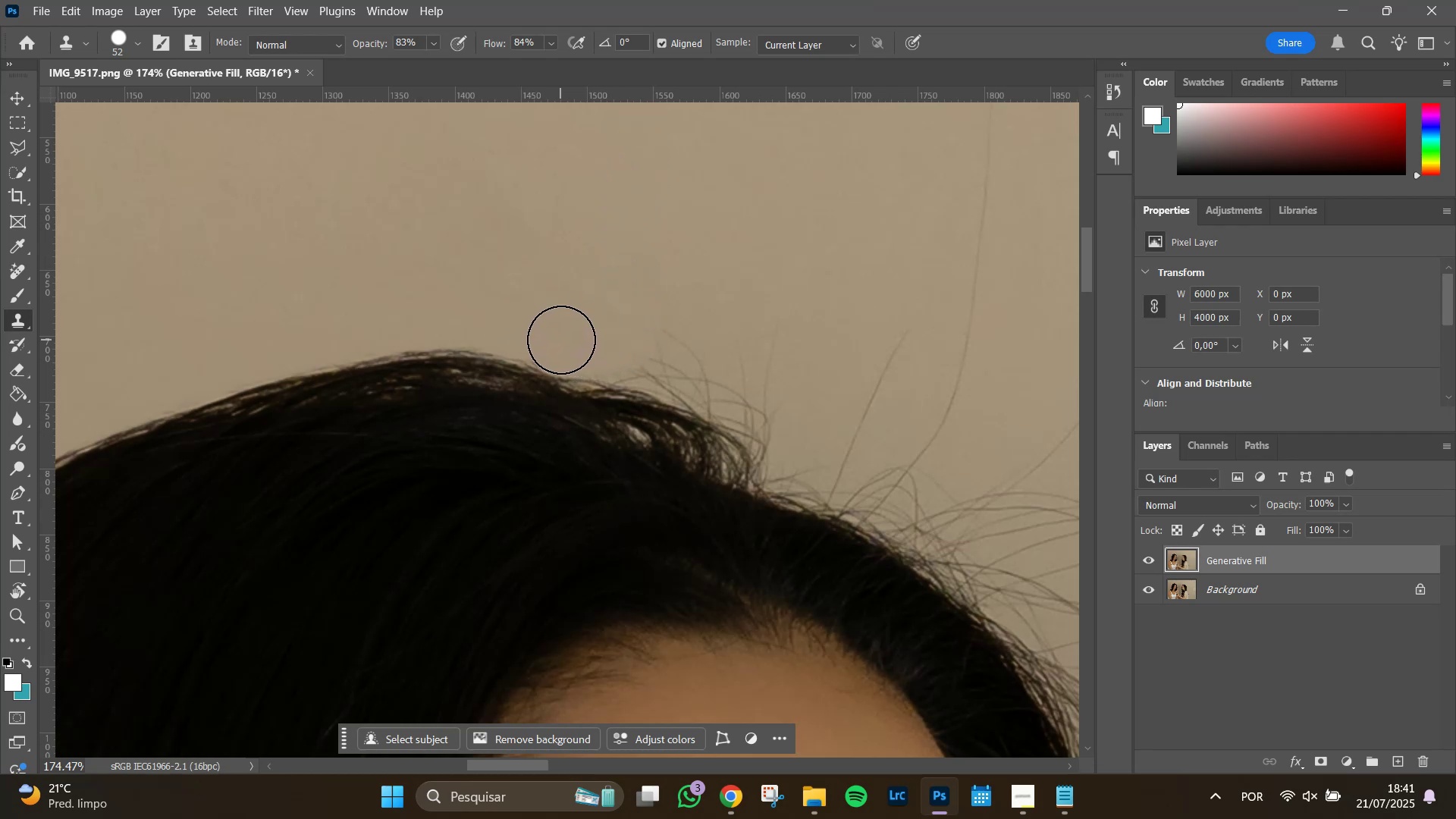 
left_click_drag(start_coordinate=[560, 339], to_coordinate=[547, 330])
 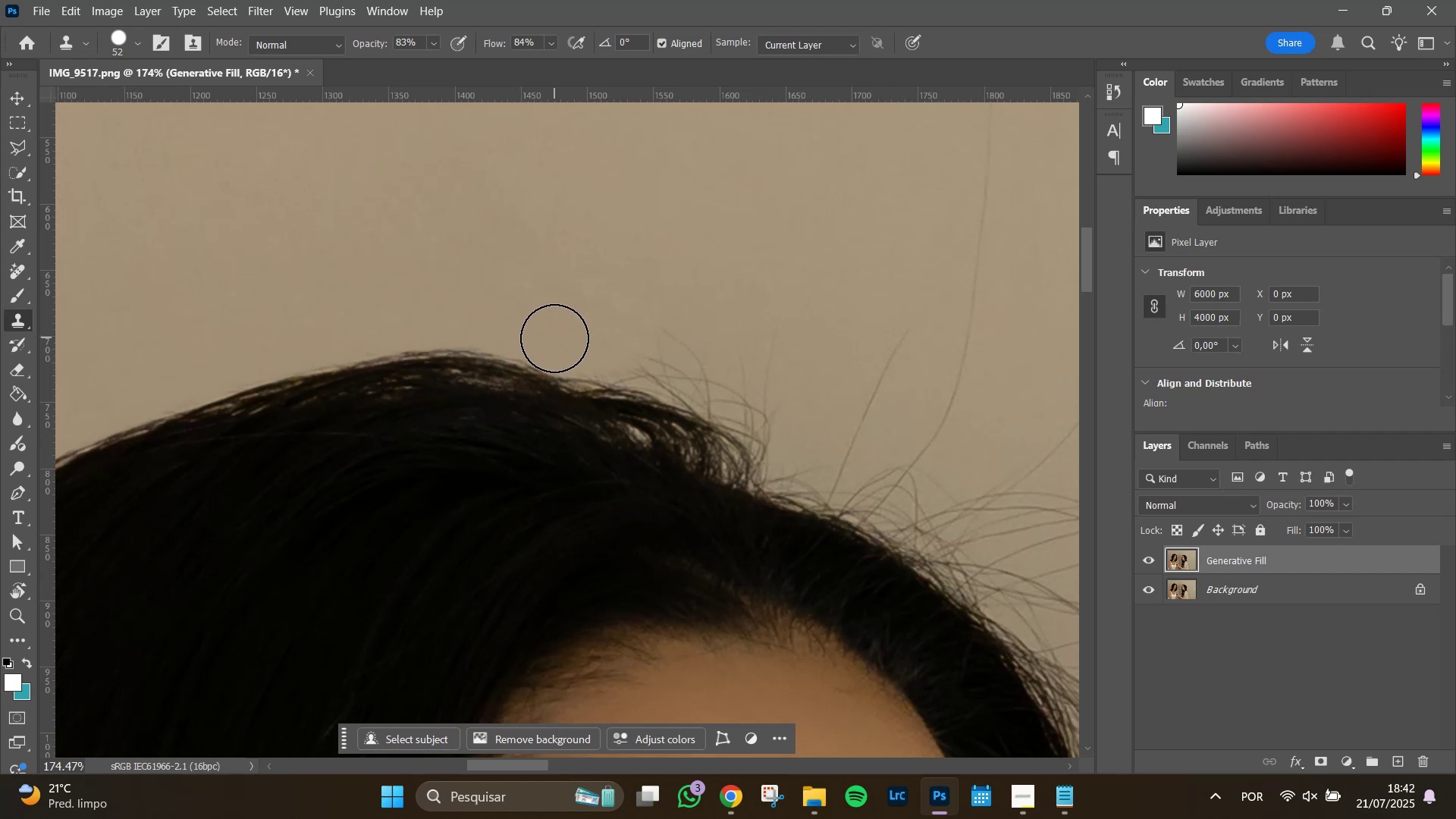 
left_click([556, 338])
 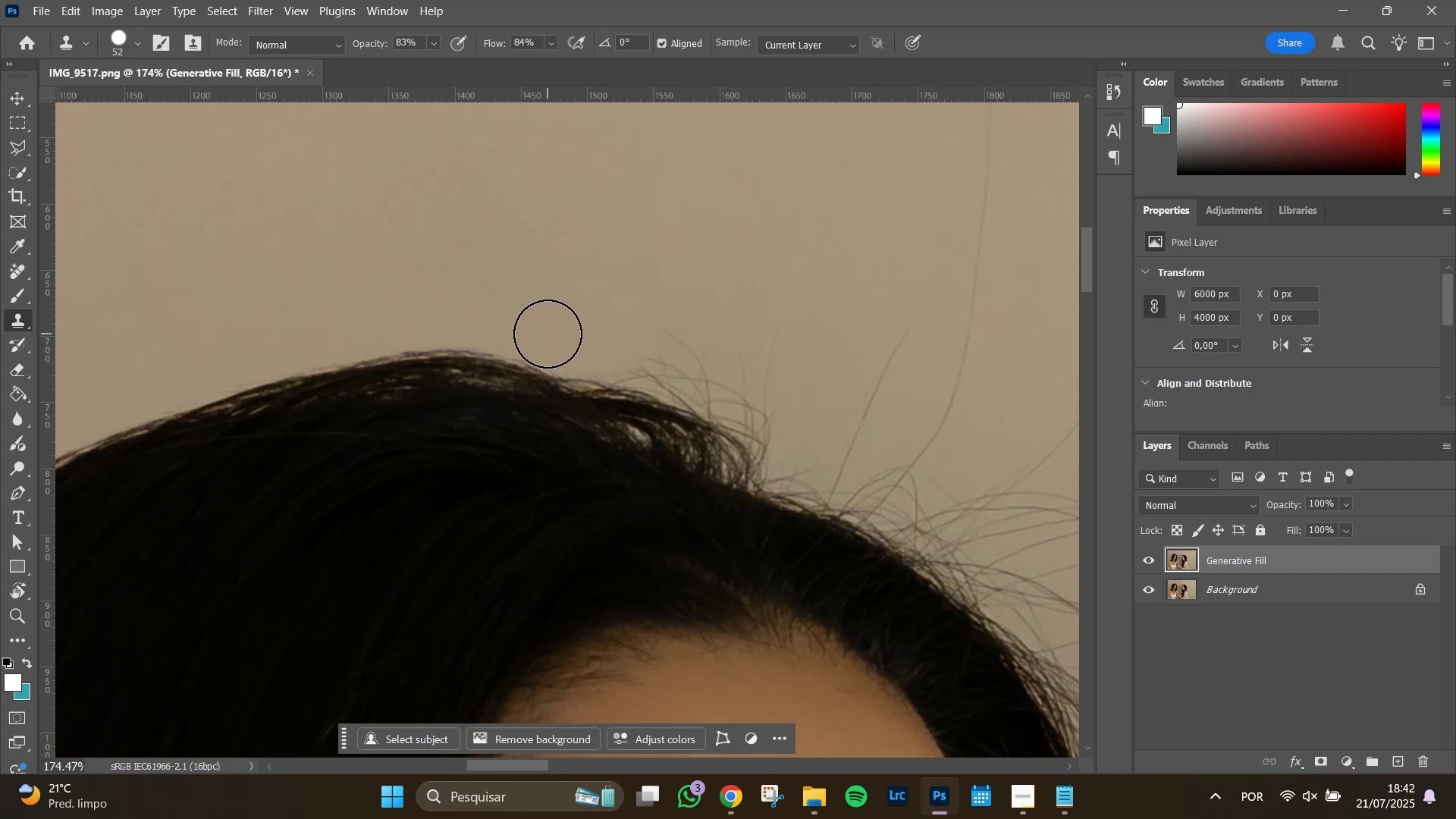 
left_click([548, 334])
 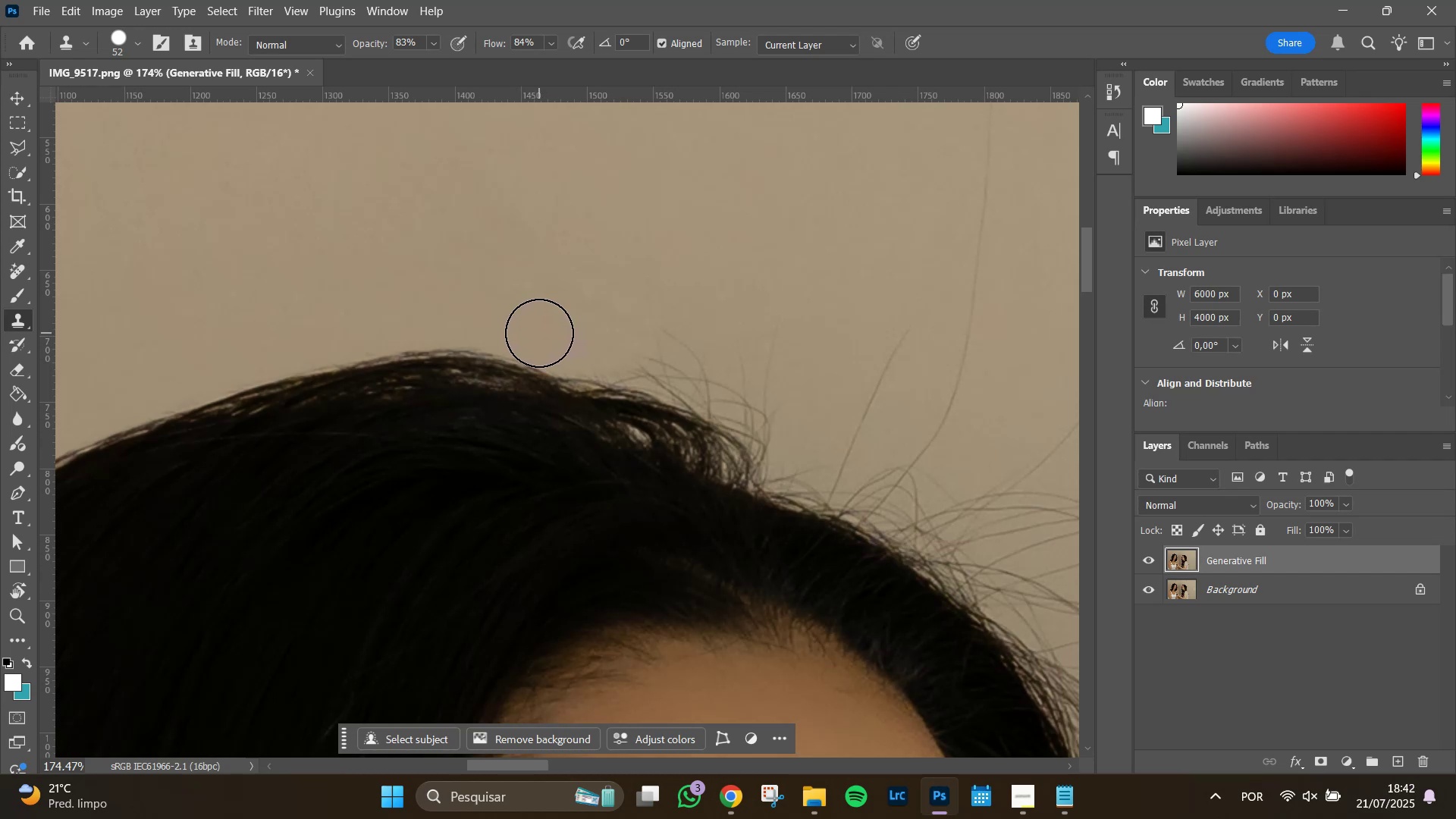 
left_click([539, 333])
 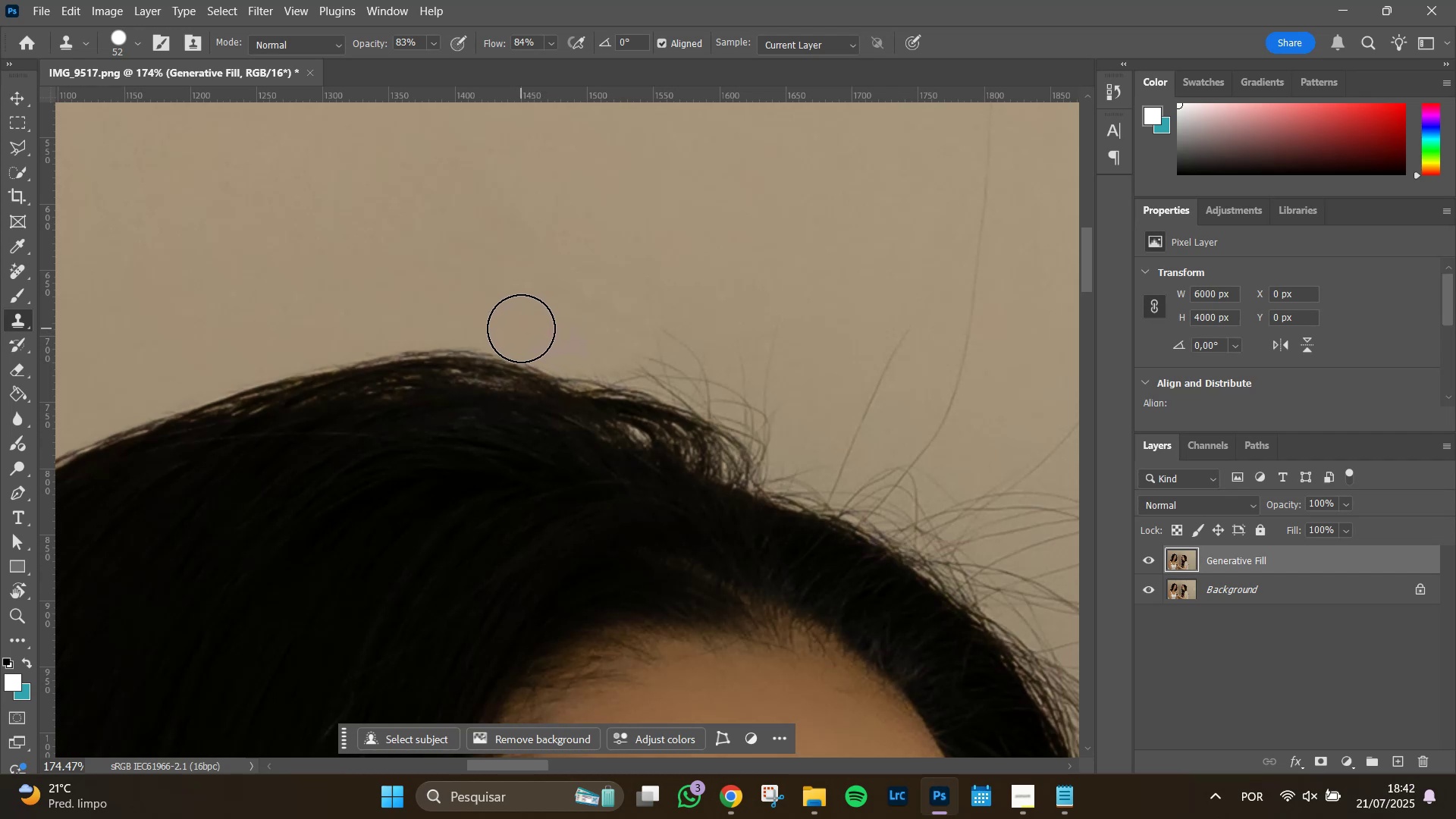 
left_click([521, 328])
 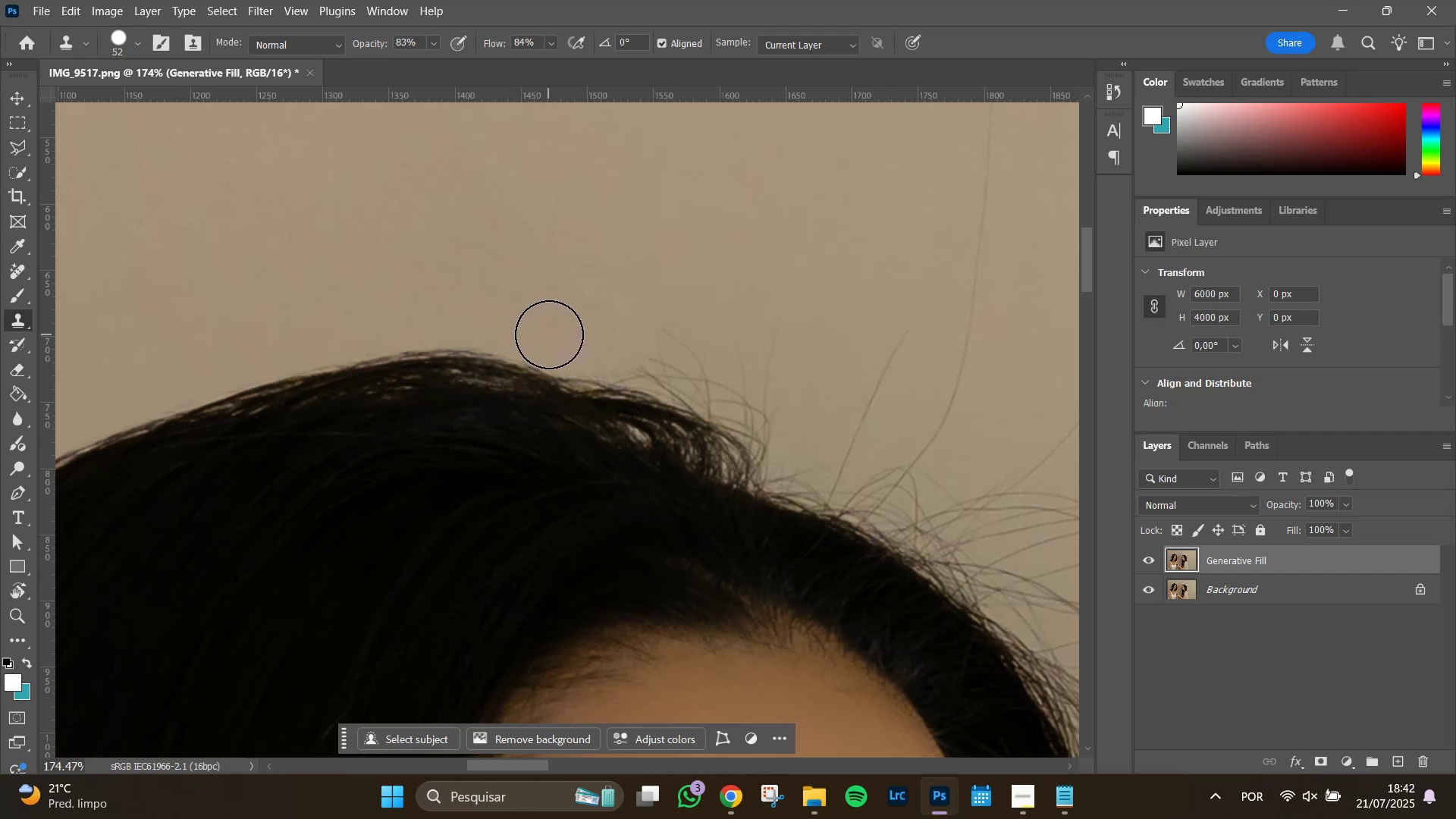 
left_click([550, 334])
 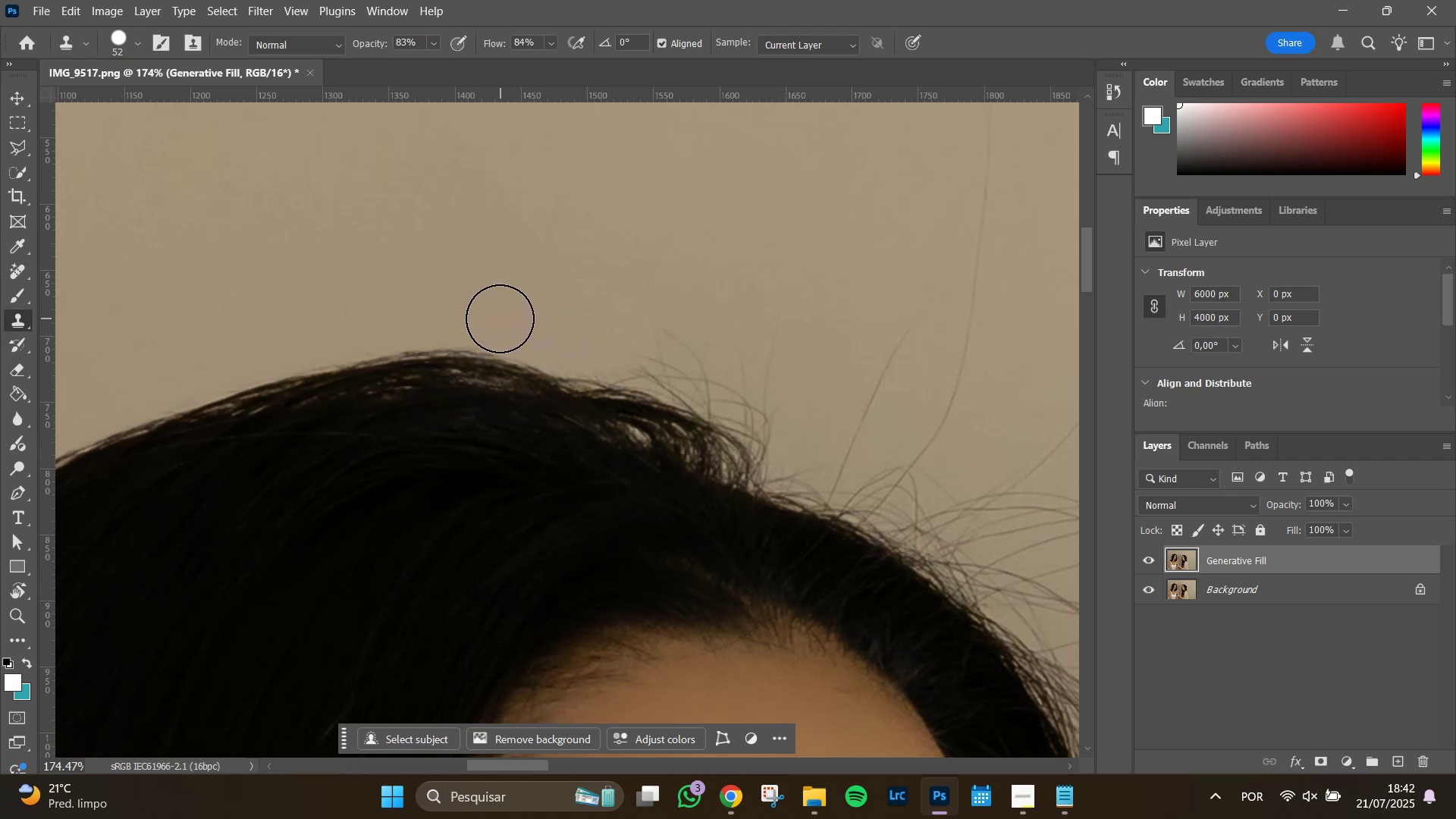 
left_click([500, 318])
 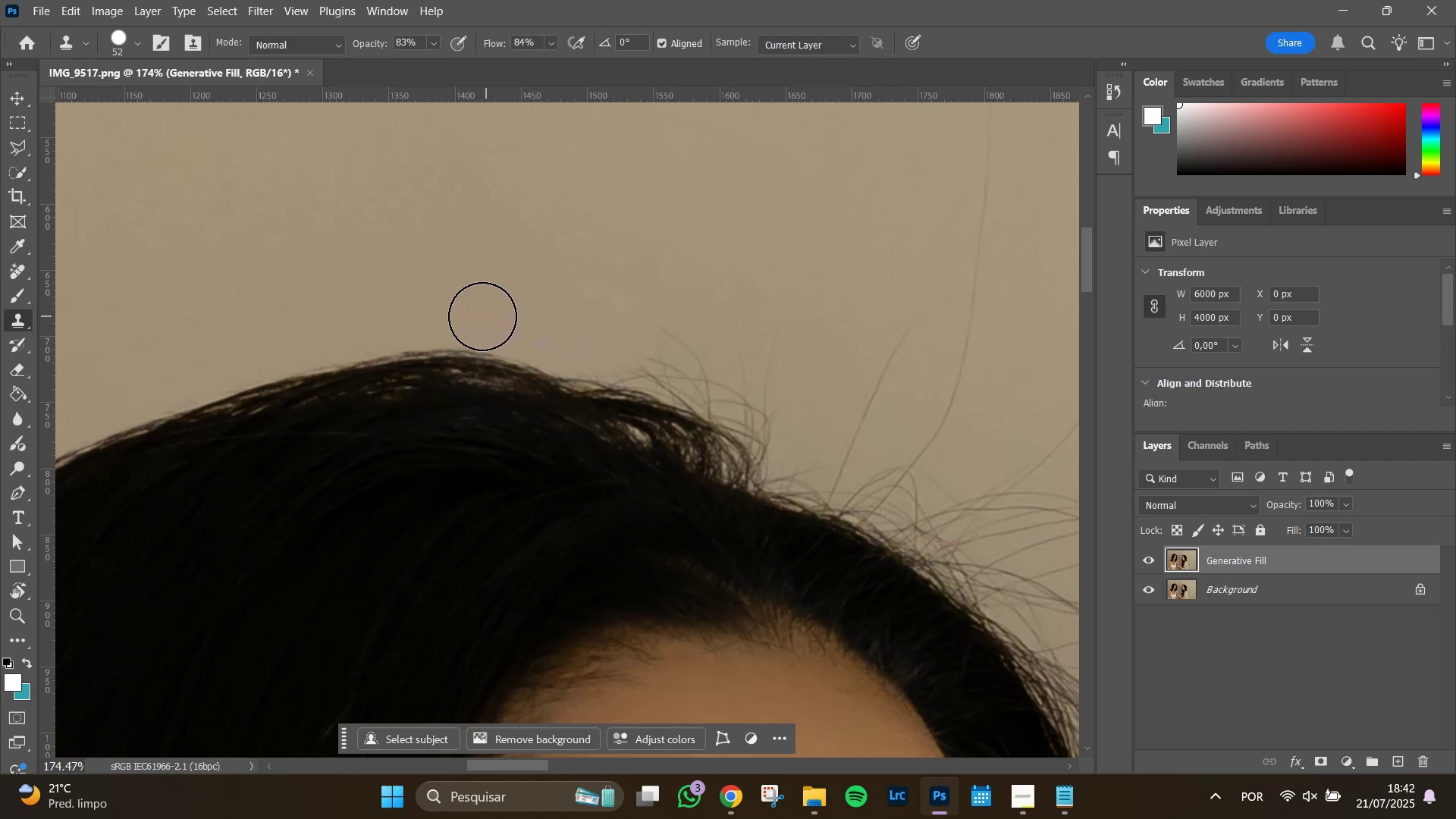 
left_click_drag(start_coordinate=[477, 316], to_coordinate=[451, 315])
 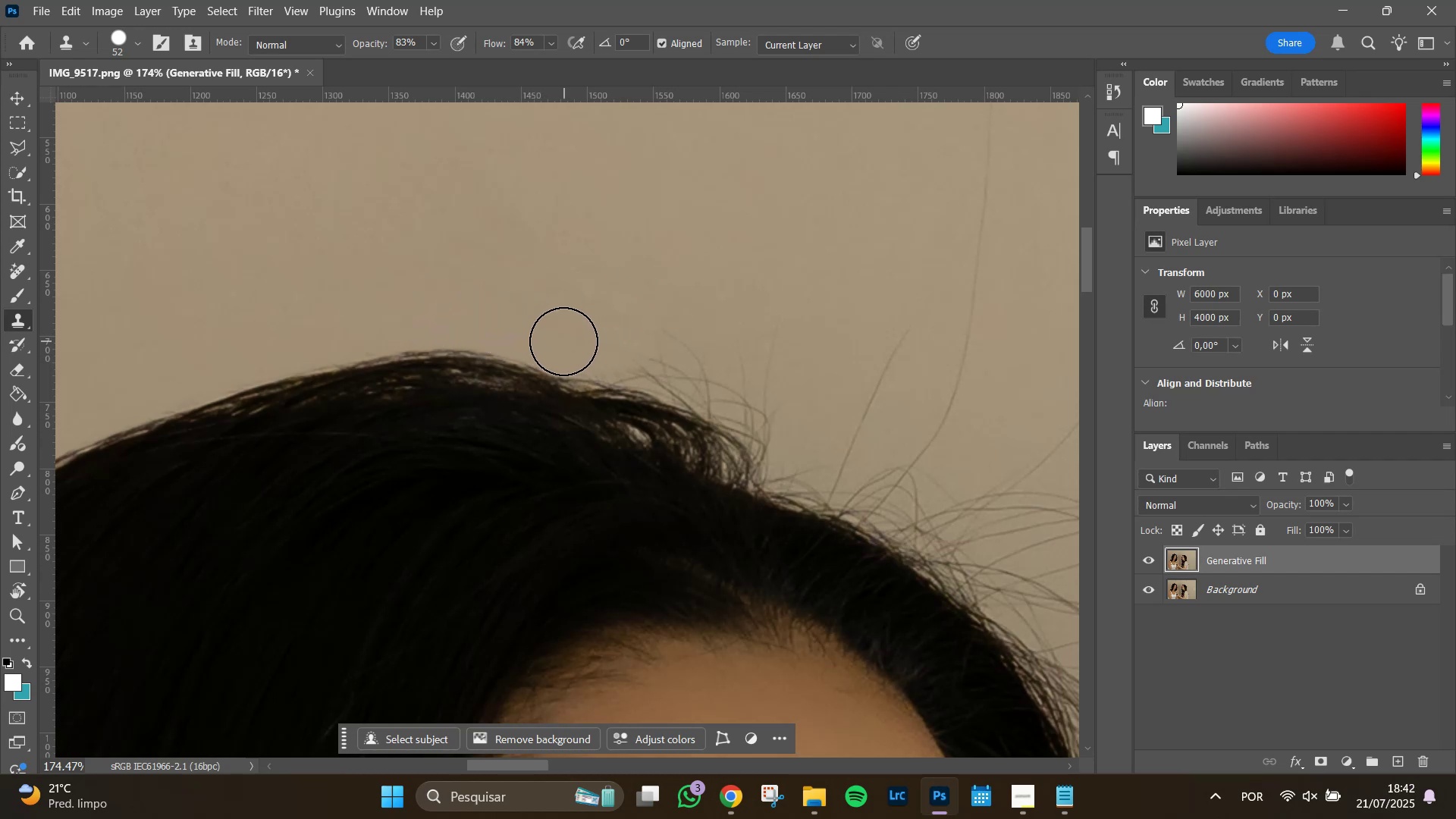 
left_click_drag(start_coordinate=[572, 344], to_coordinate=[595, 354])
 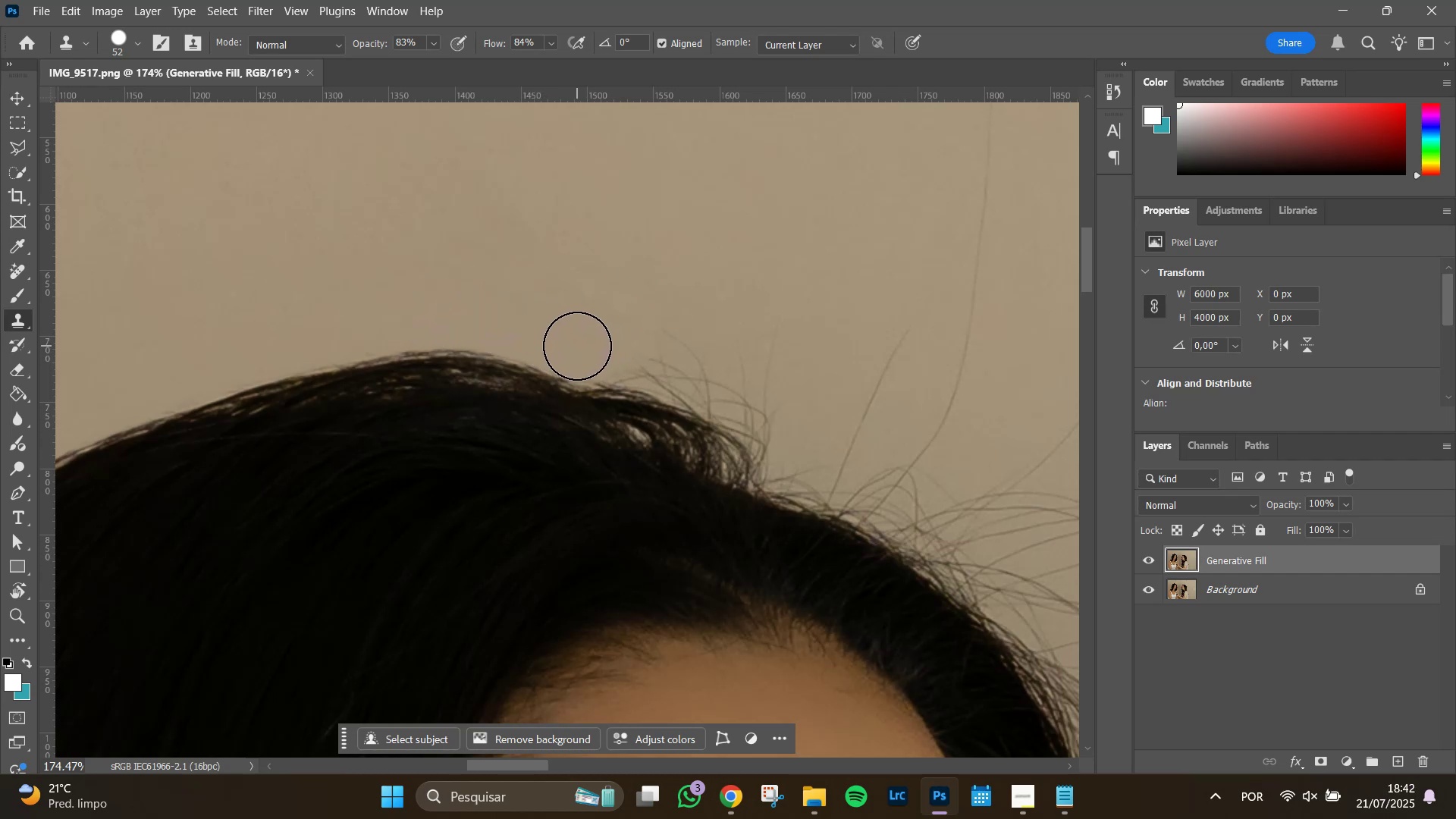 
left_click([576, 347])
 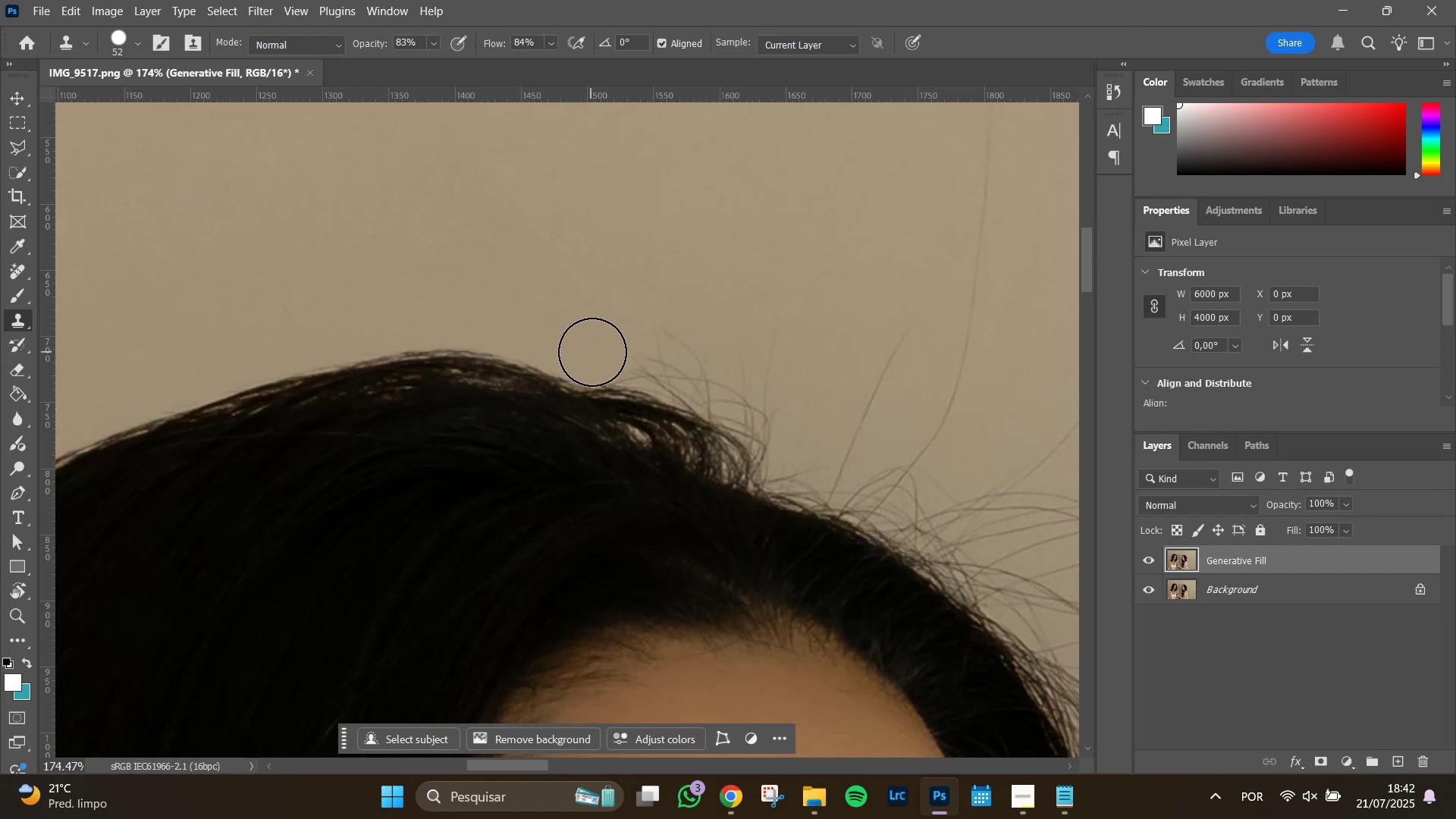 
left_click_drag(start_coordinate=[594, 351], to_coordinate=[607, 352])
 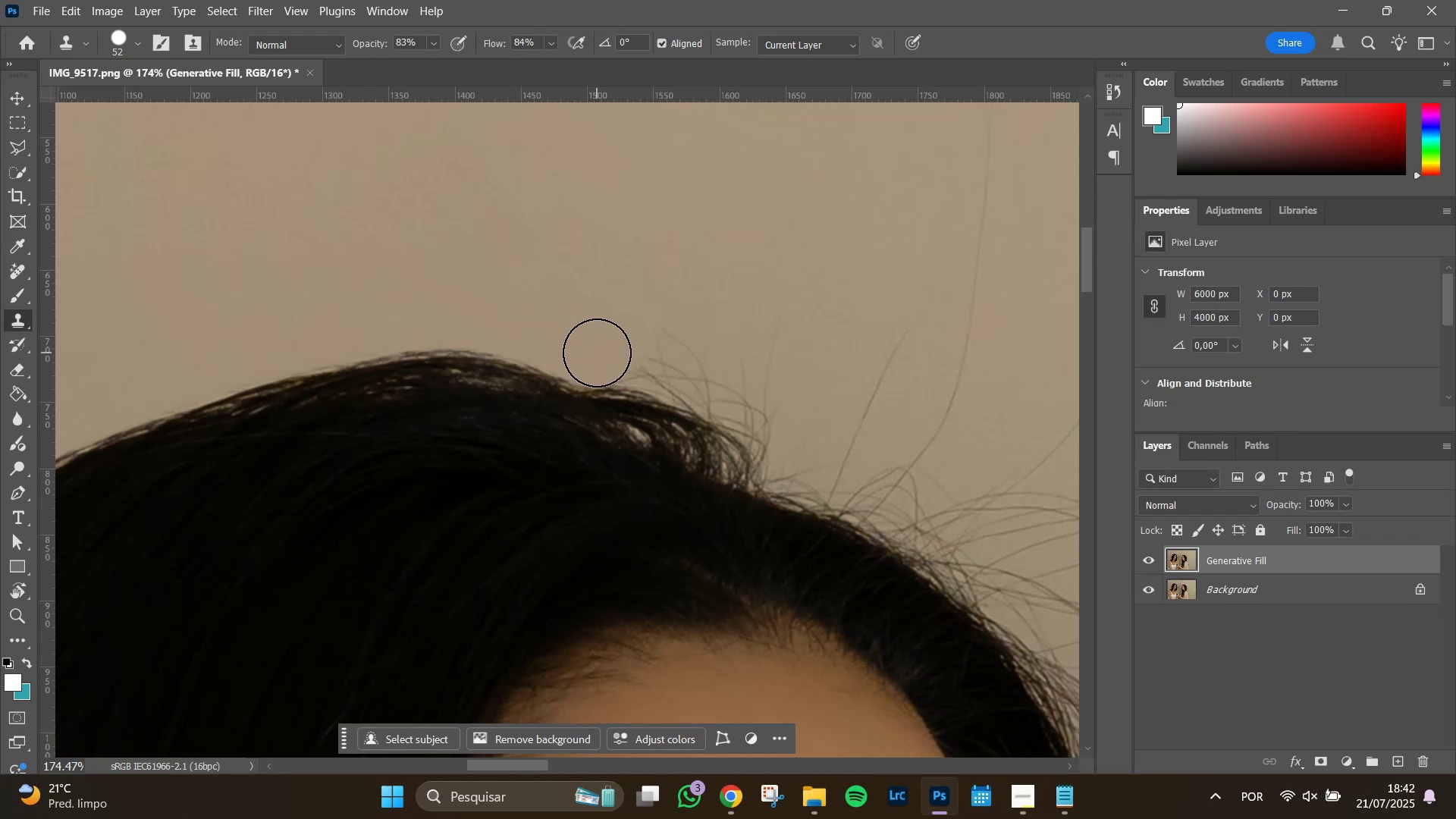 
left_click_drag(start_coordinate=[601, 354], to_coordinate=[658, 338])
 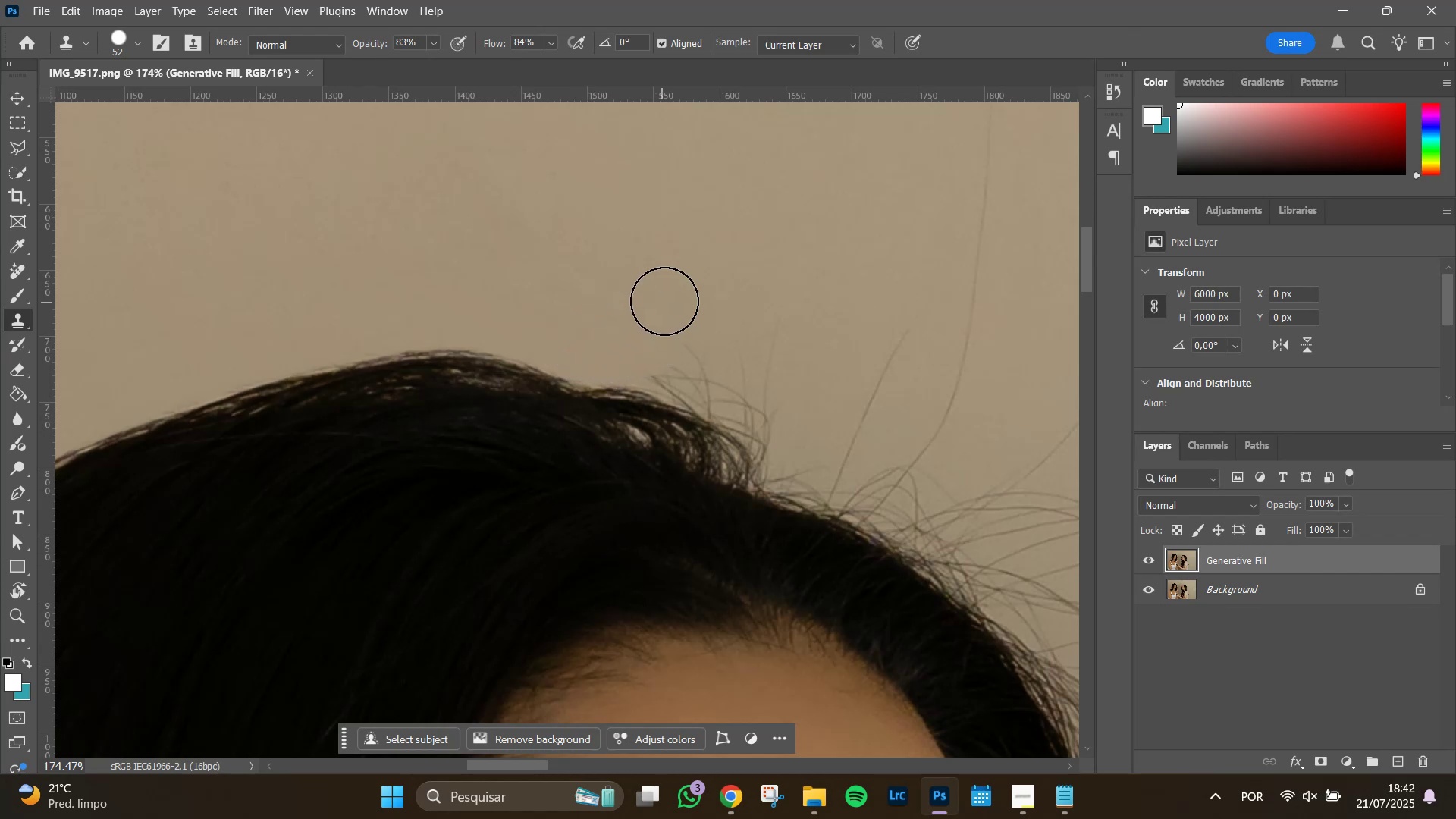 
left_click_drag(start_coordinate=[671, 312], to_coordinate=[696, 336])
 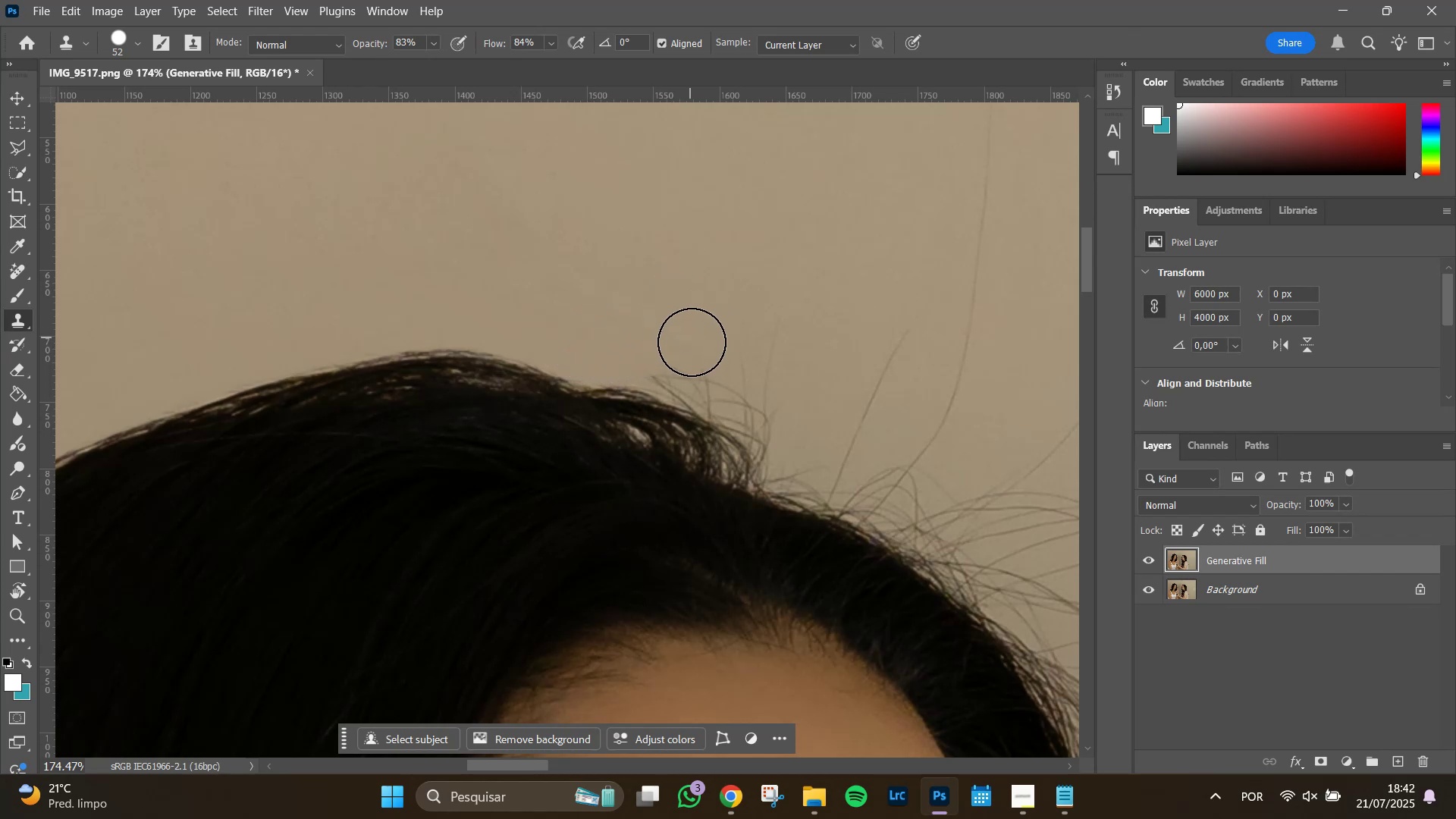 
left_click([695, 347])
 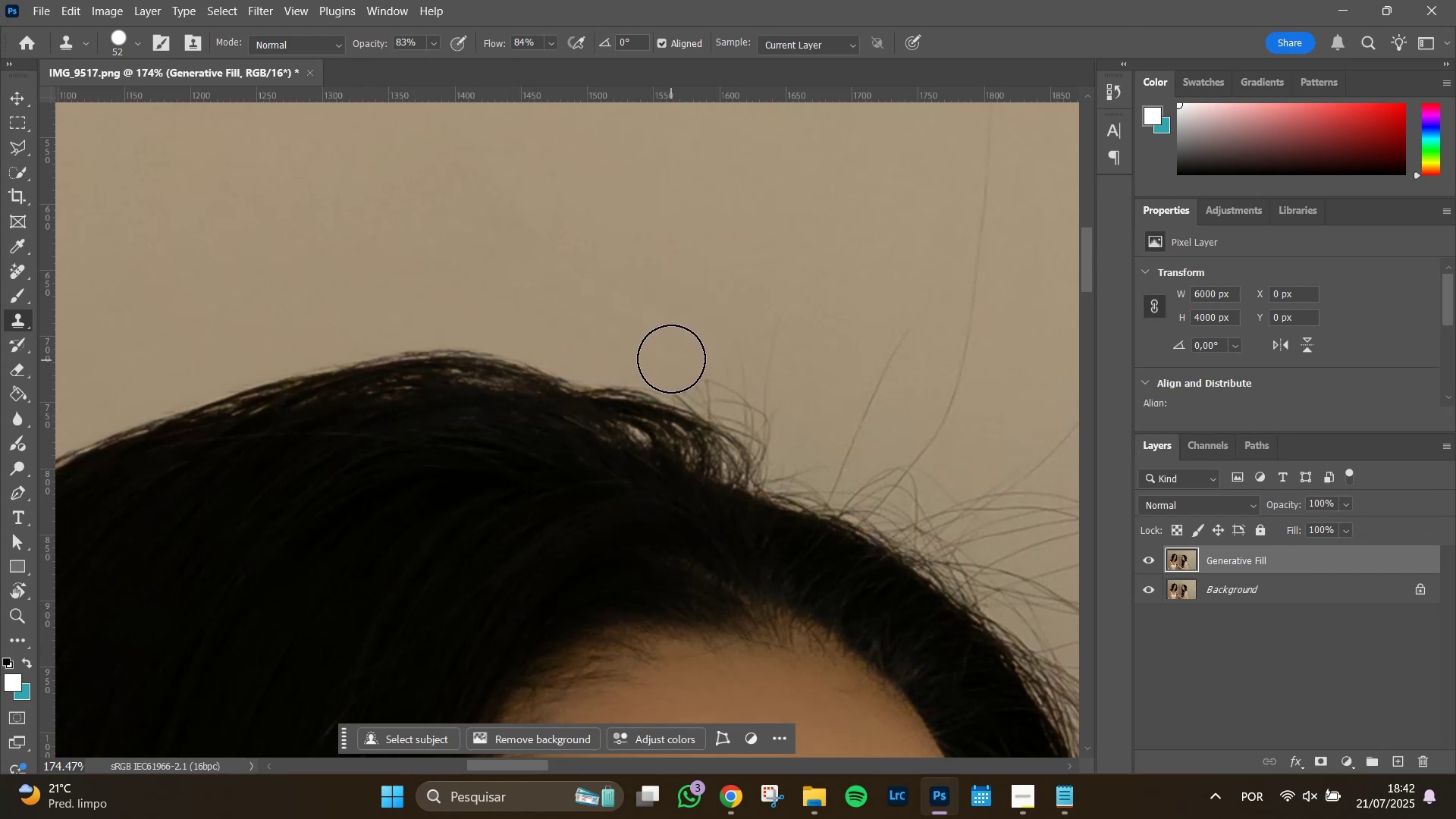 
left_click_drag(start_coordinate=[671, 359], to_coordinate=[702, 347])
 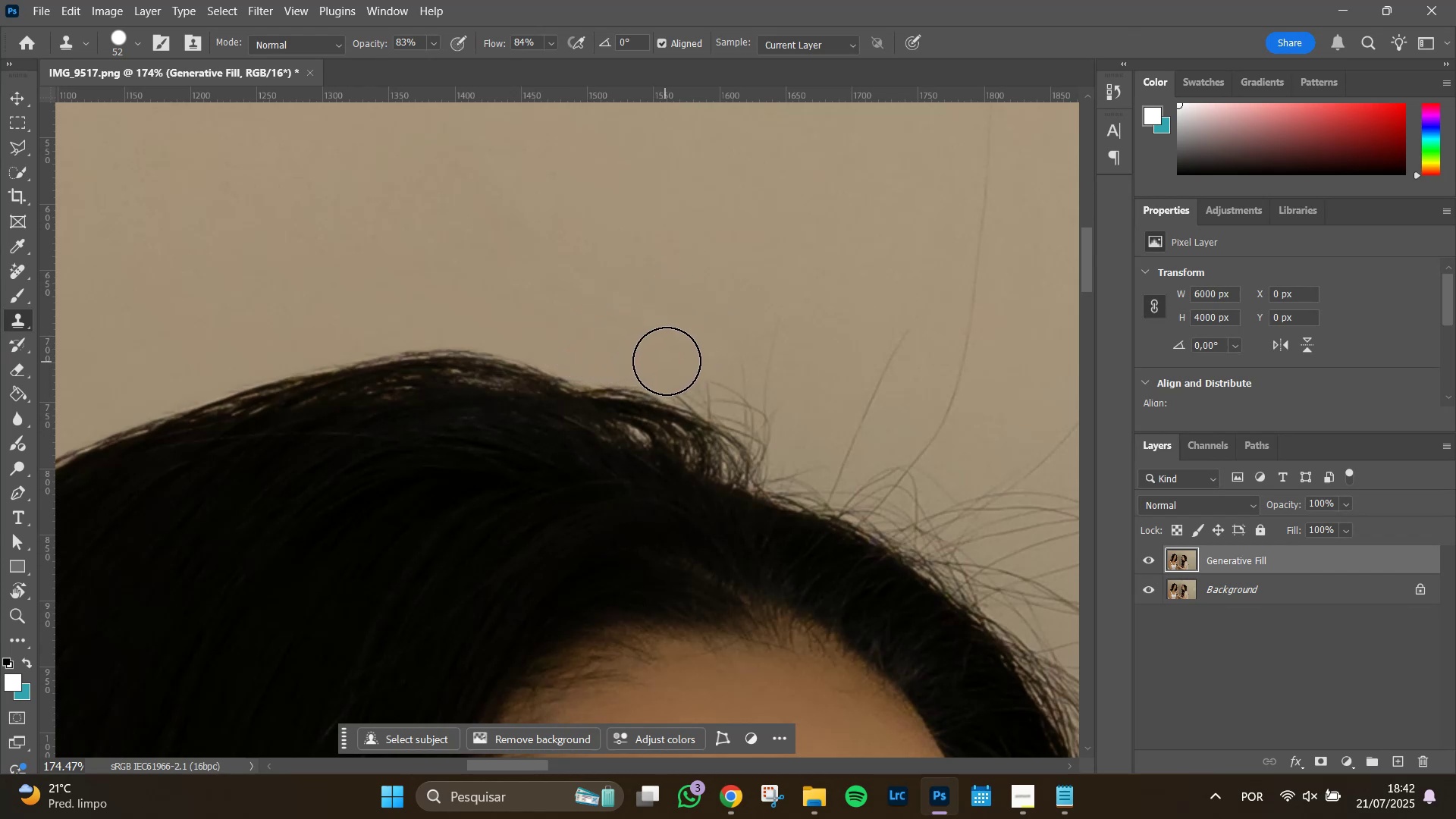 
left_click([667, 360])
 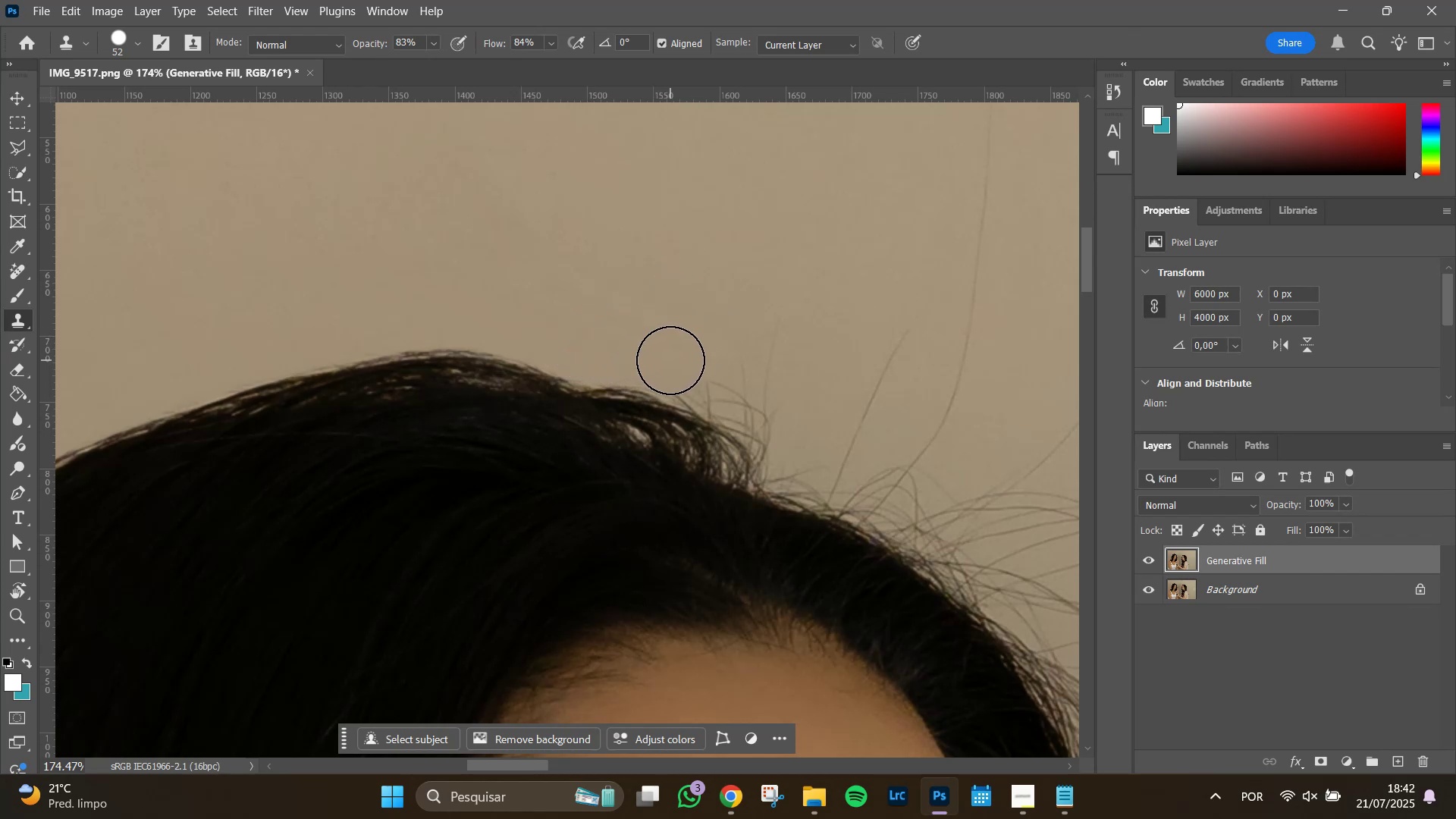 
left_click([671, 360])
 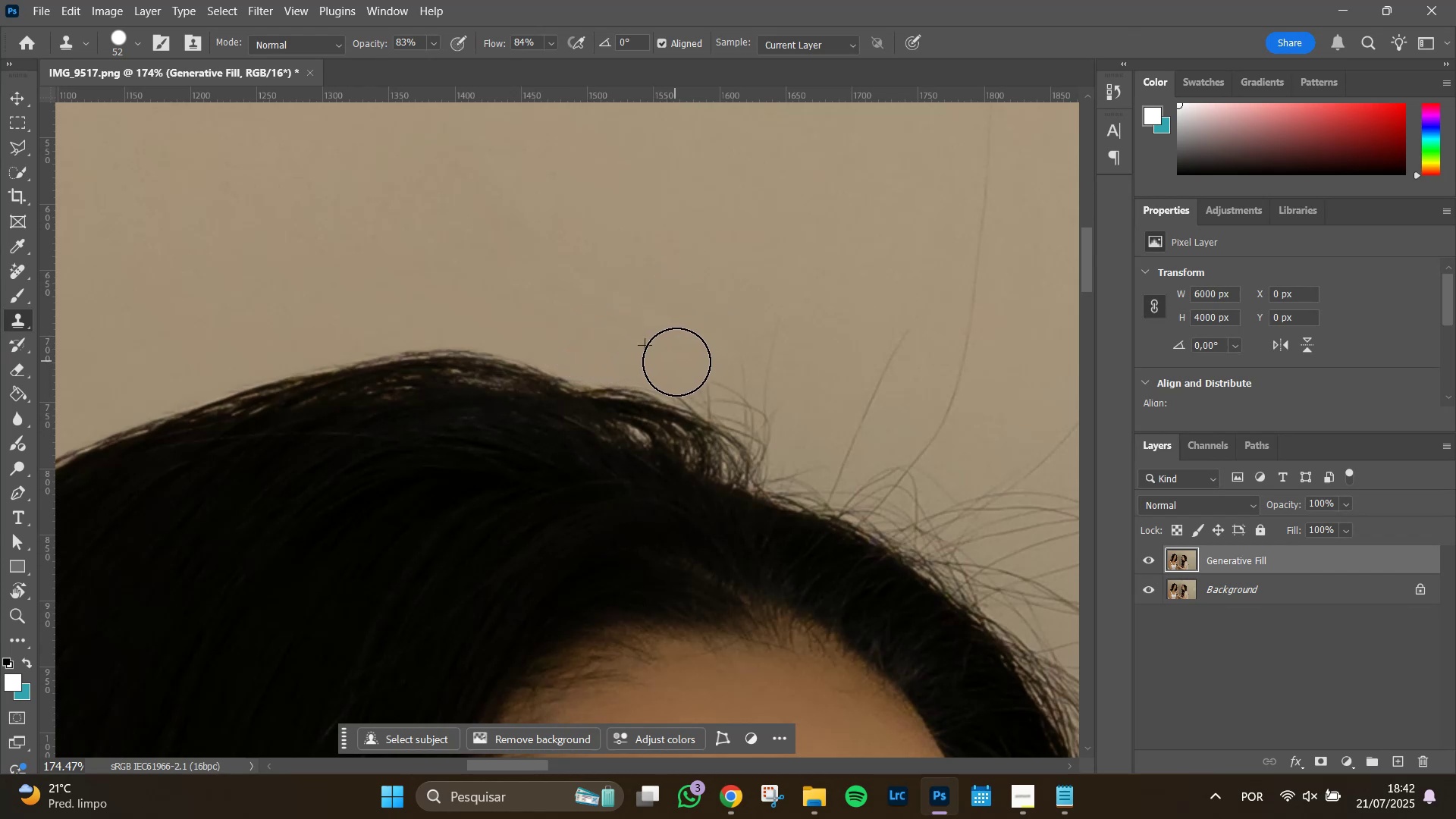 
triple_click([676, 362])
 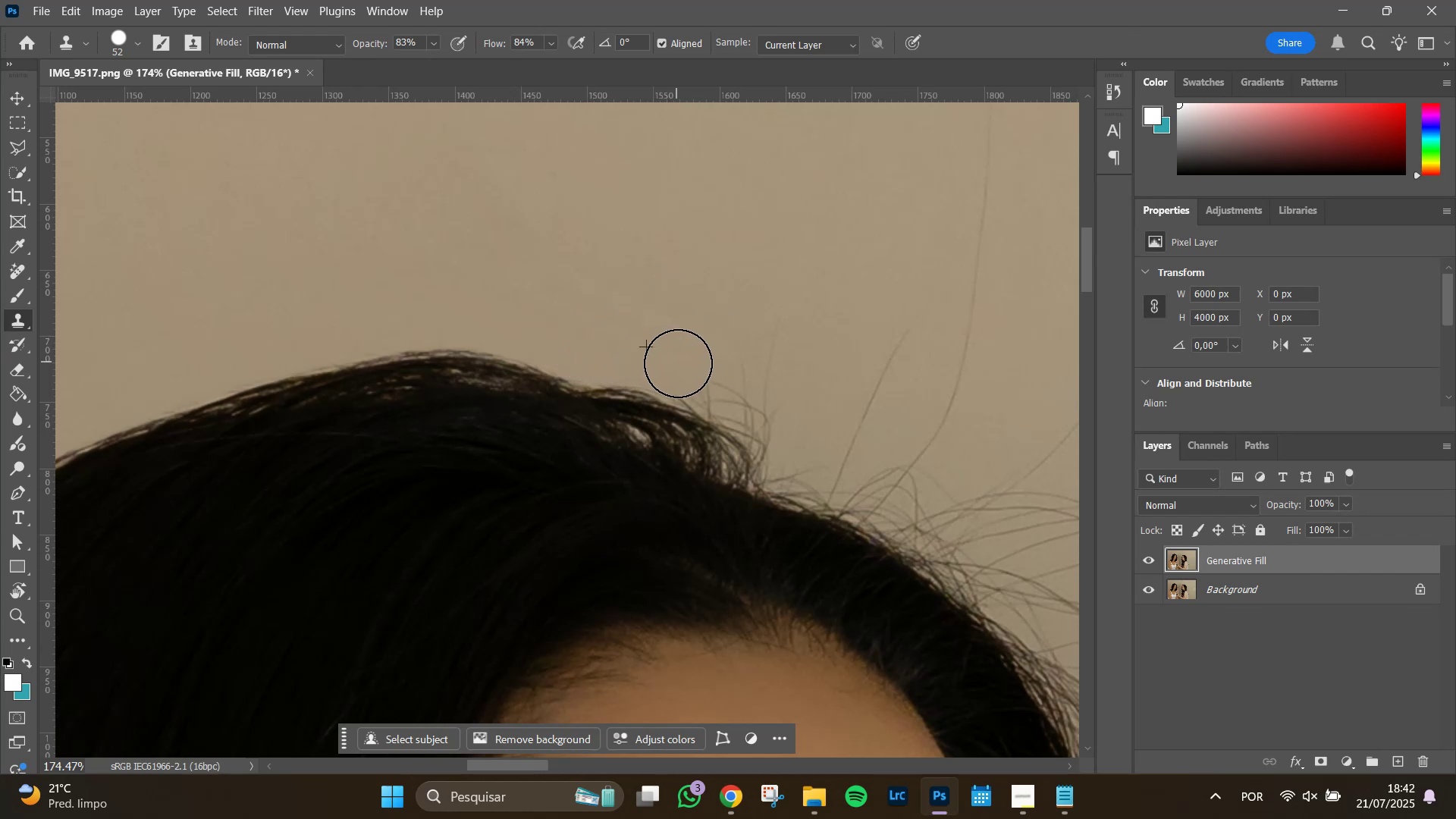 
triple_click([678, 363])
 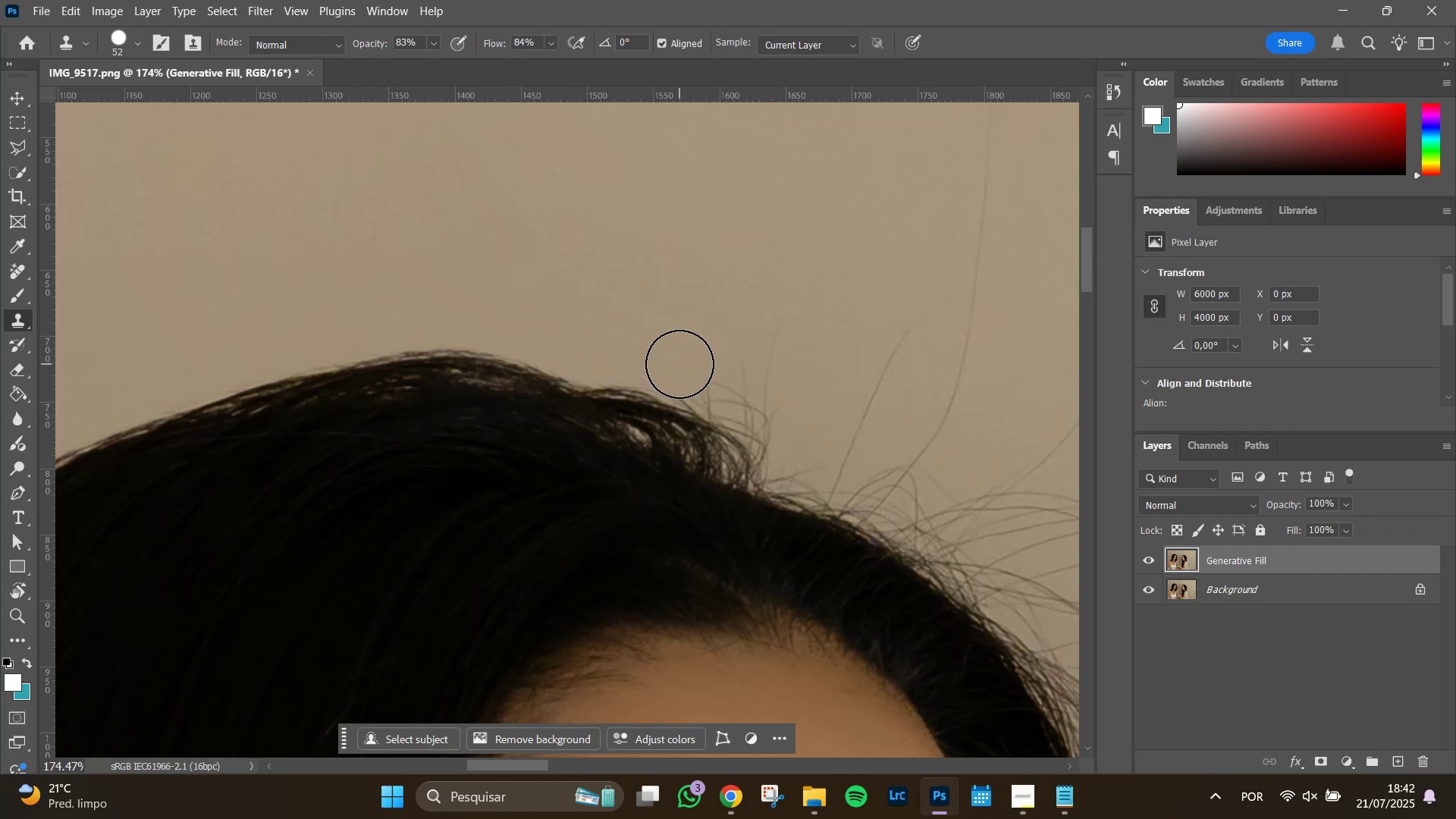 
triple_click([679, 364])
 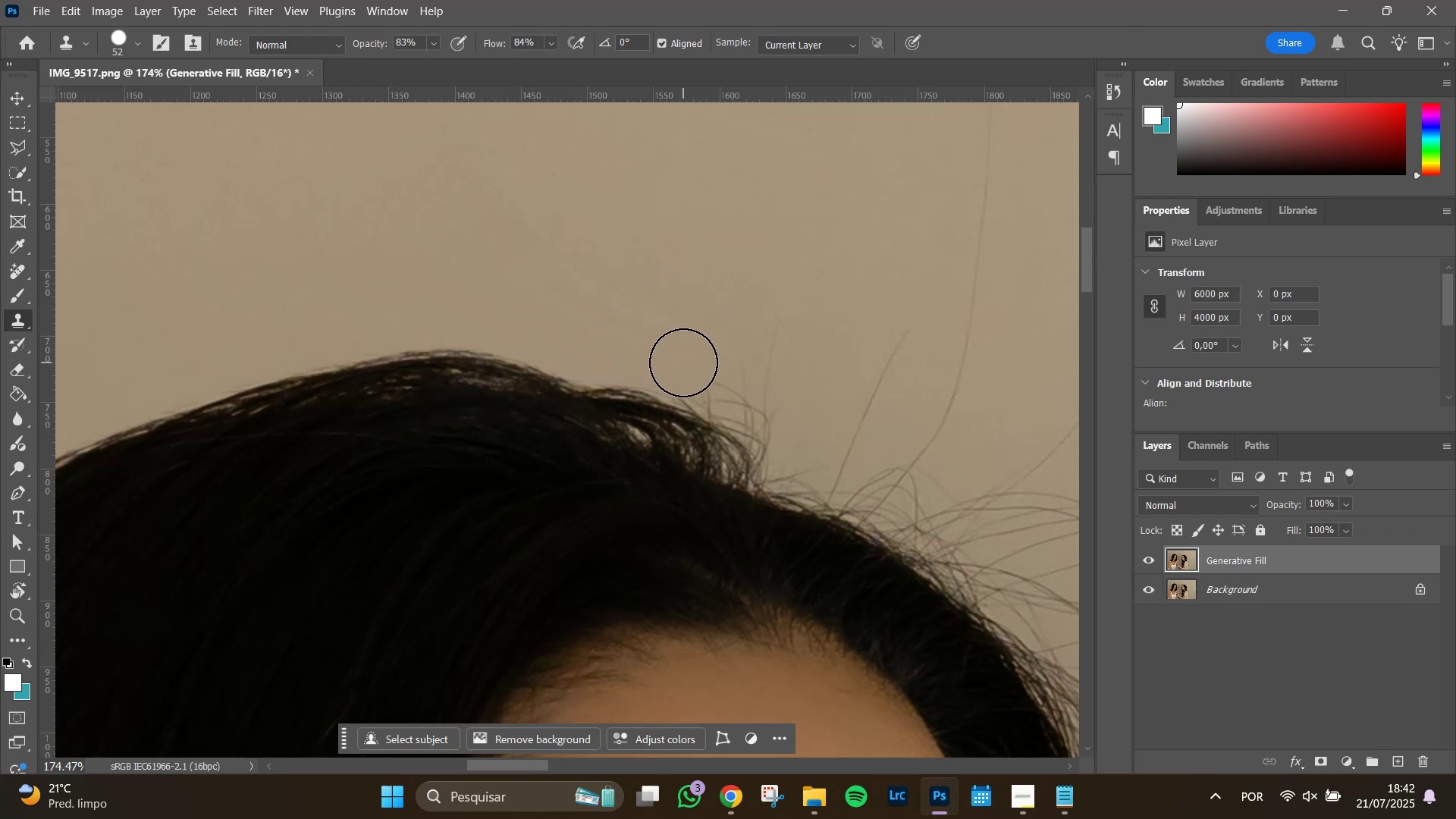 
triple_click([683, 362])
 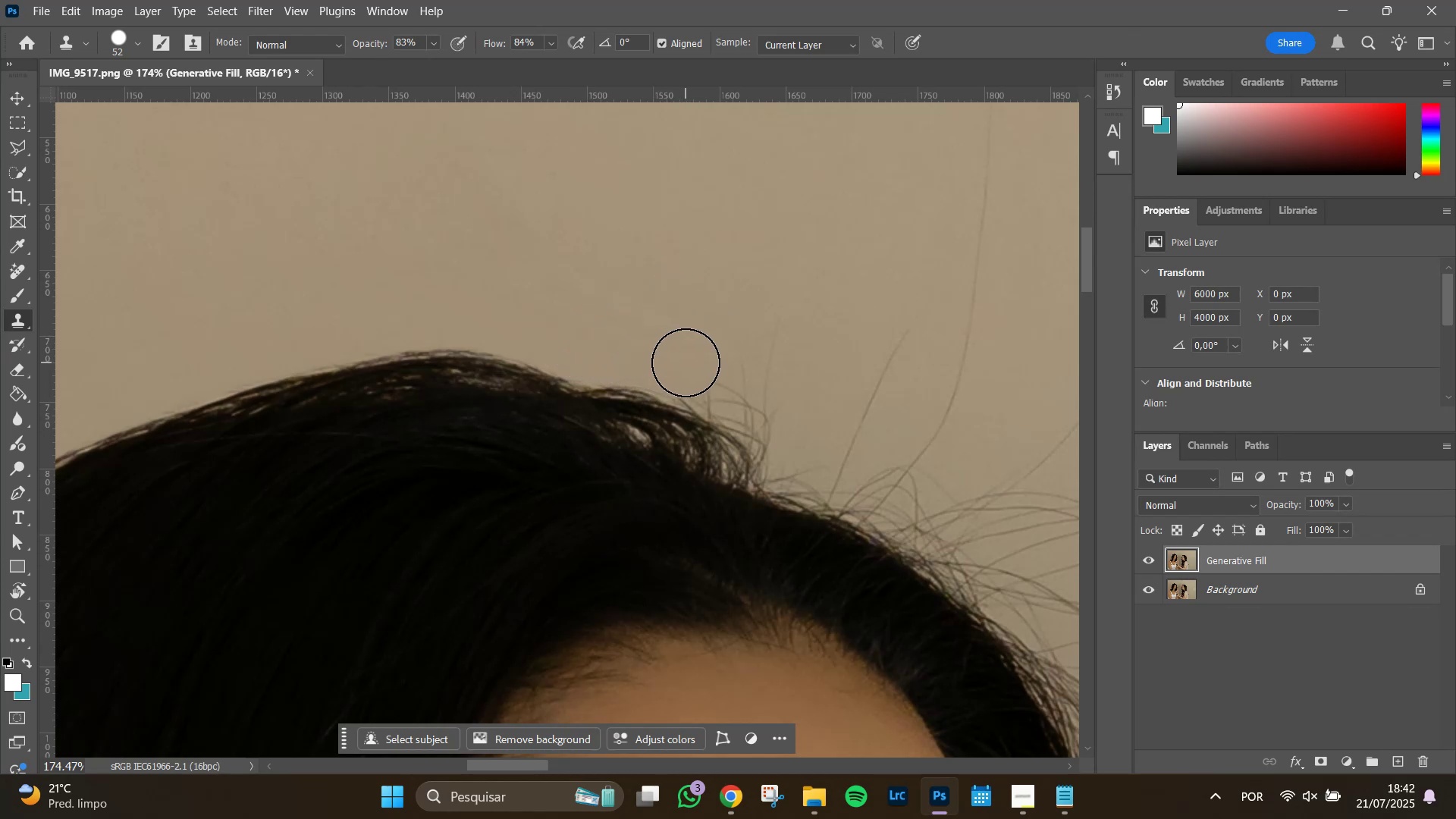 
triple_click([686, 362])
 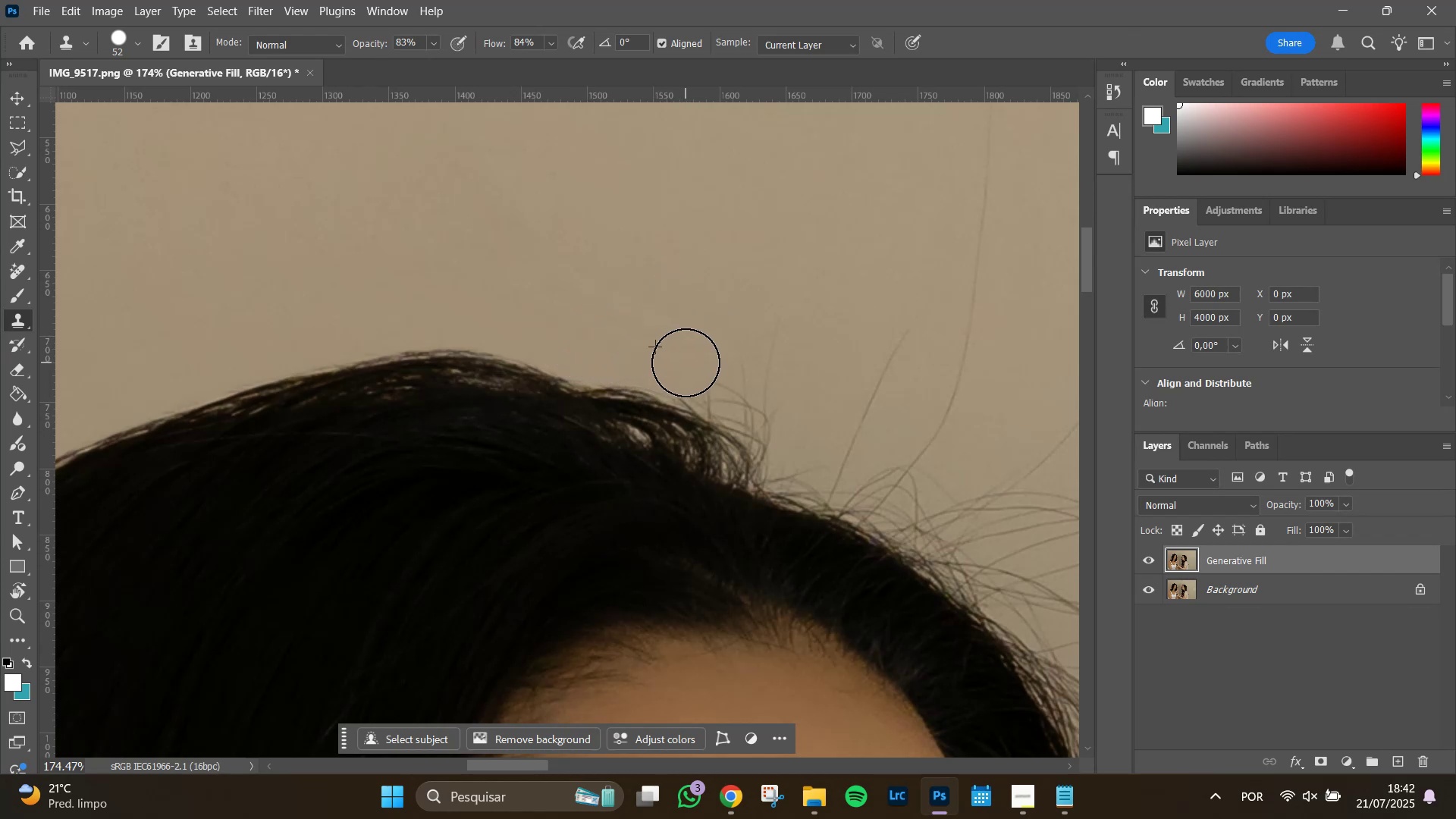 
left_click_drag(start_coordinate=[686, 362], to_coordinate=[695, 357])
 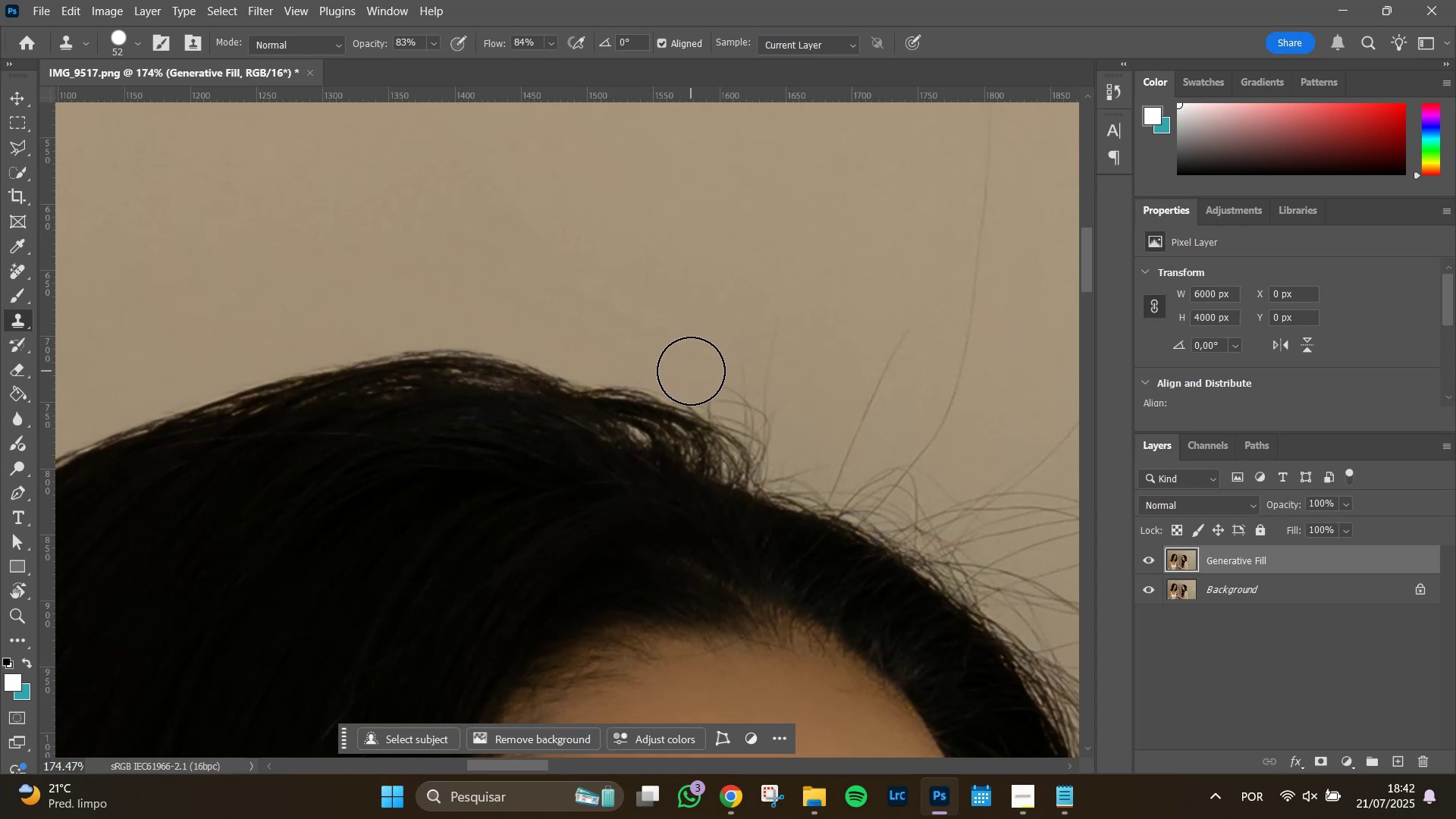 
left_click_drag(start_coordinate=[691, 372], to_coordinate=[721, 366])
 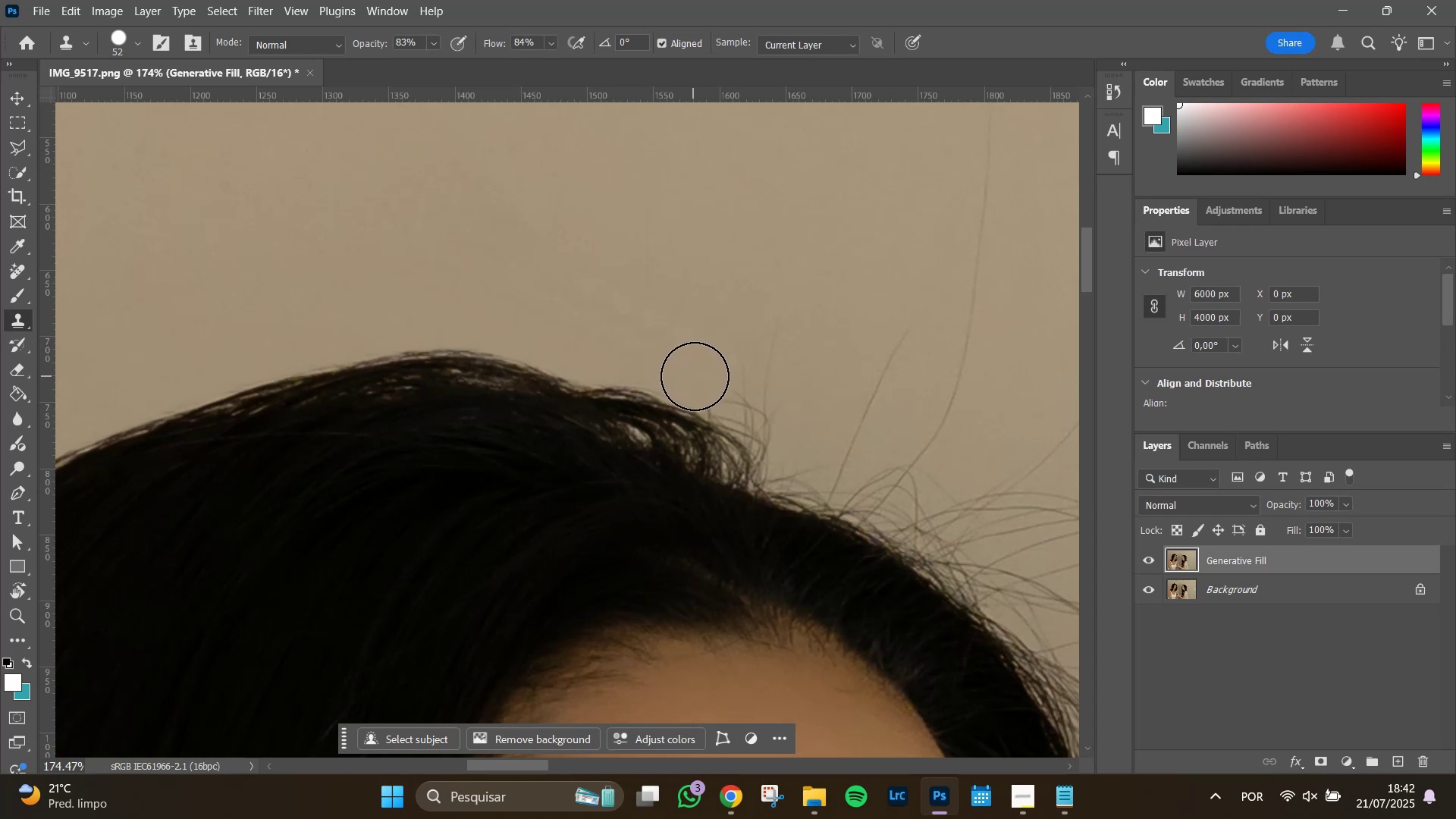 
left_click([695, 377])
 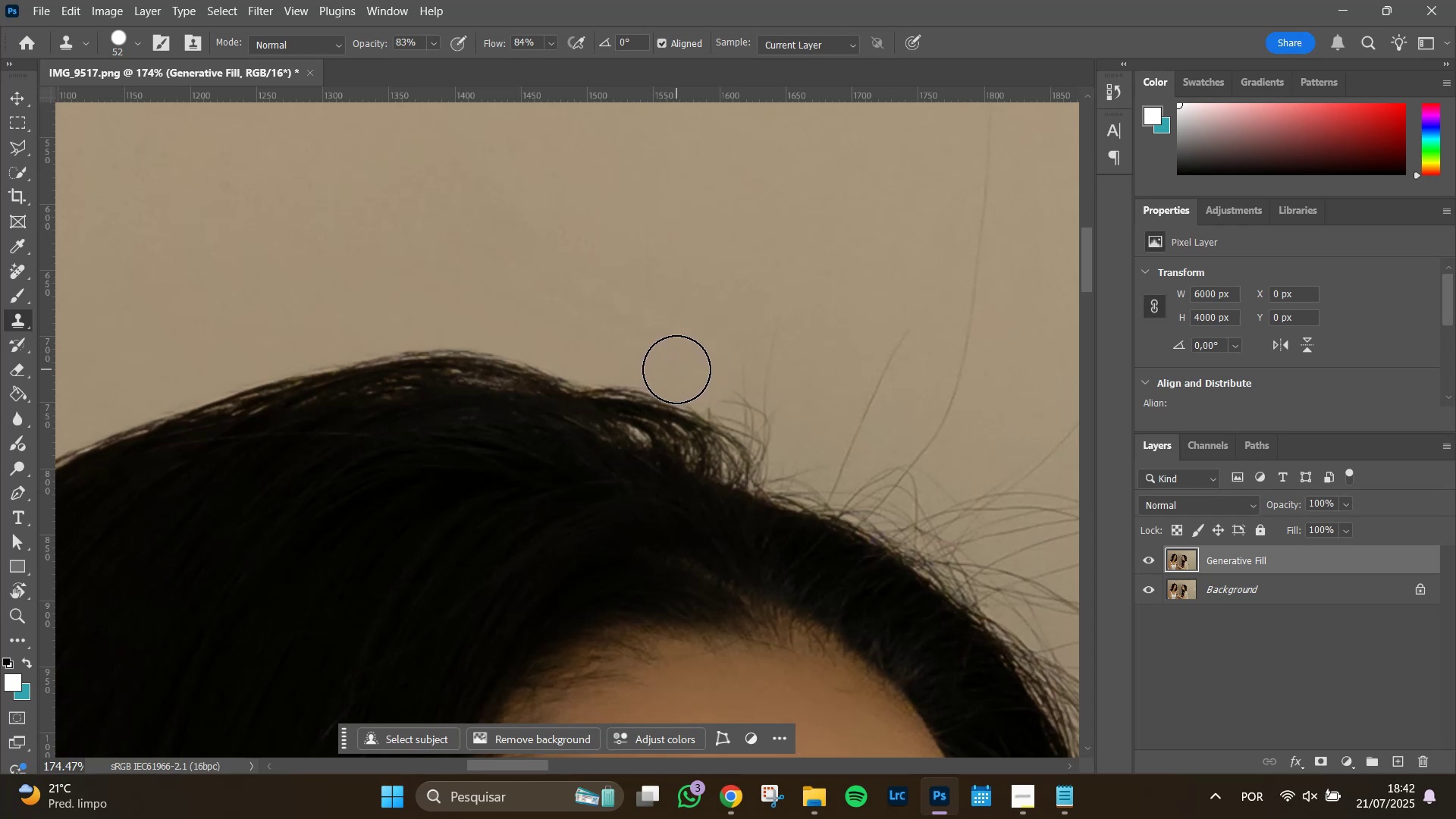 
left_click([676, 368])
 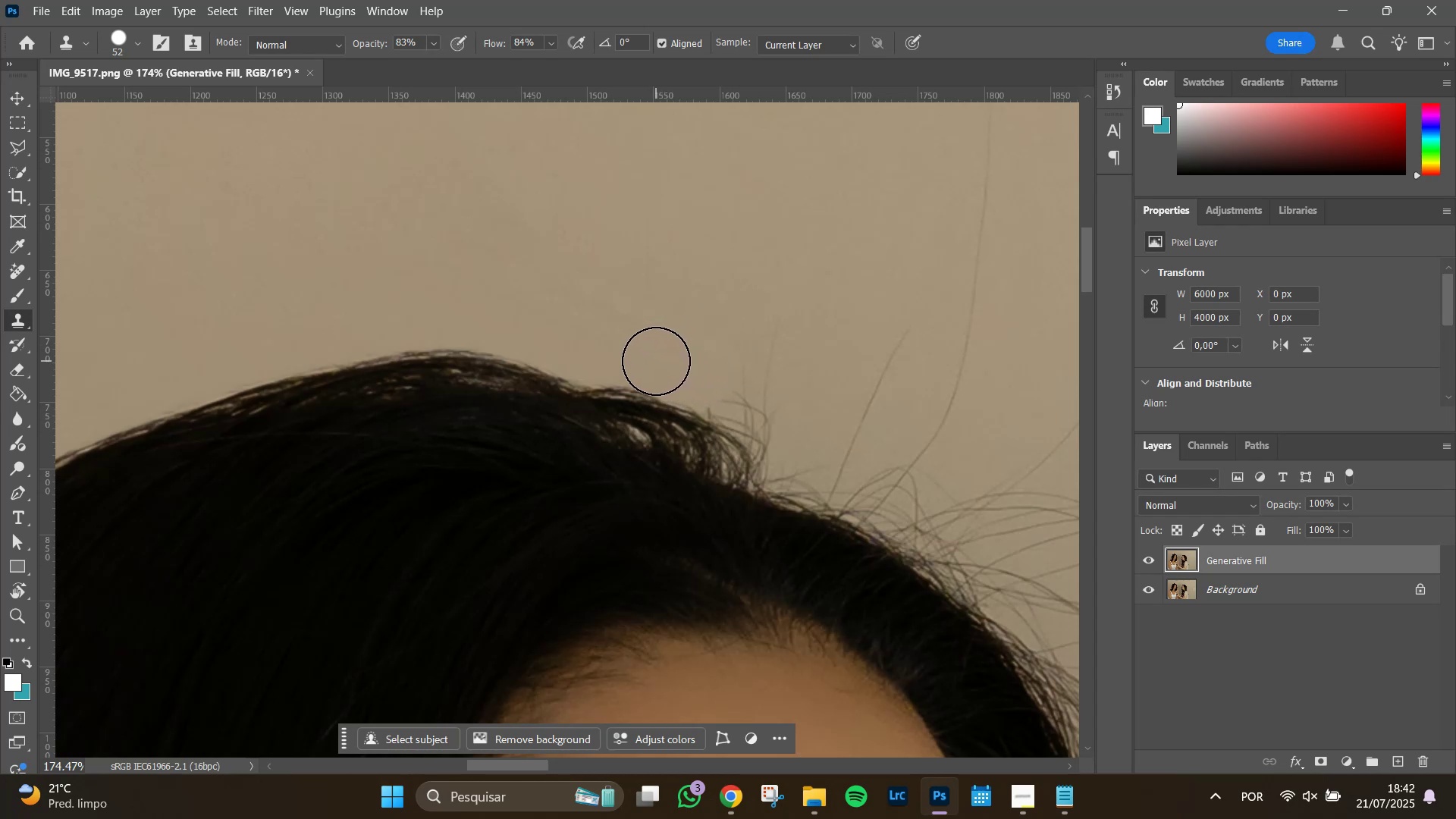 
left_click([656, 356])
 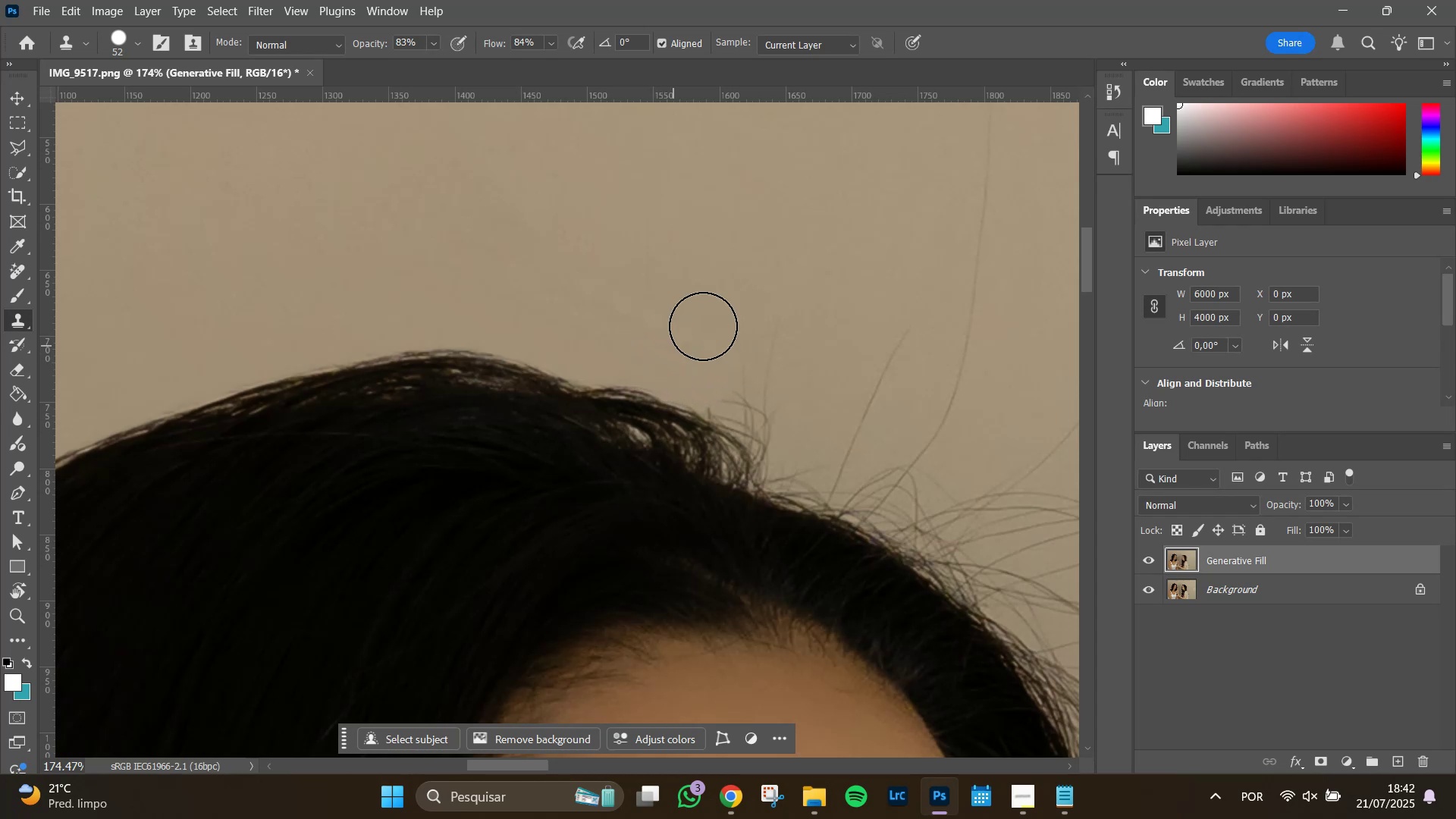 
hold_key(key=Space, duration=0.67)
 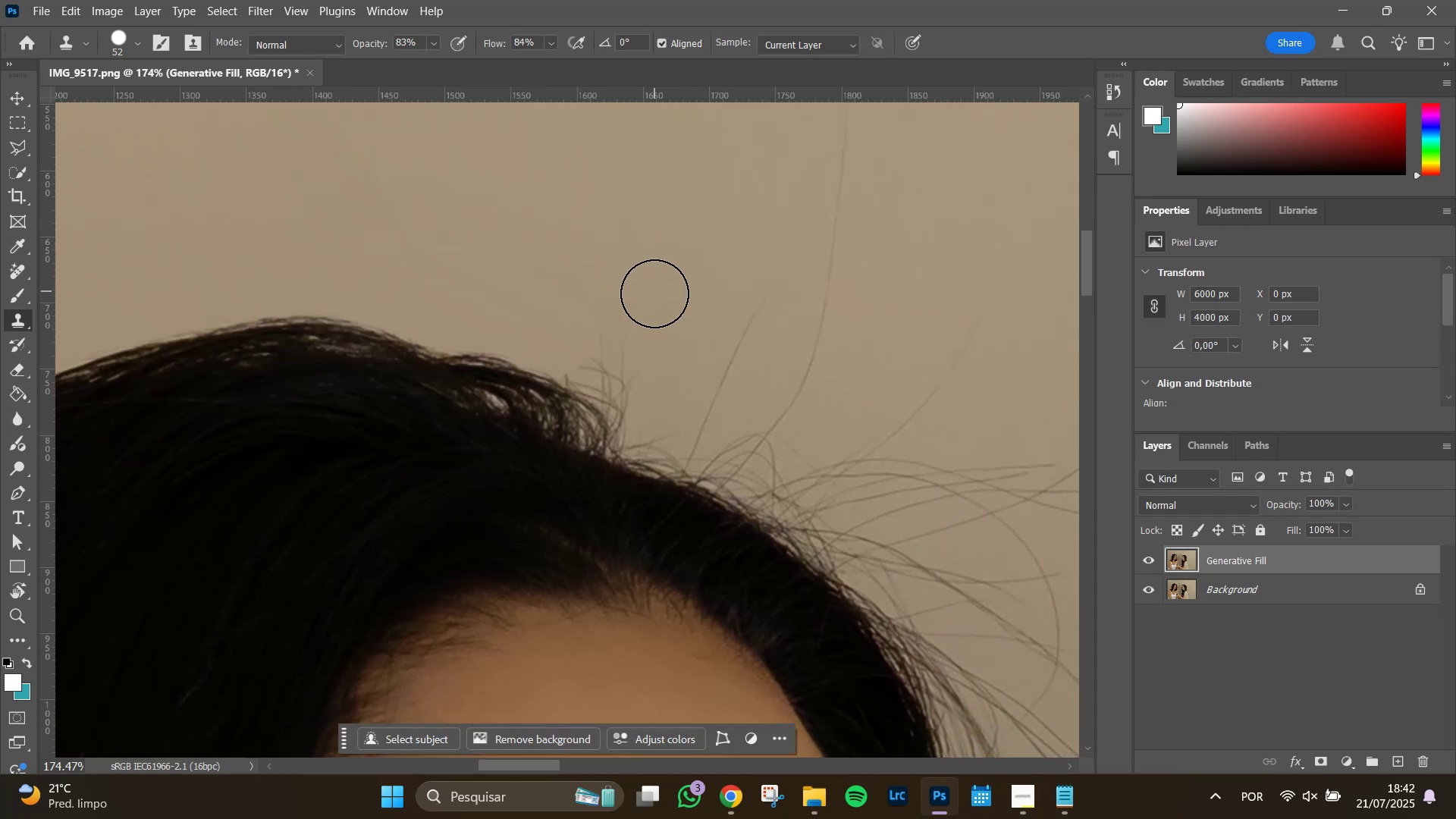 
left_click_drag(start_coordinate=[713, 316], to_coordinate=[570, 283])
 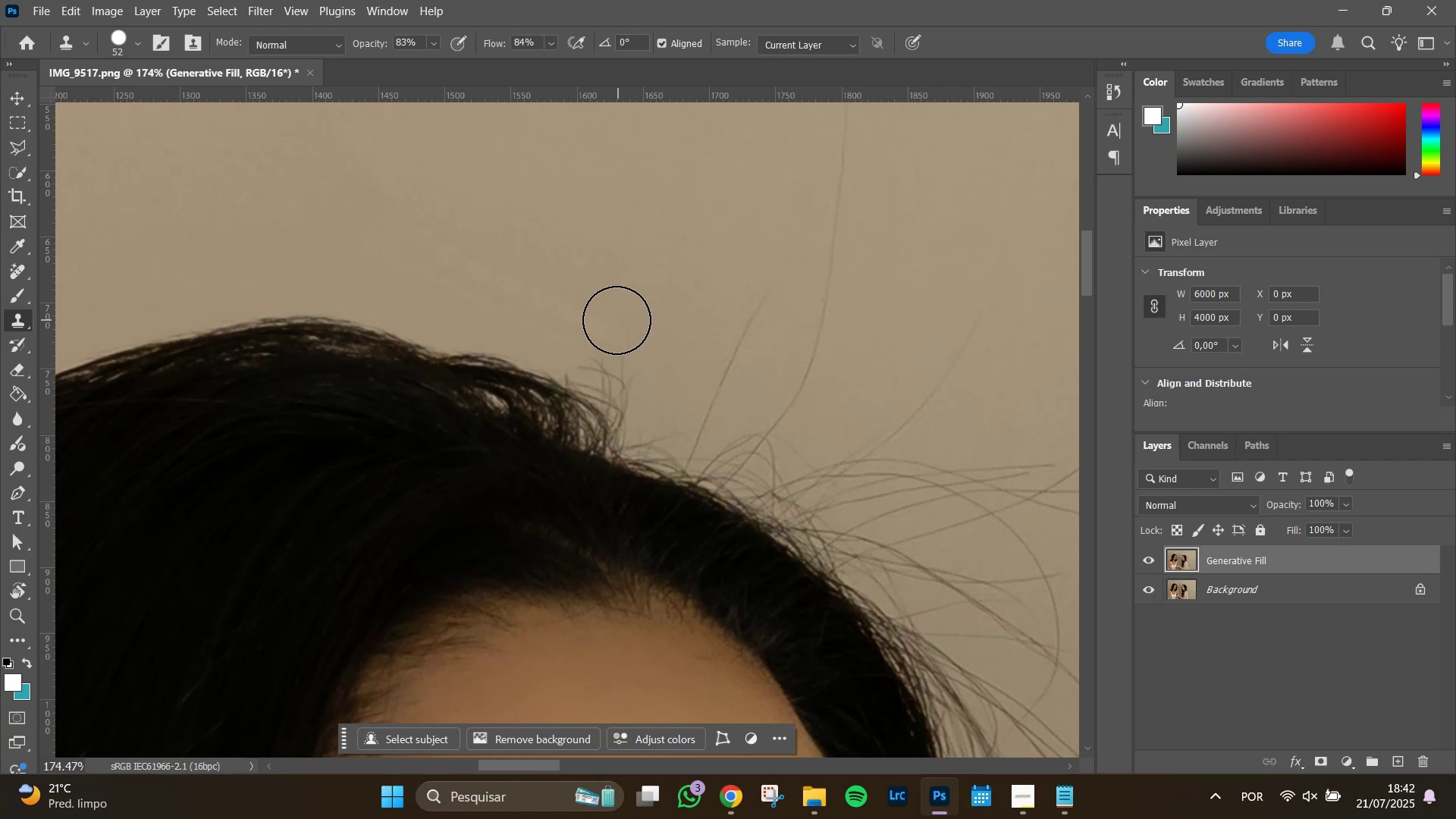 
left_click([613, 332])
 